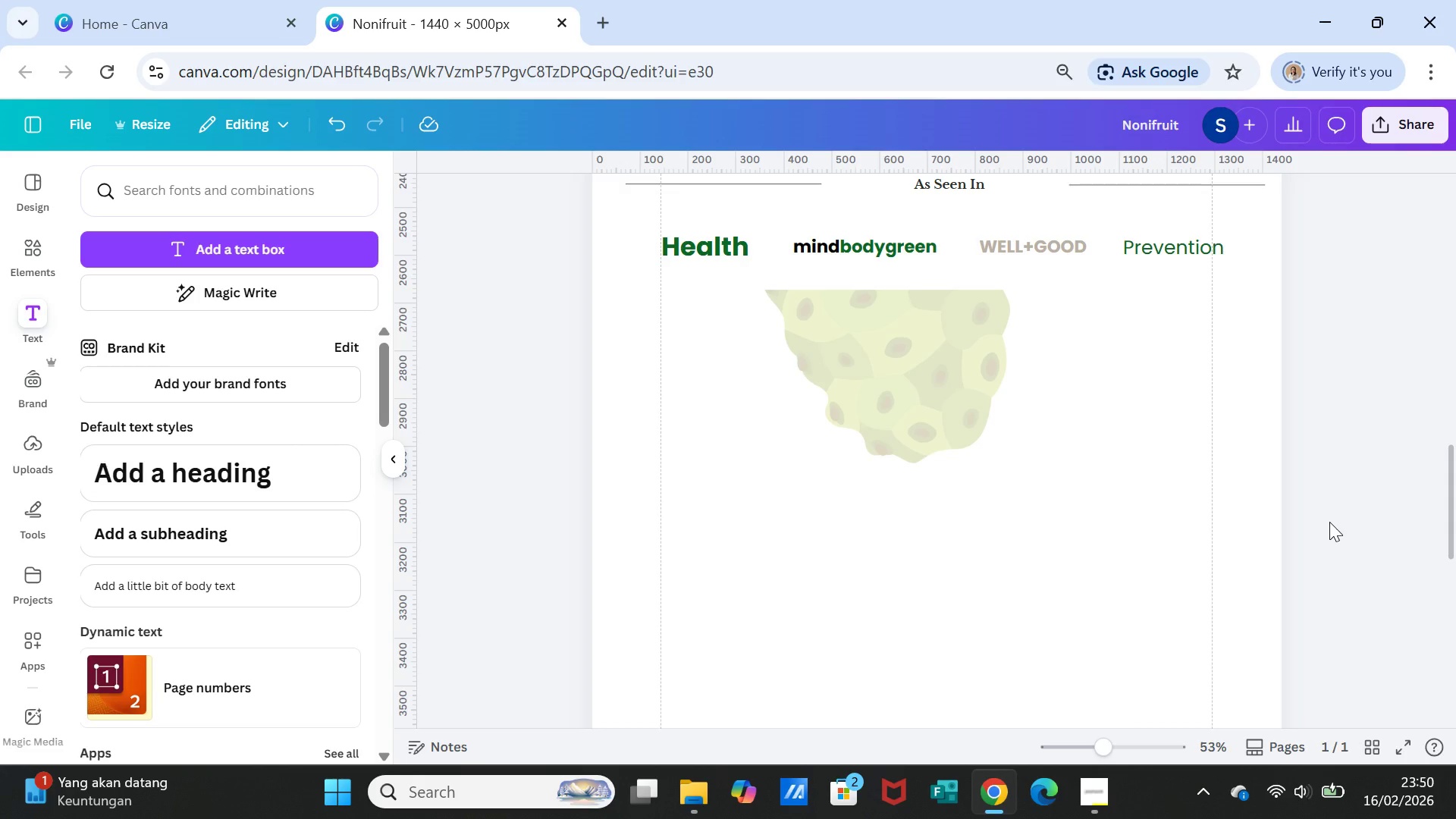 
scroll: coordinate [1329, 522], scroll_direction: up, amount: 3.0
 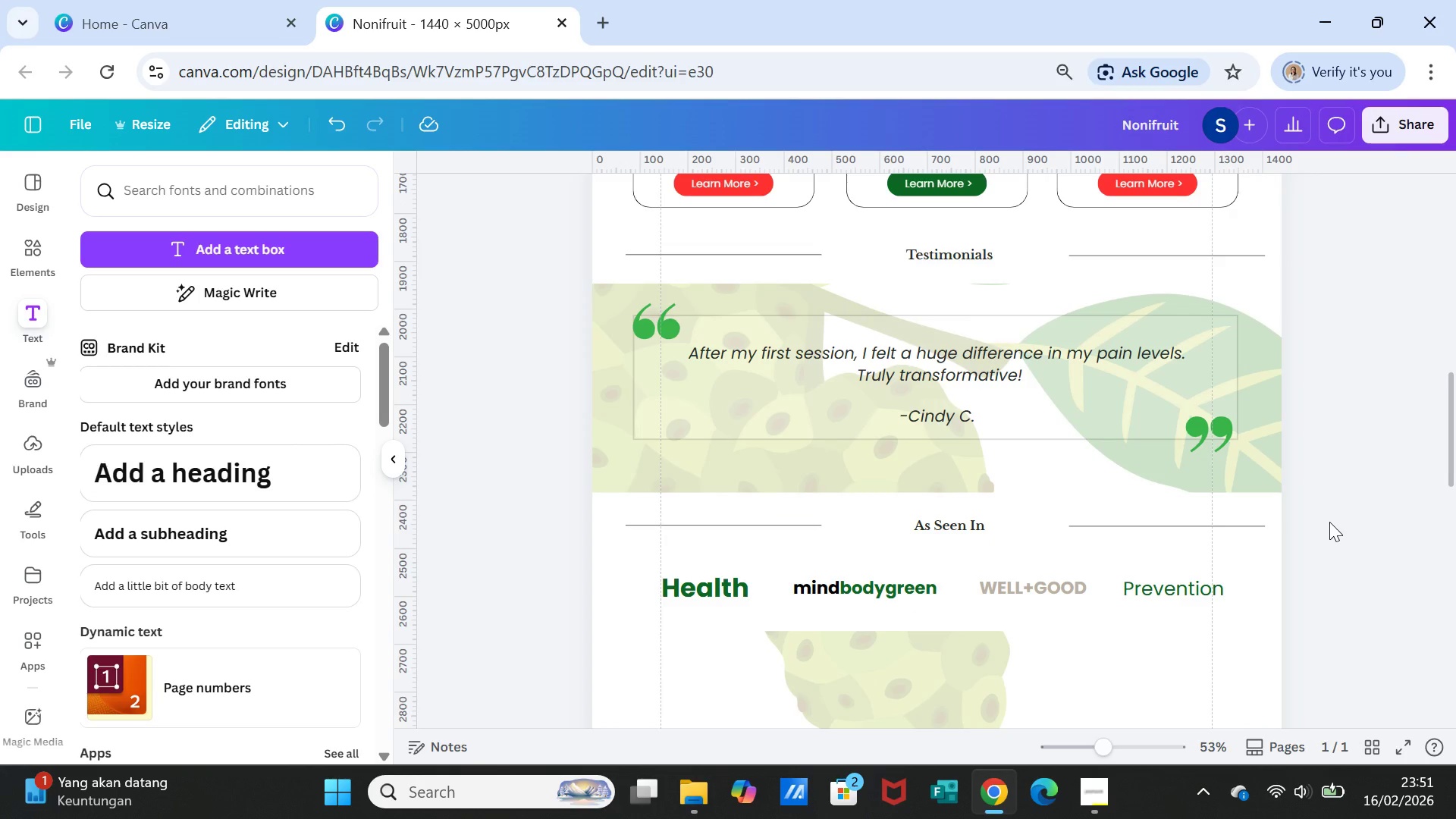 
scroll: coordinate [1007, 601], scroll_direction: down, amount: 2.0
 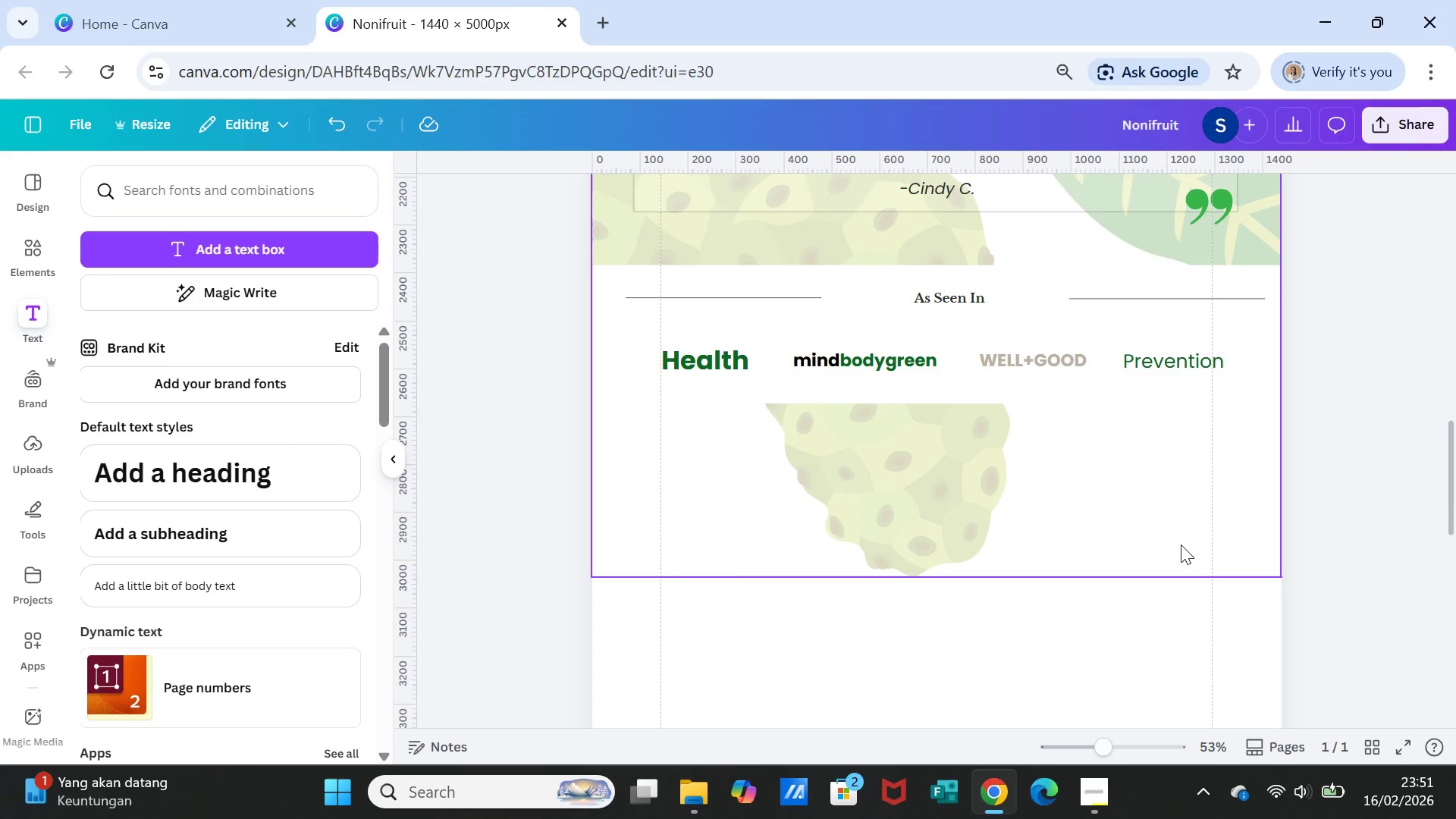 
wait(6.3)
 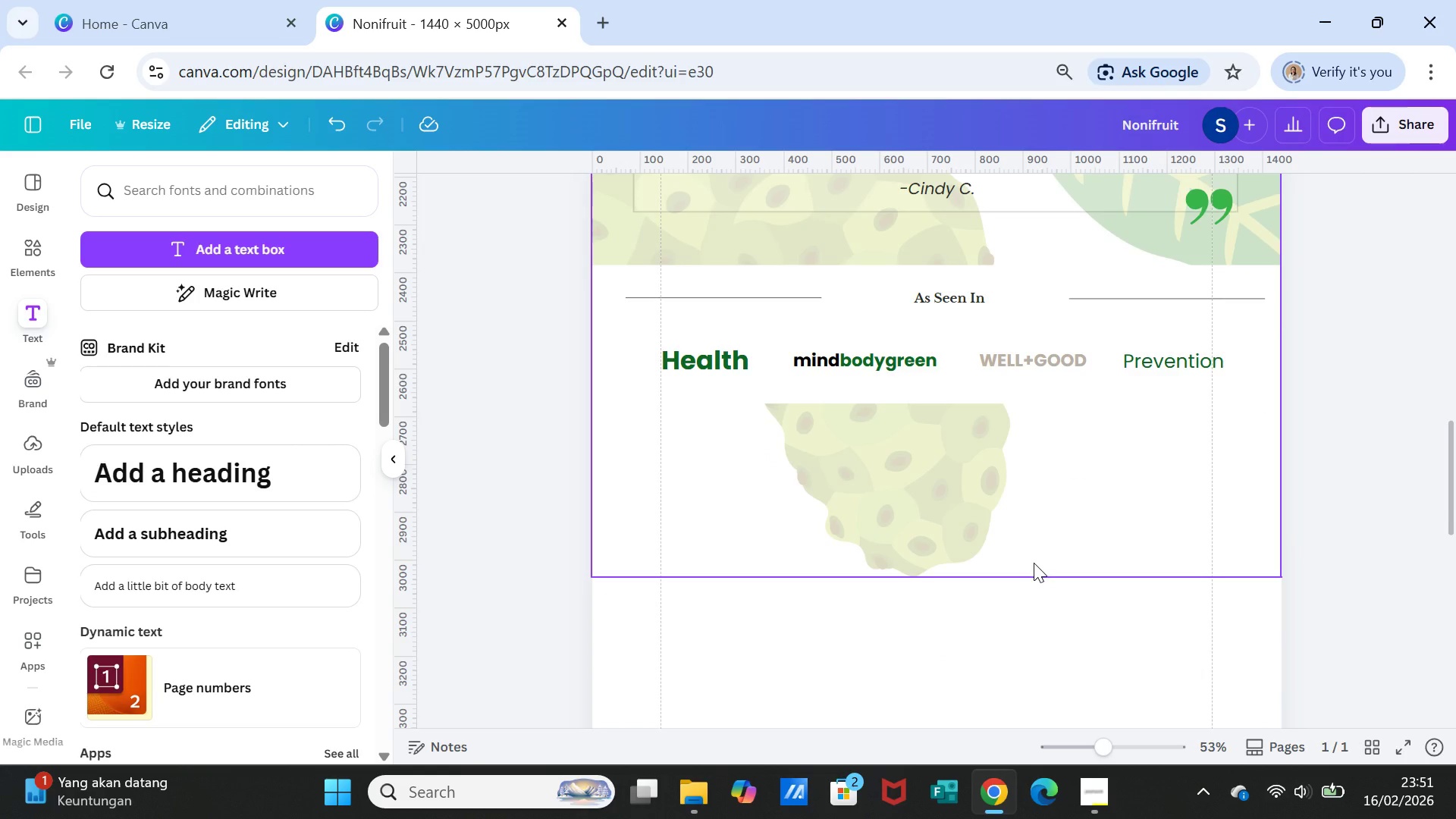 
left_click([255, 247])
 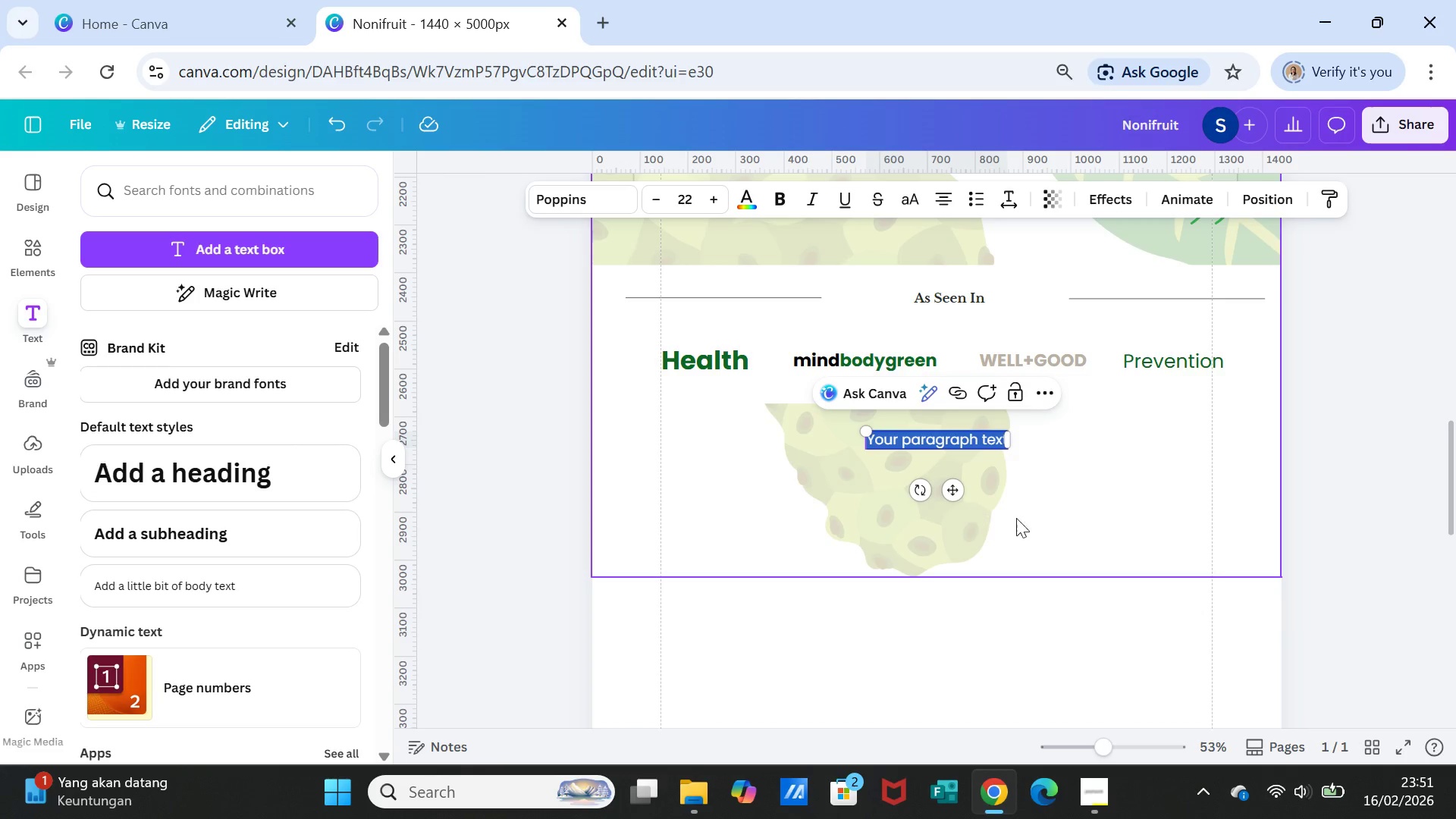 
type(Ready to Feel Better ?)
 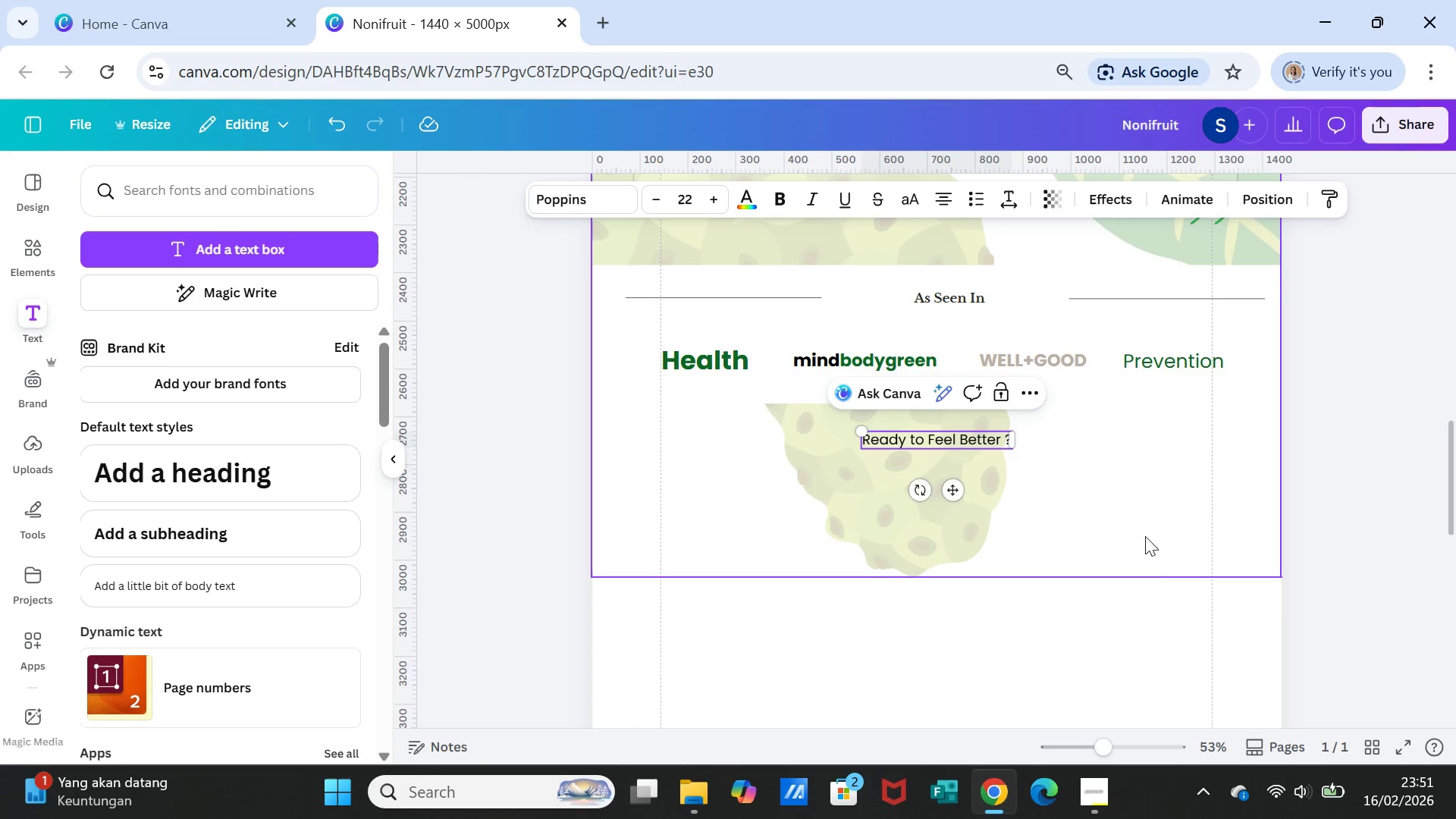 
left_click([1139, 506])
 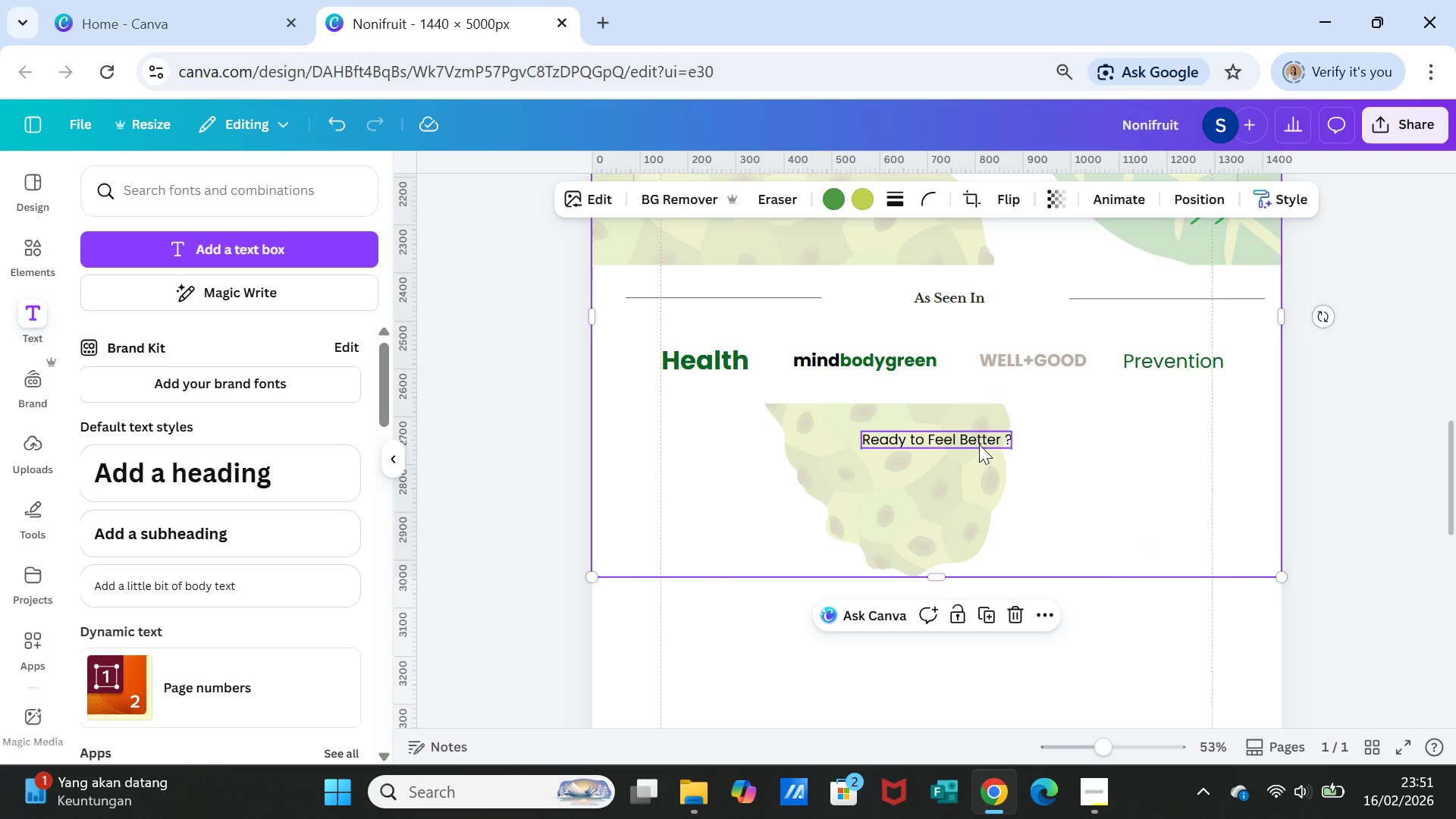 
left_click([979, 444])
 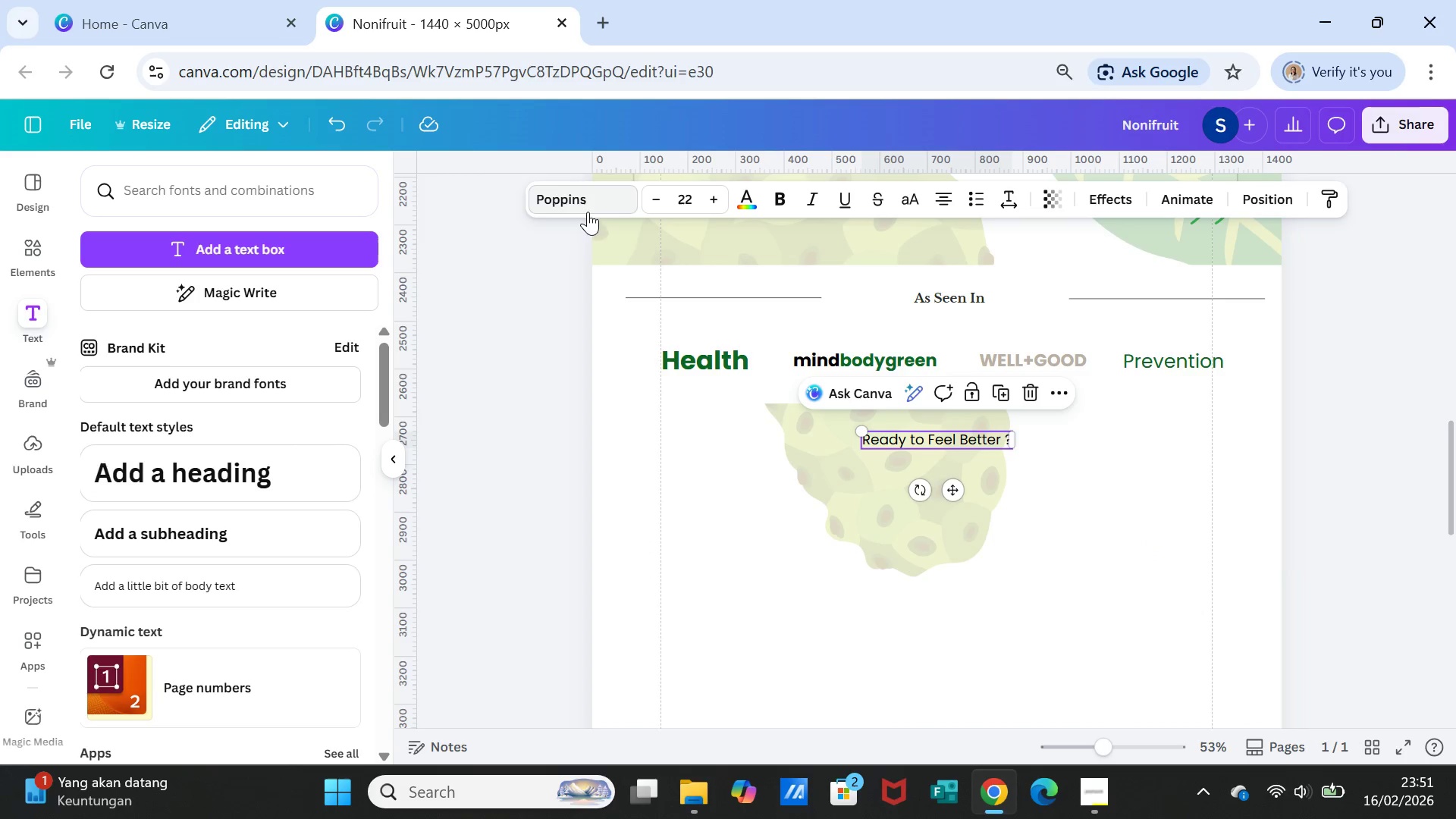 
left_click([588, 212])
 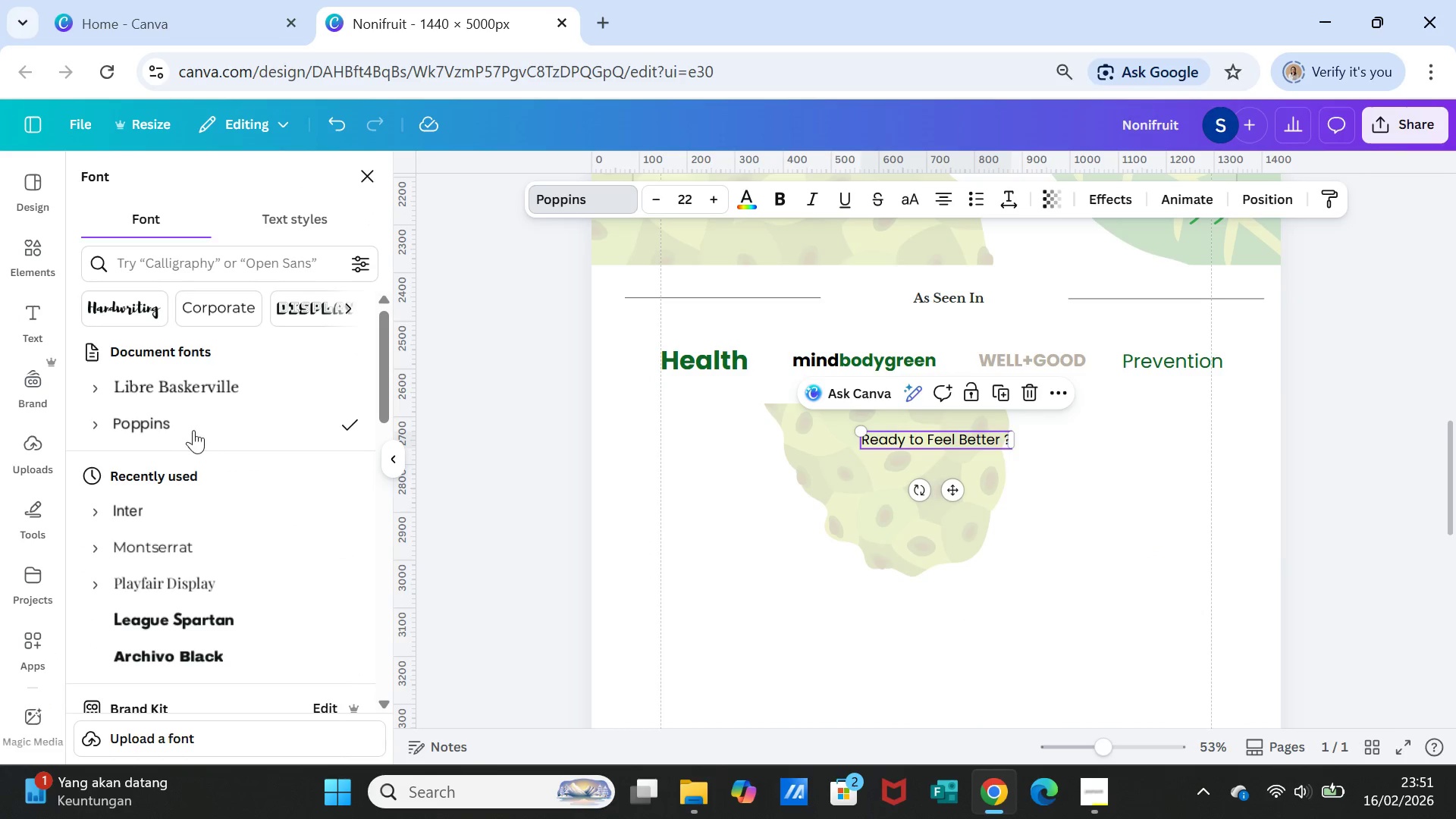 
left_click([187, 387])
 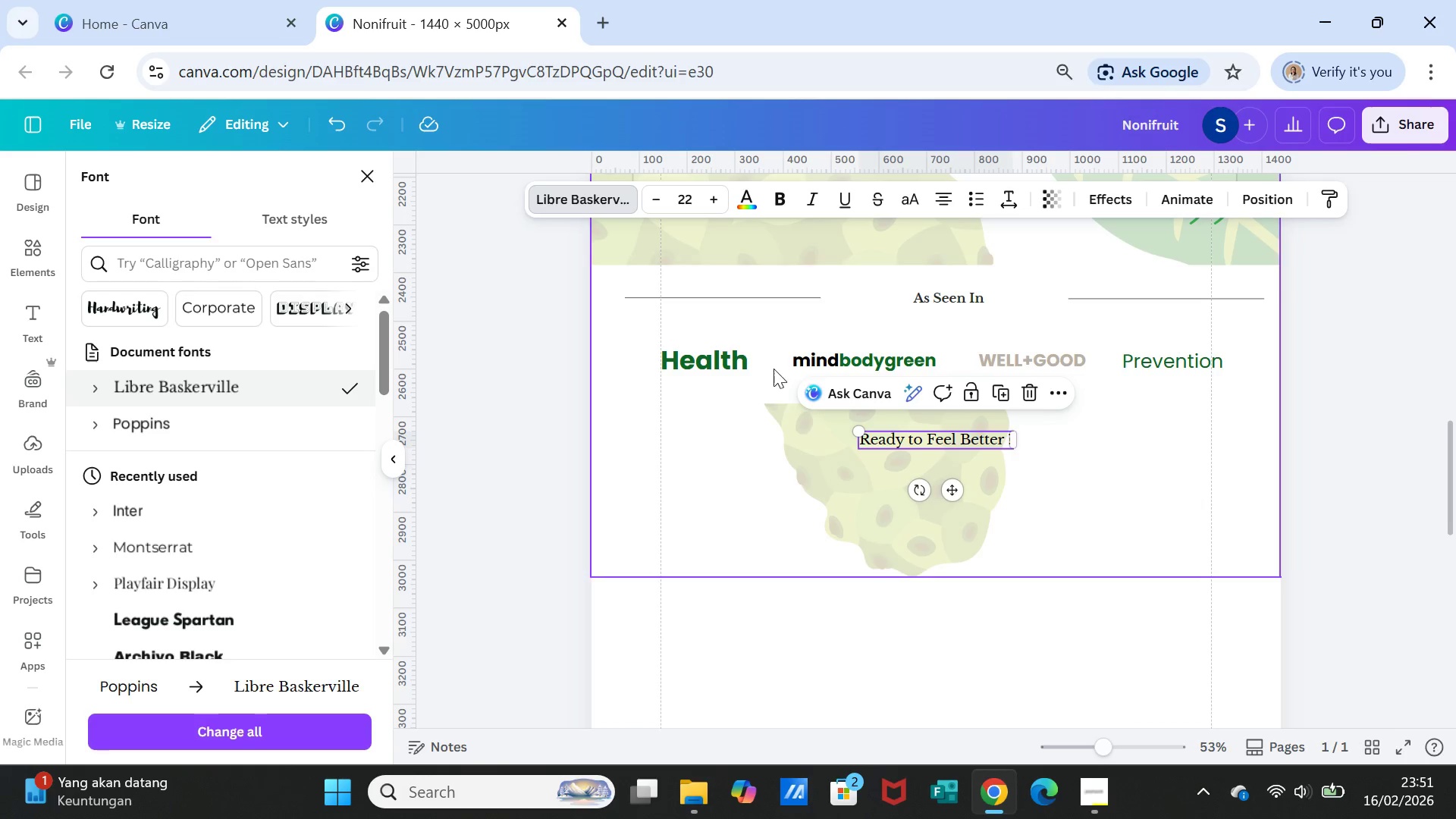 
wait(5.22)
 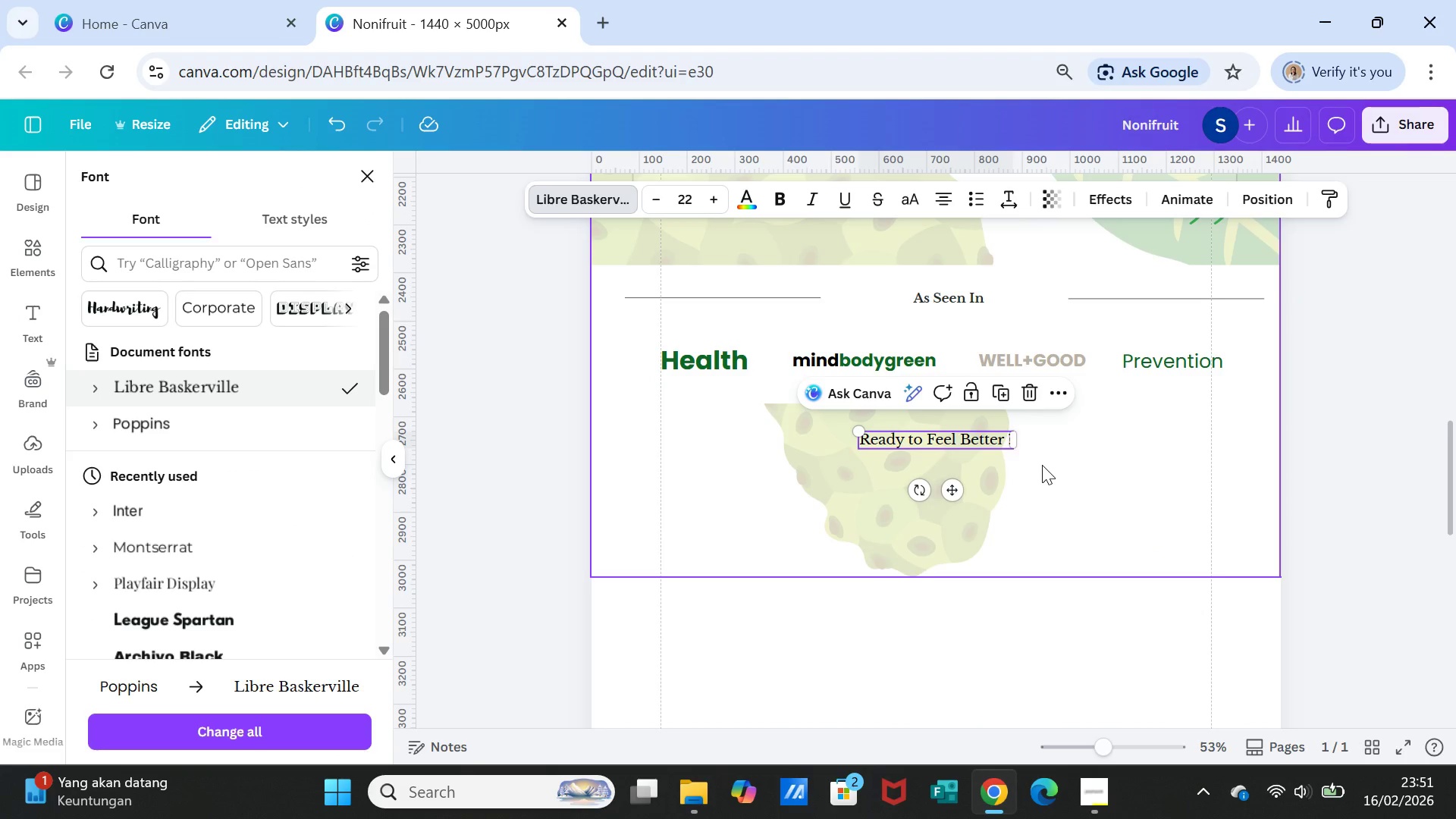 
left_click([748, 193])
 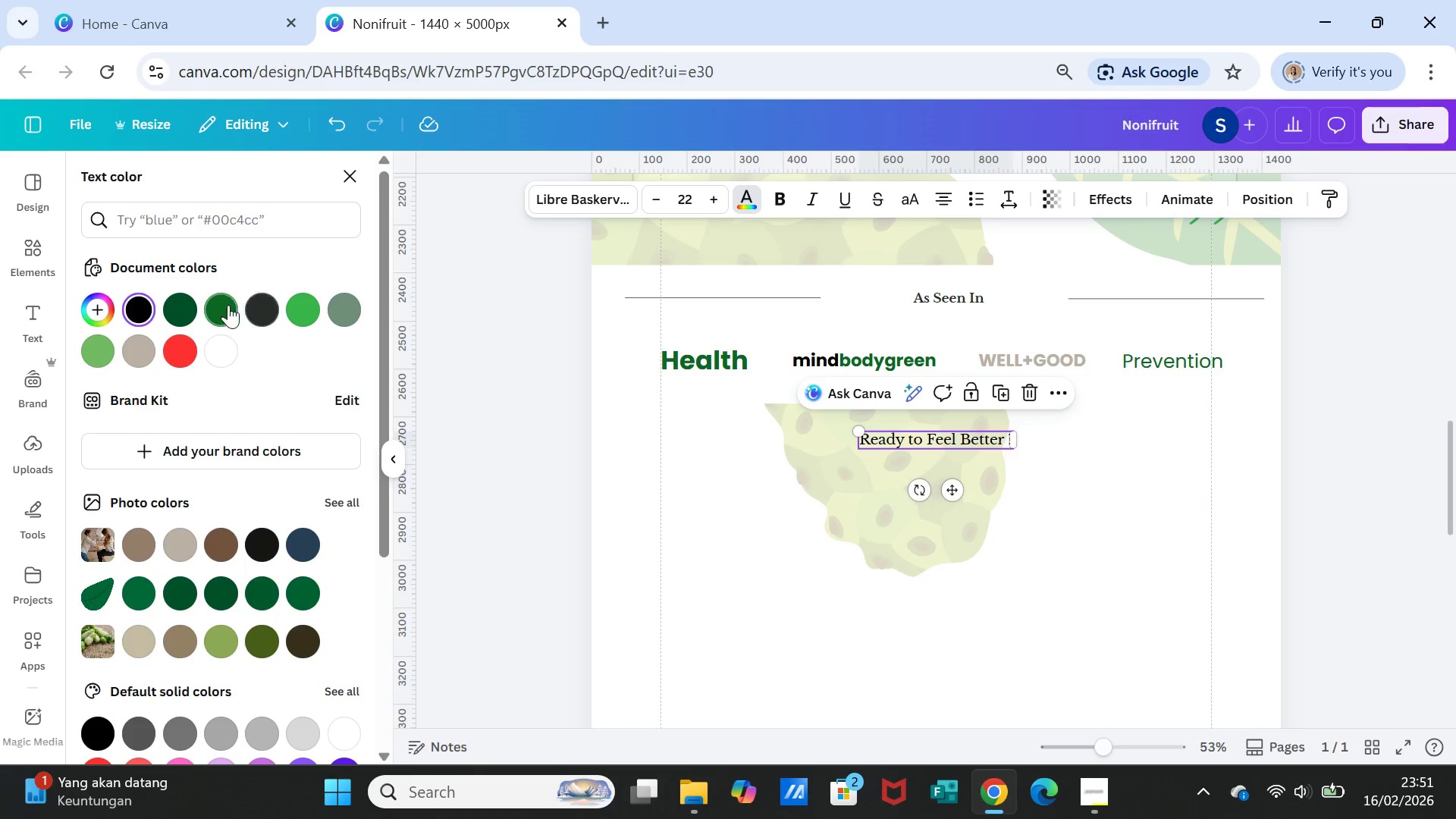 
left_click([221, 305])
 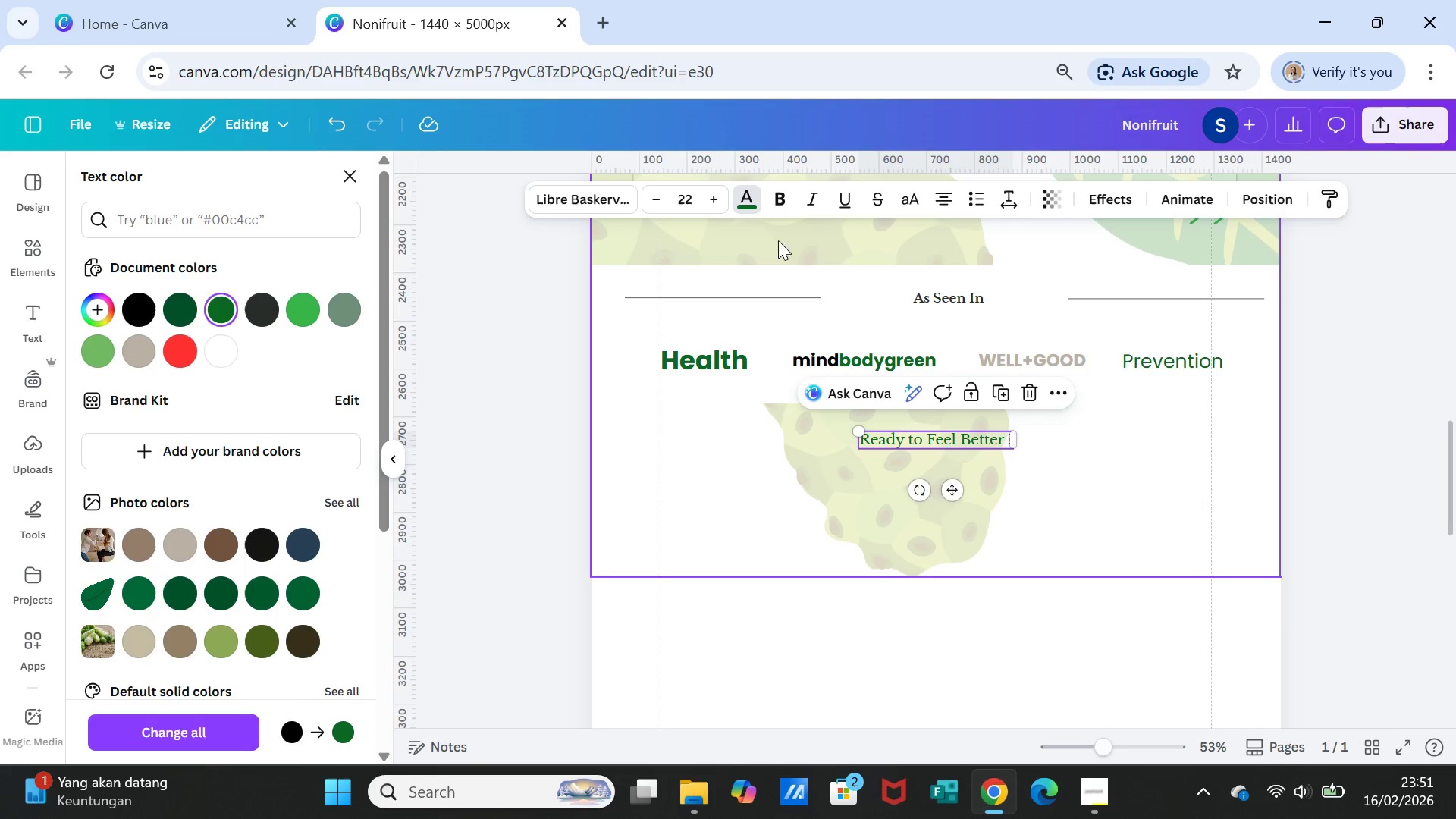 
left_click([789, 198])
 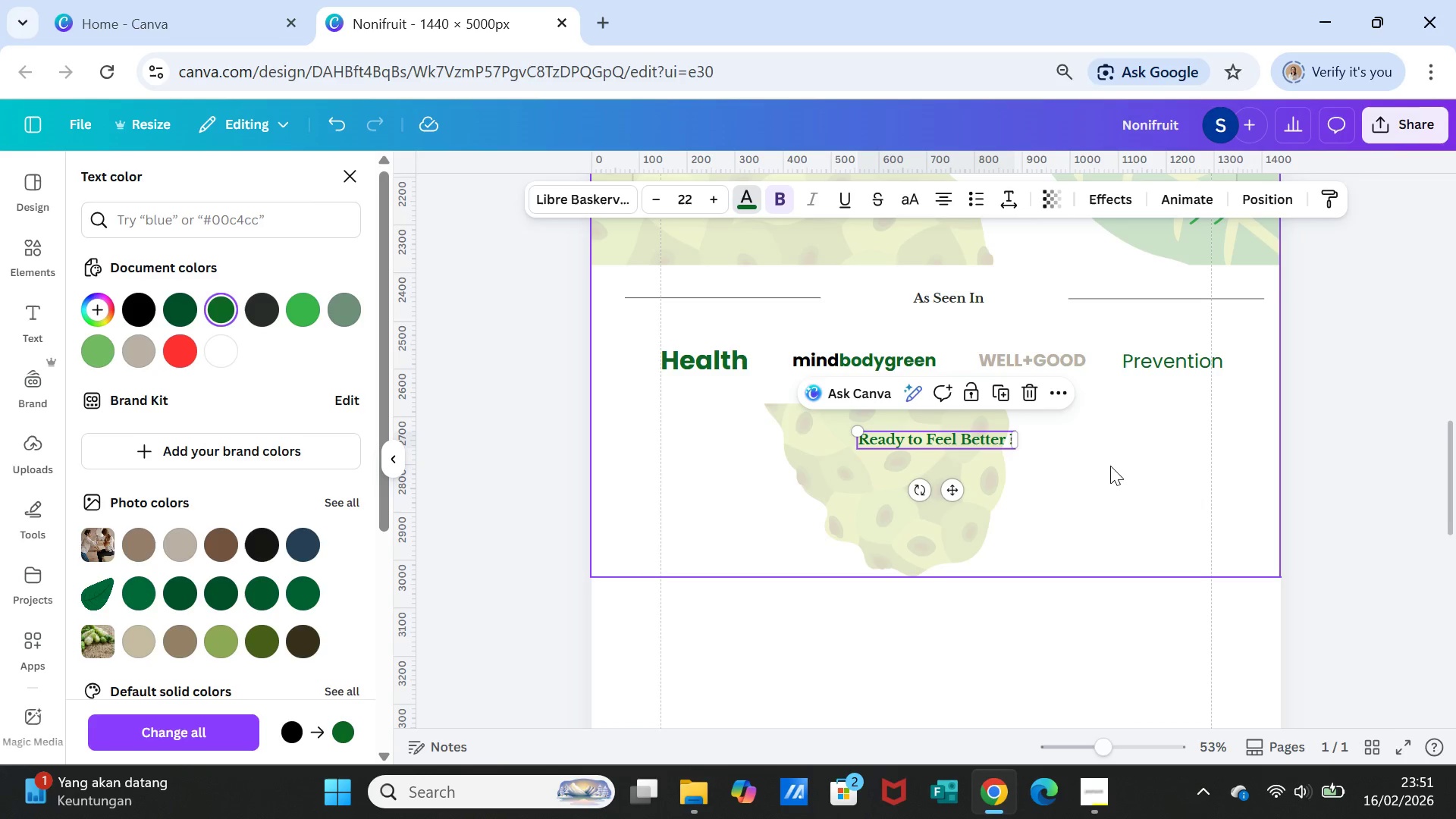 
left_click([1112, 472])
 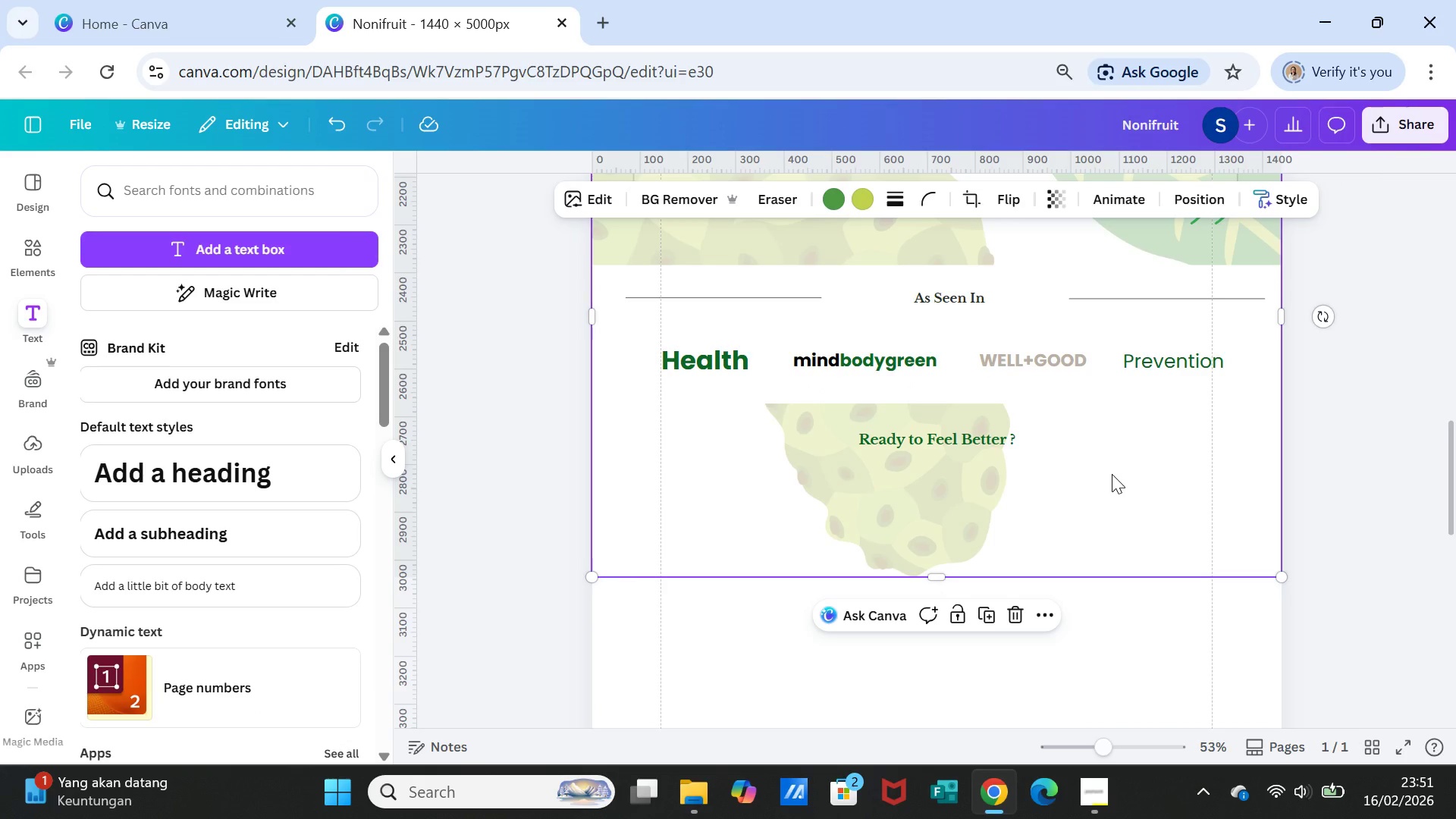 
wait(6.67)
 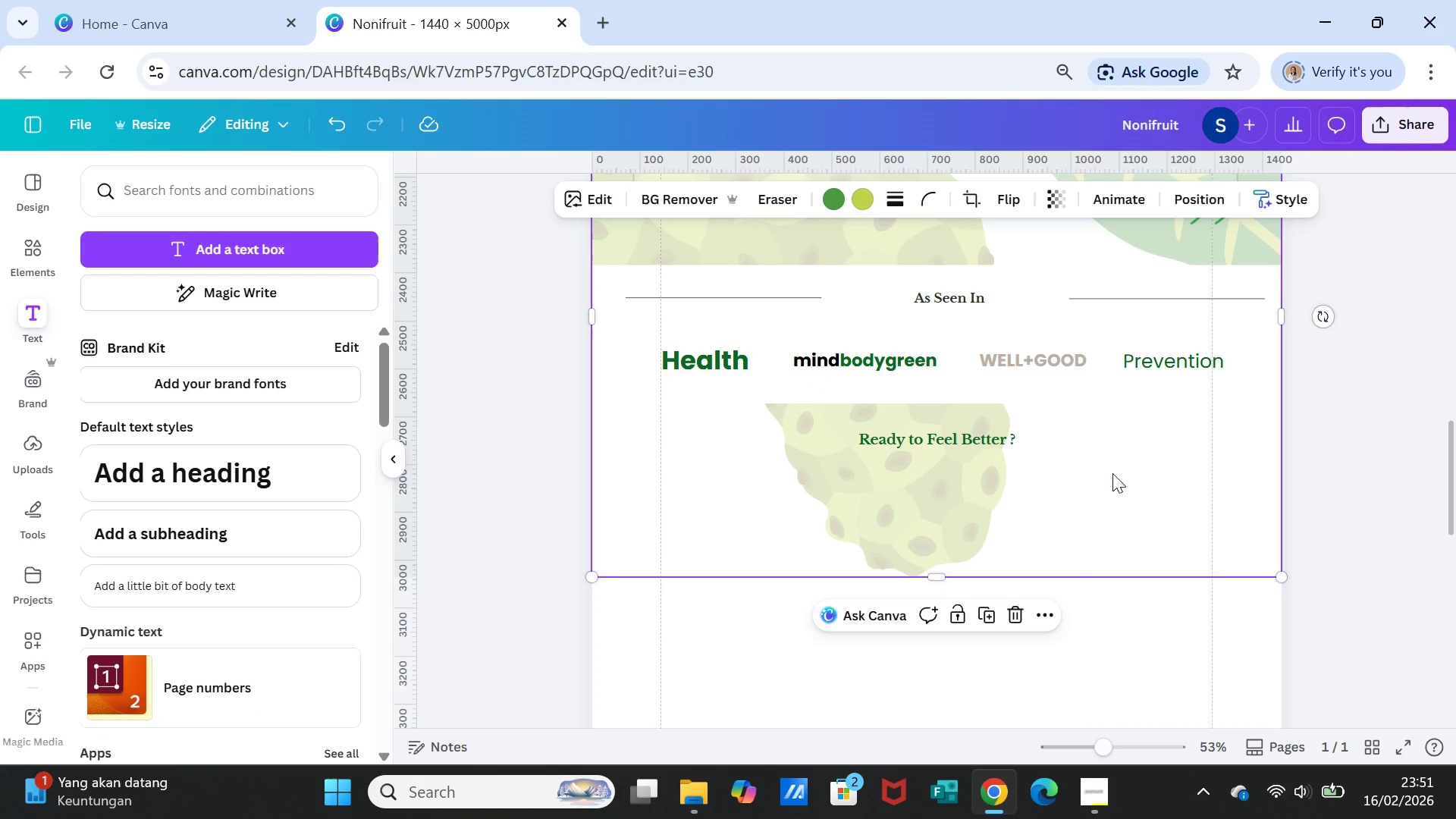 
scroll: coordinate [1147, 454], scroll_direction: up, amount: 4.0
 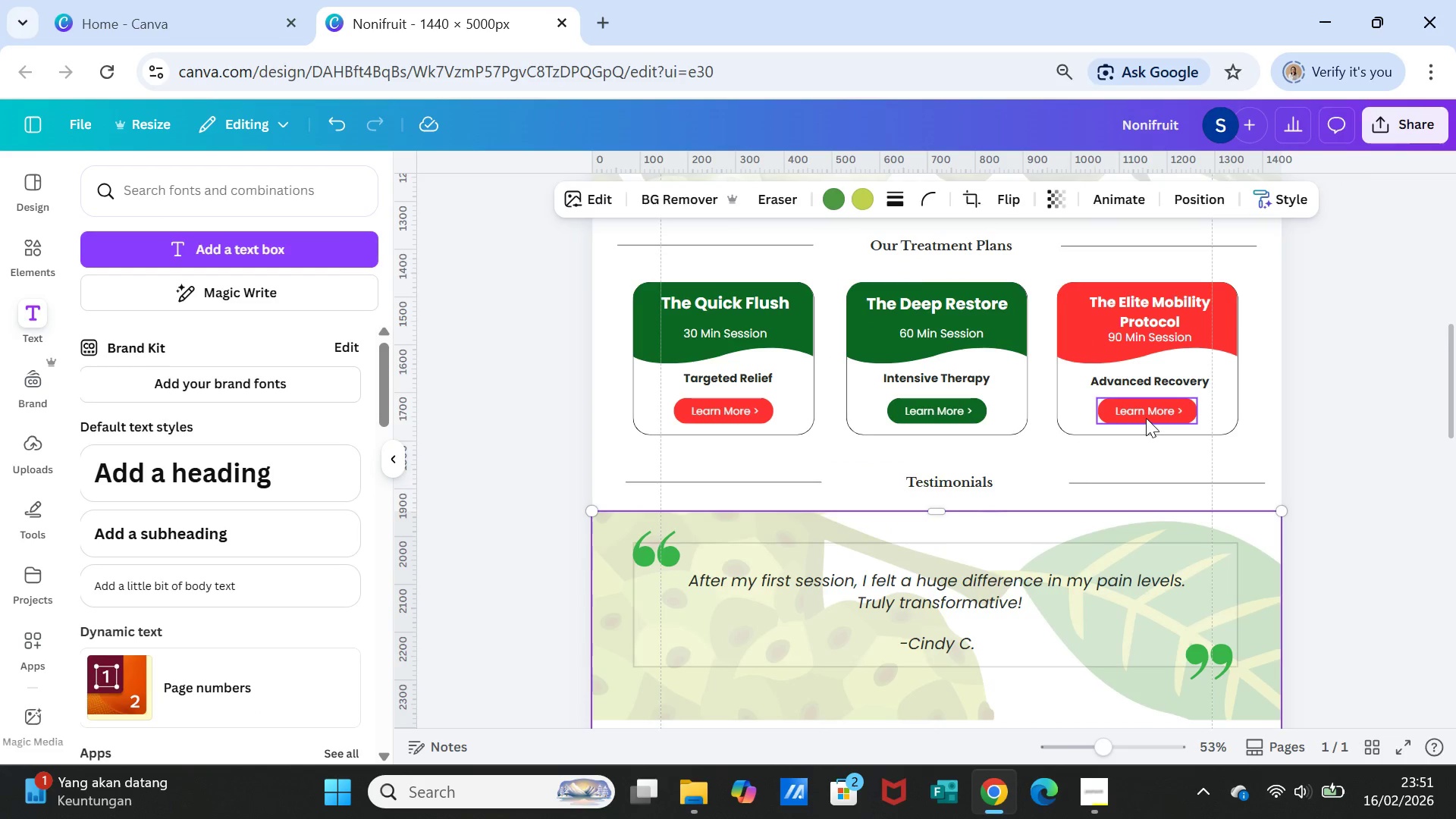 
left_click([1146, 418])
 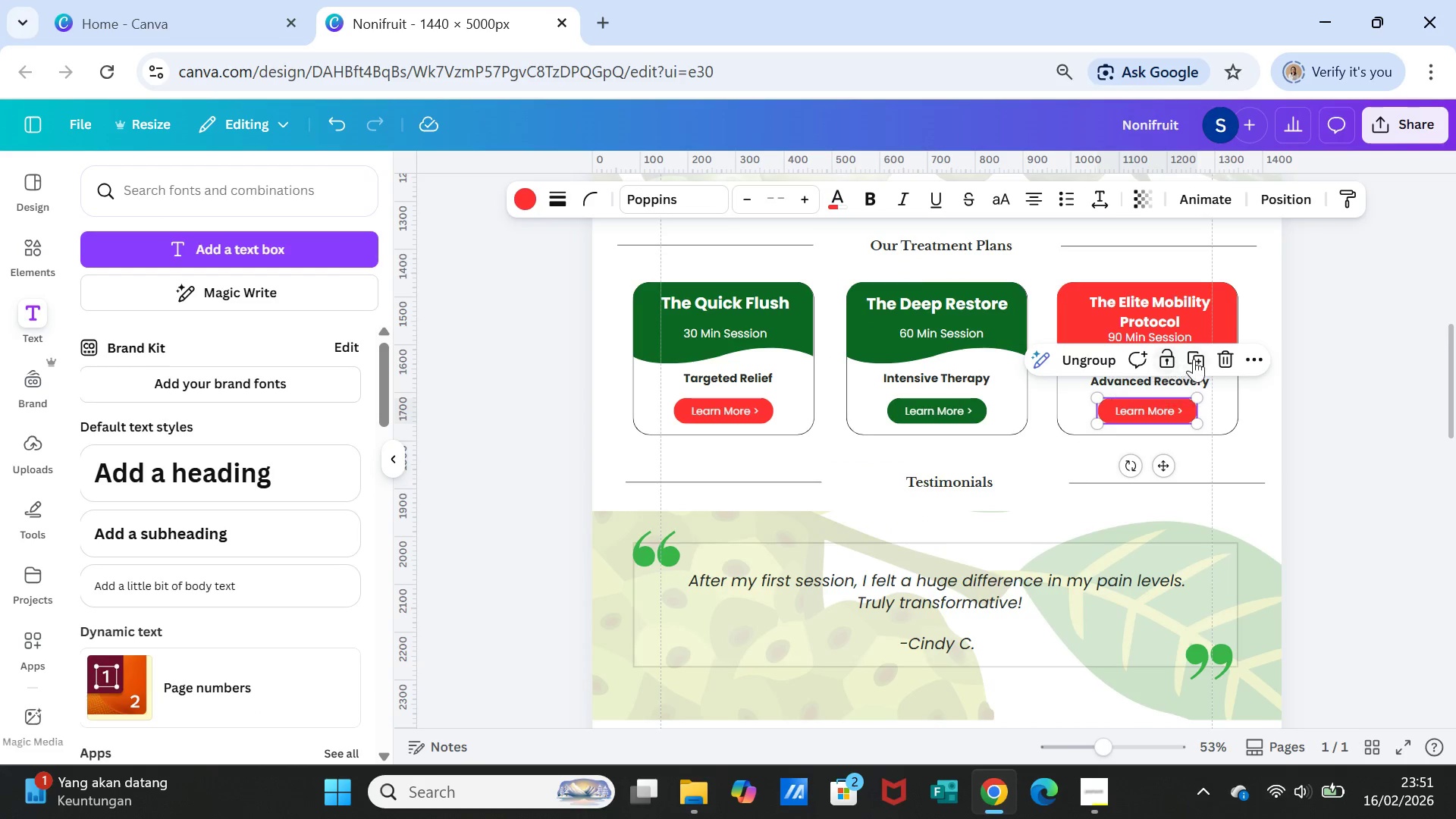 
left_click([1201, 356])
 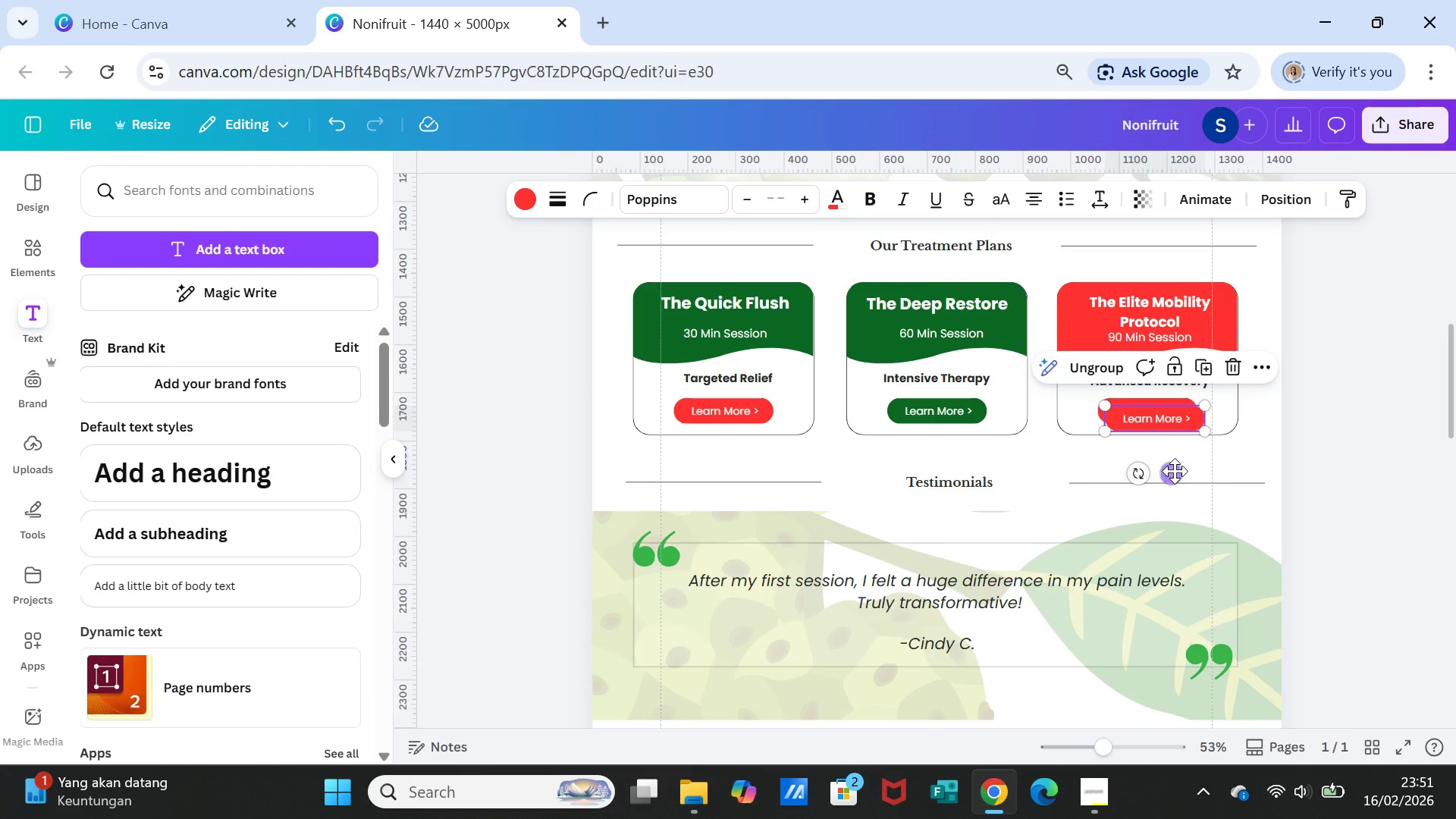 
left_click_drag(start_coordinate=[1172, 474], to_coordinate=[955, 555])
 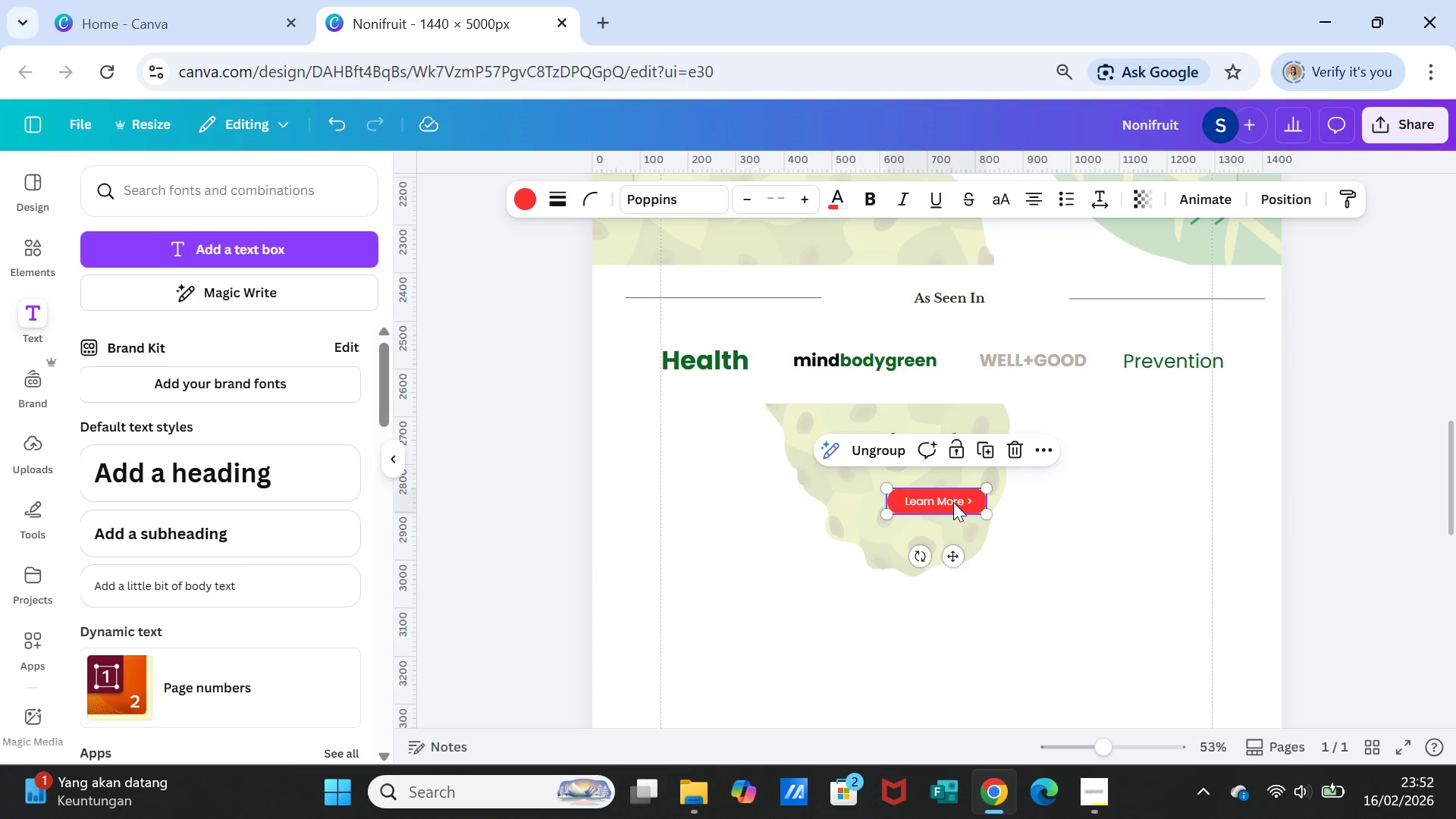 
scroll: coordinate [1025, 618], scroll_direction: down, amount: 4.0
 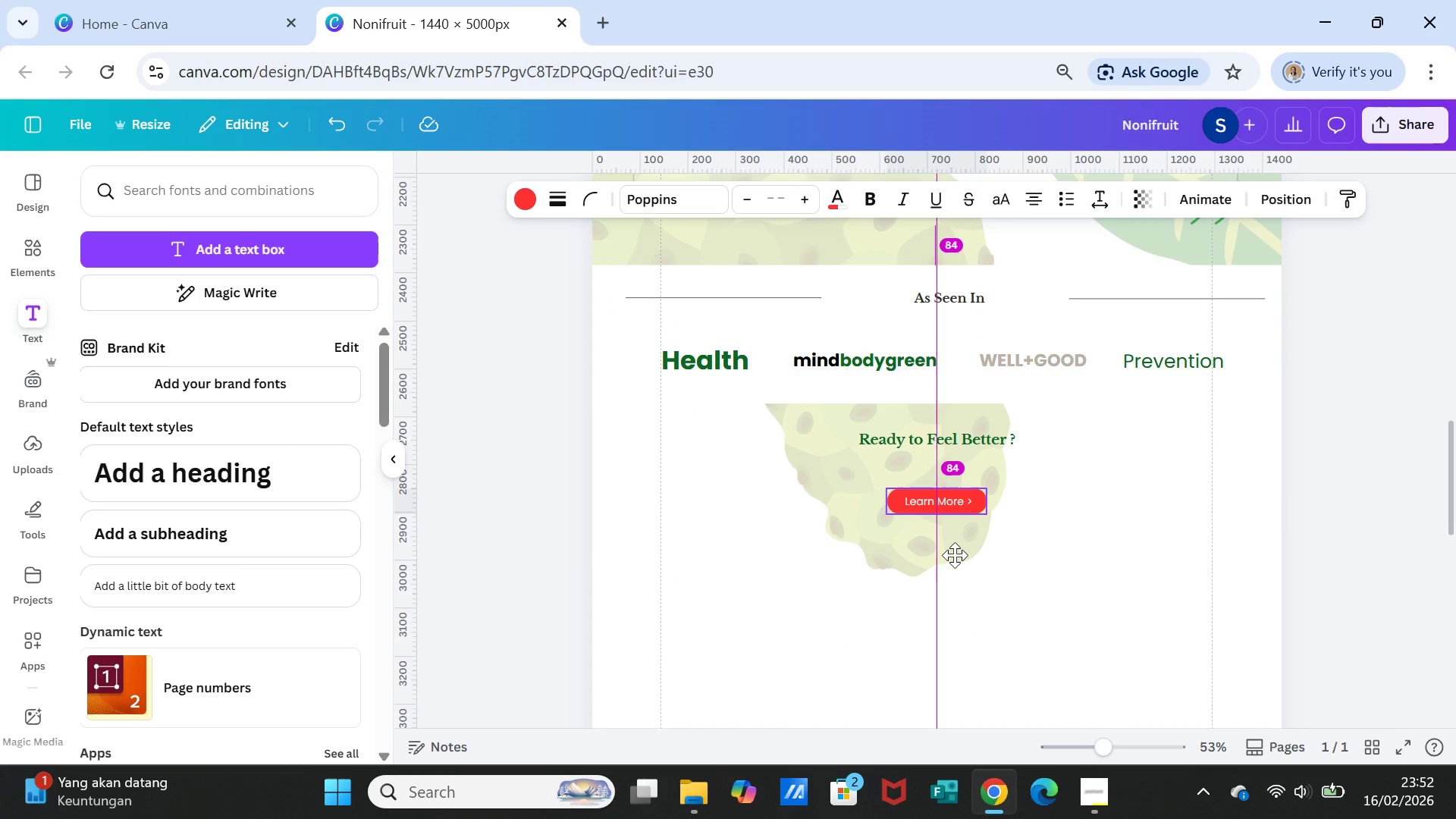 
left_click([953, 502])
 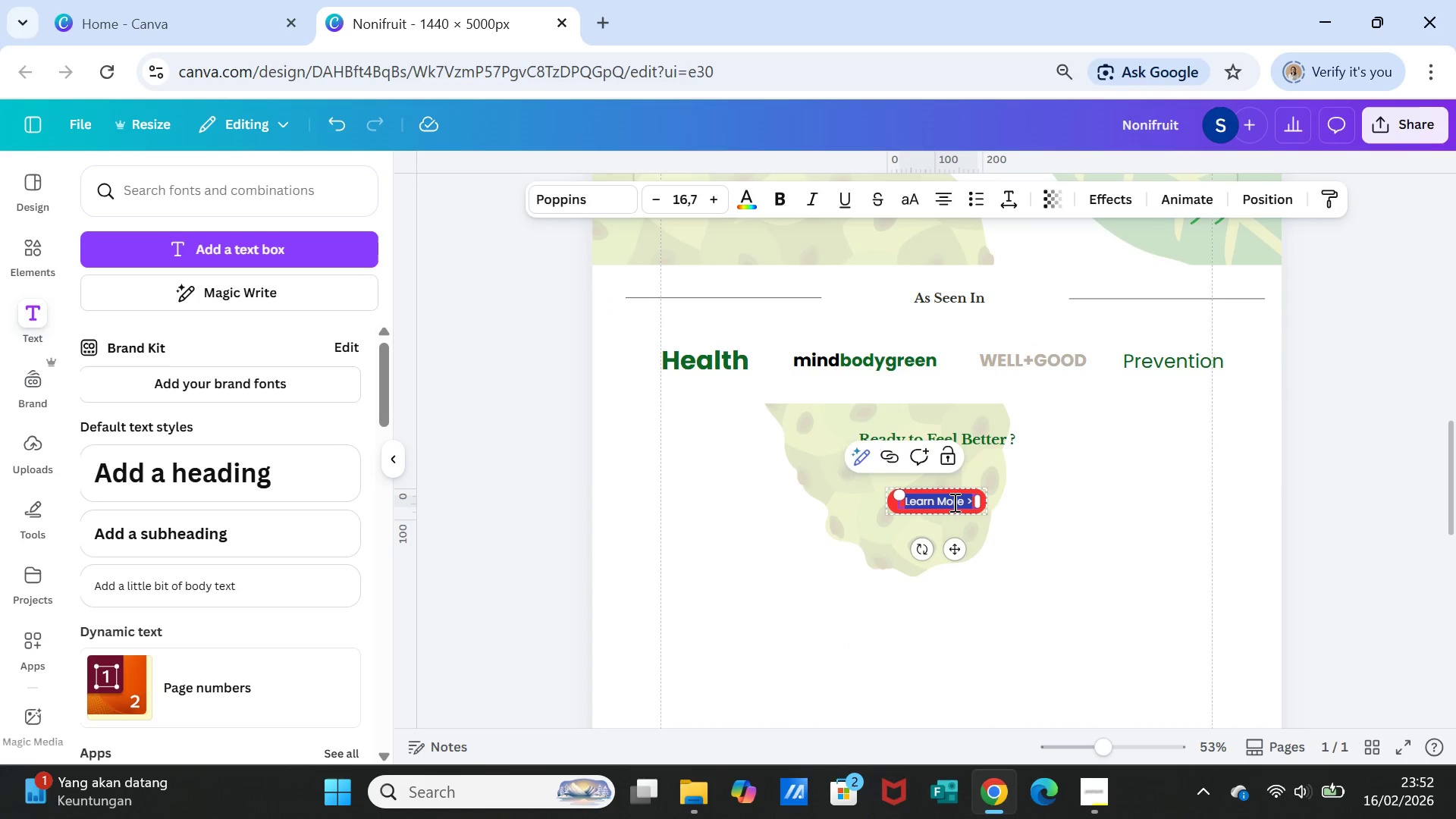 
double_click([953, 502])
 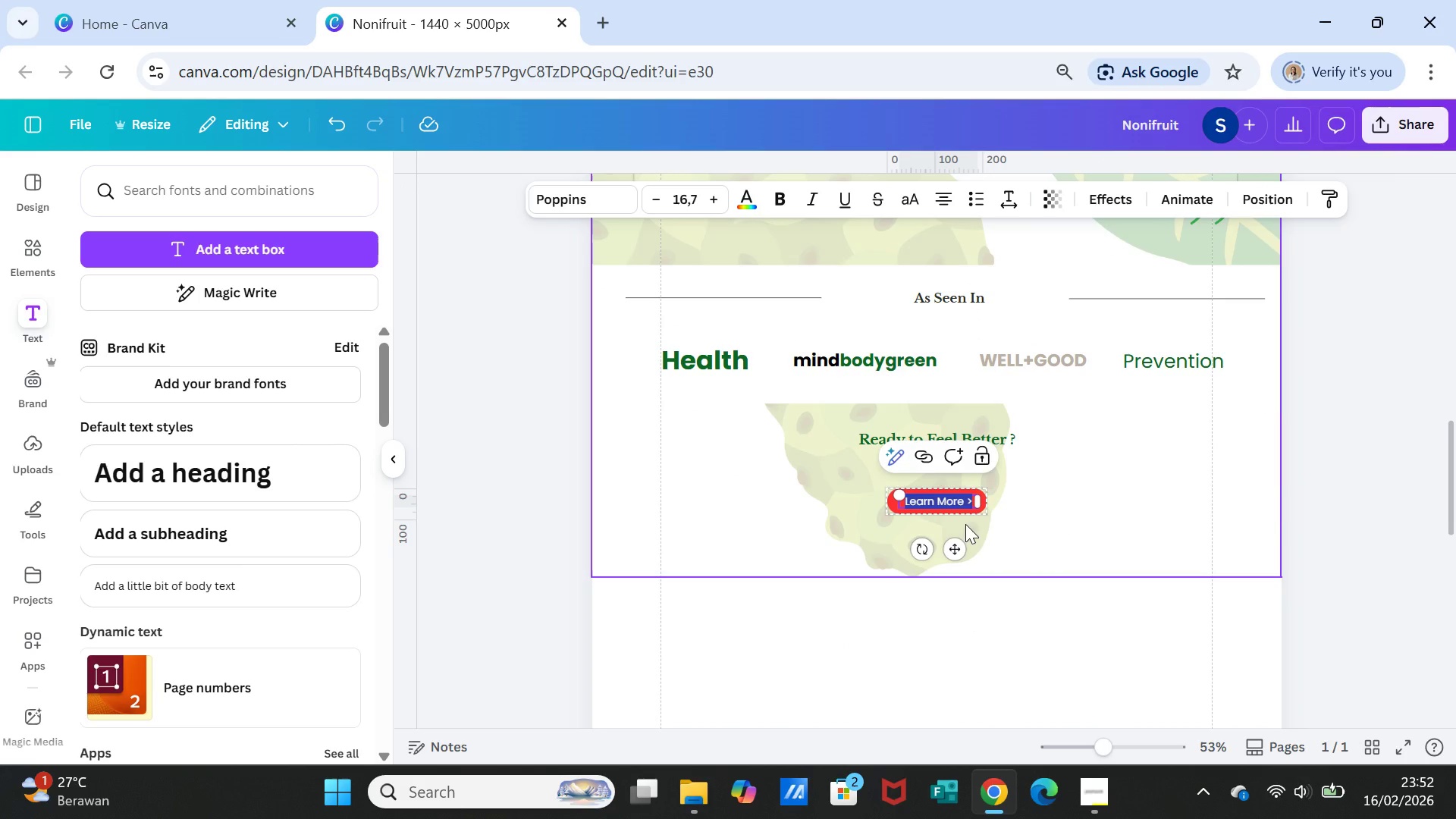 
type(Book Asses)
 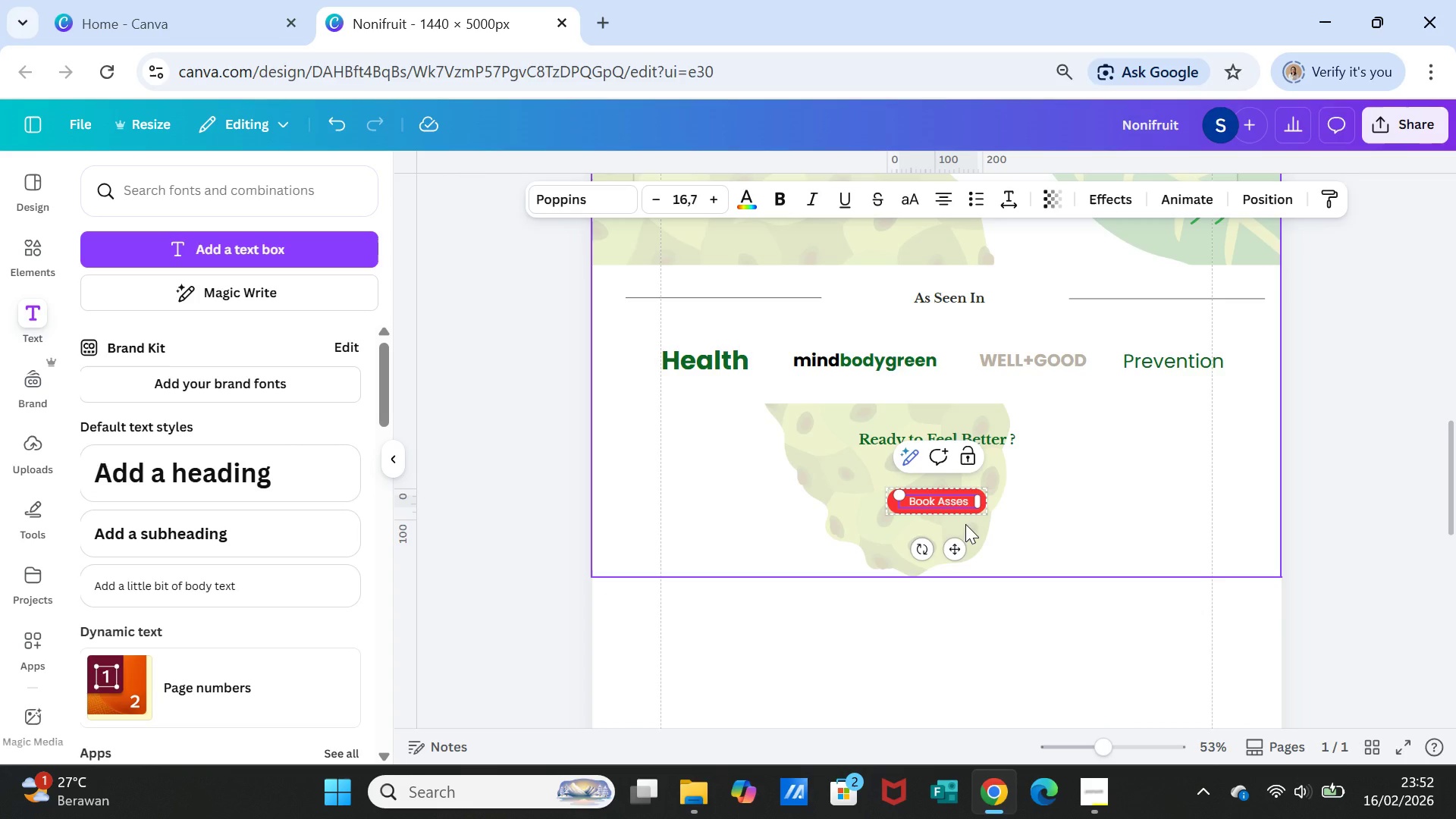 
wait(5.16)
 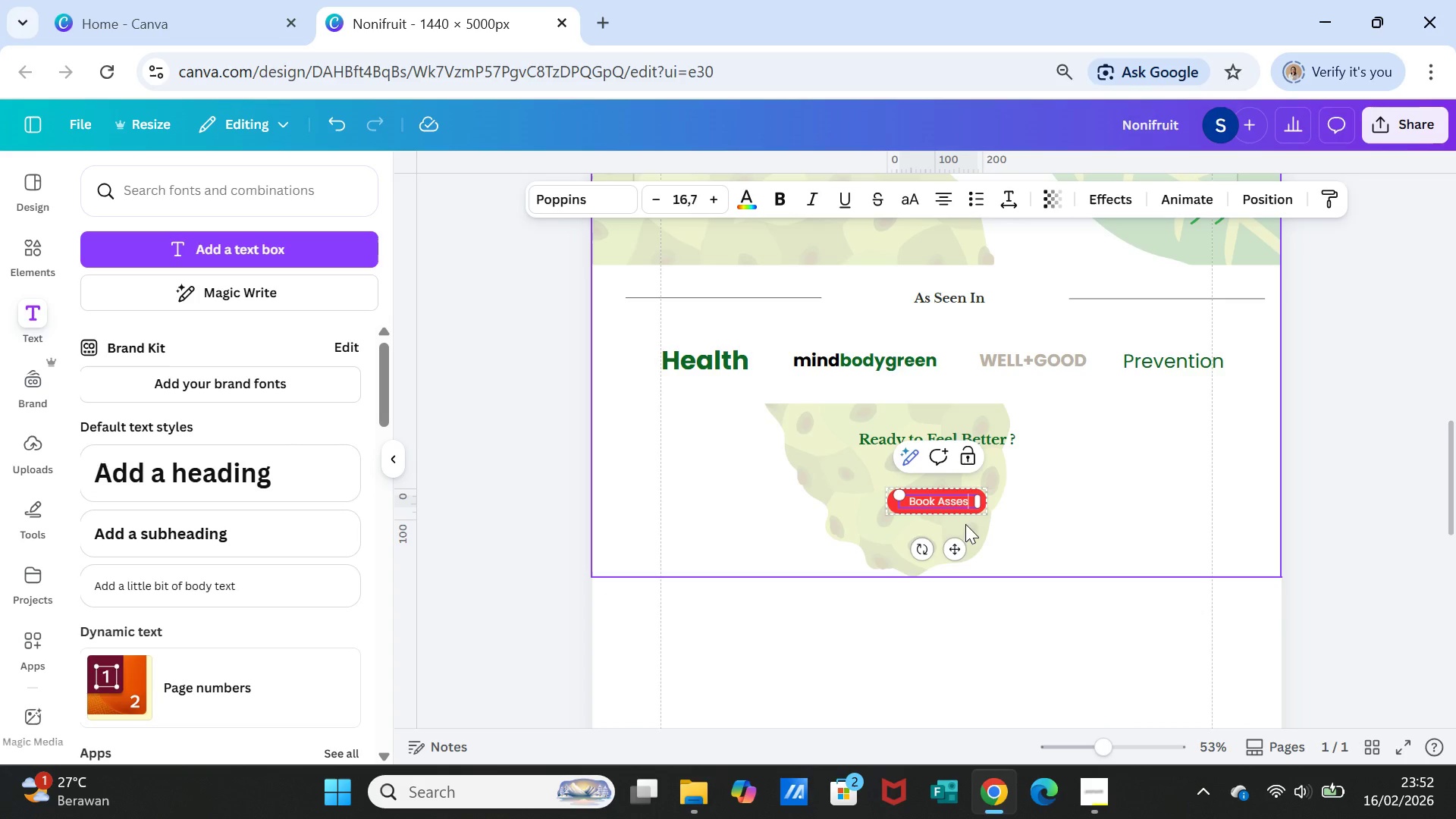 
type(sment)
 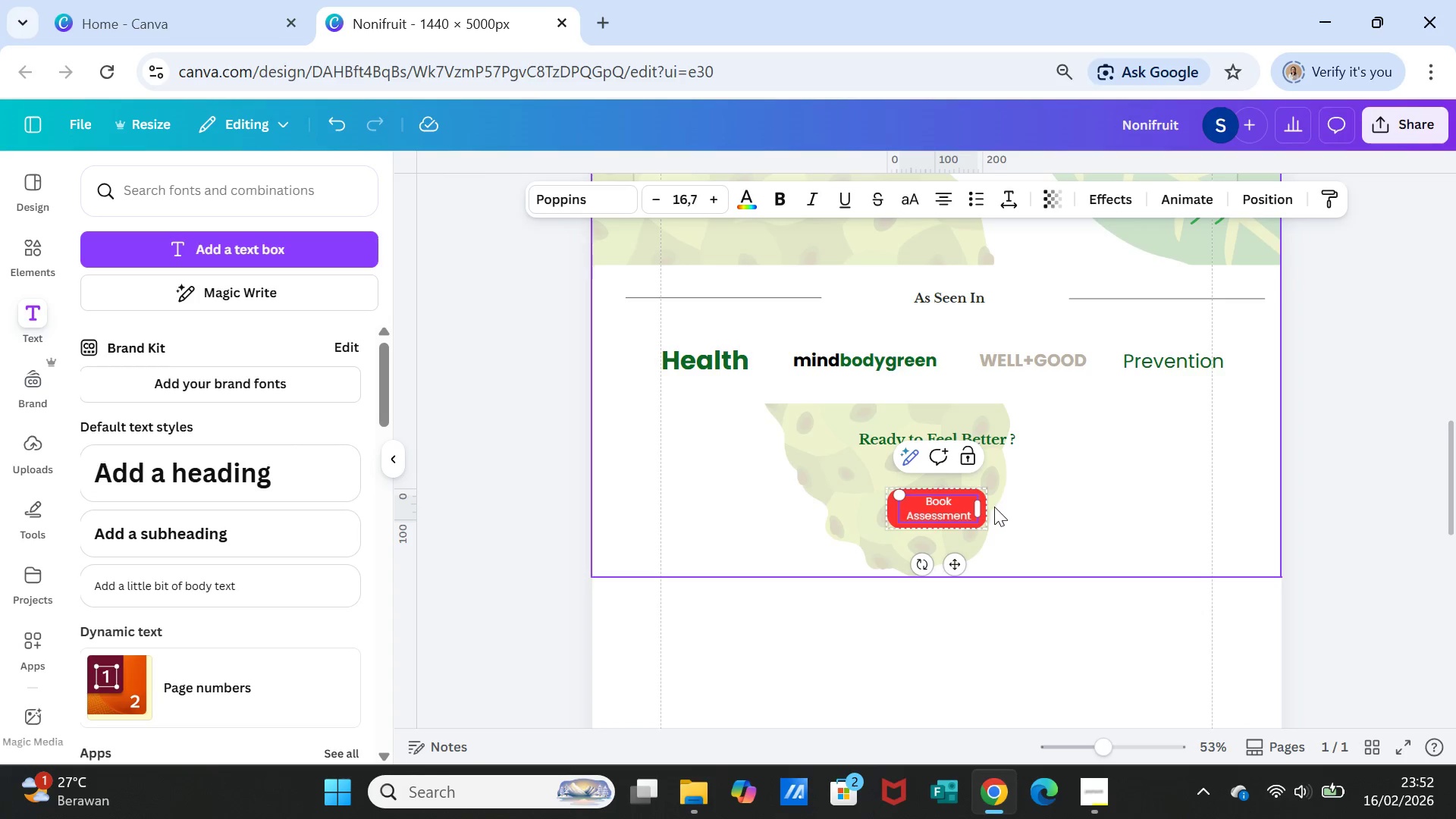 
left_click_drag(start_coordinate=[985, 507], to_coordinate=[1005, 505])
 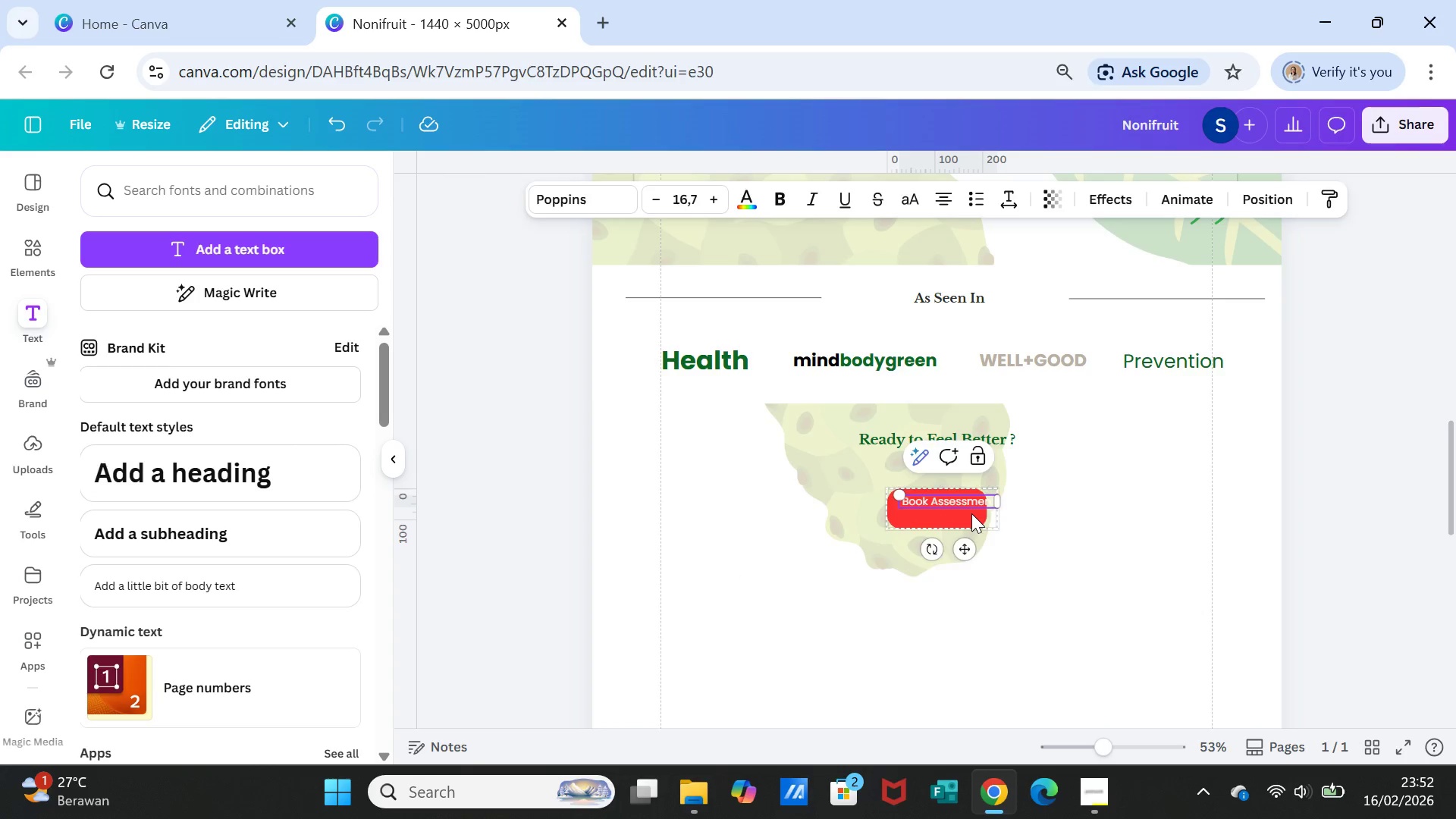 
left_click([971, 513])
 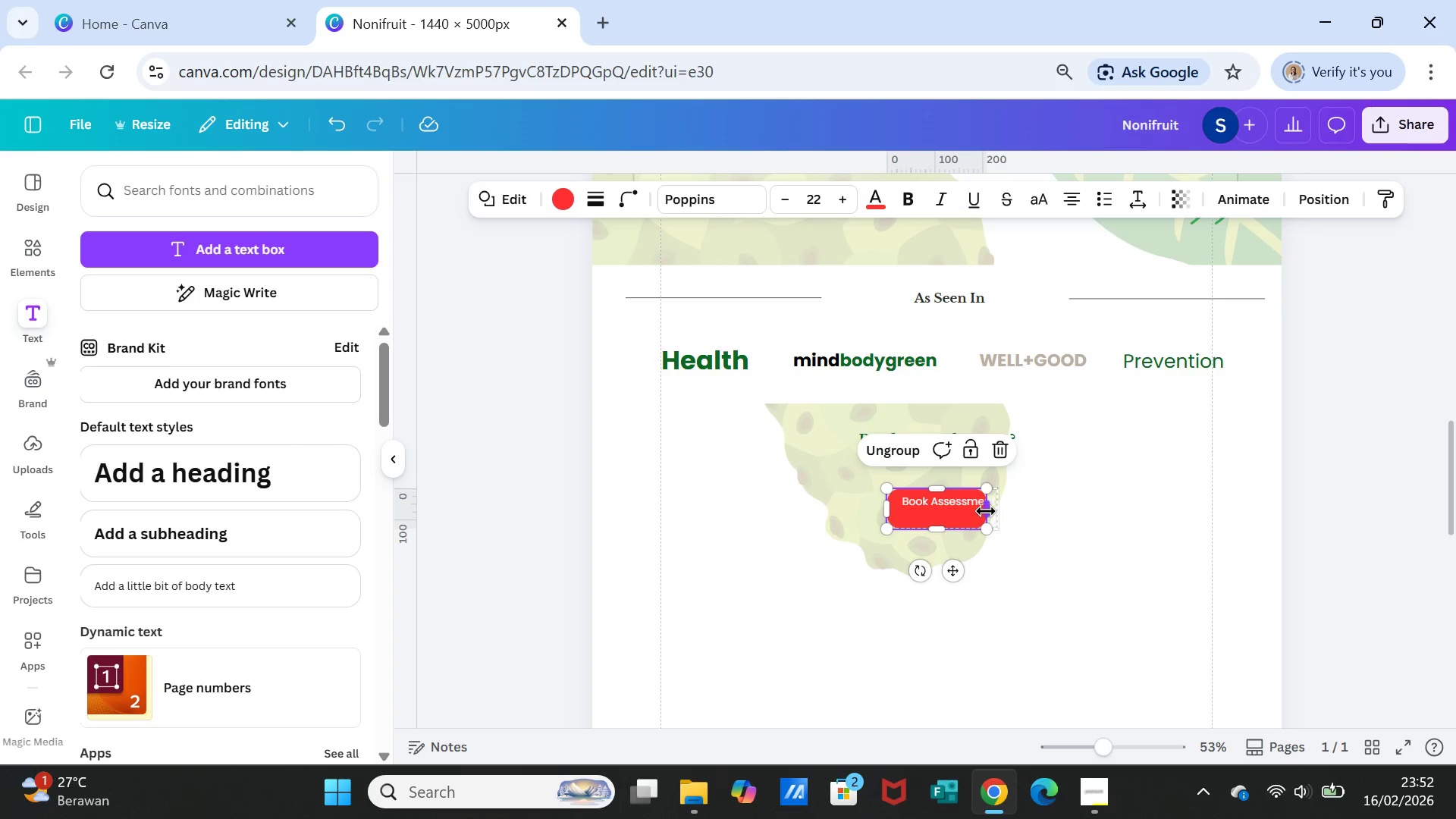 
left_click_drag(start_coordinate=[986, 511], to_coordinate=[1012, 506])
 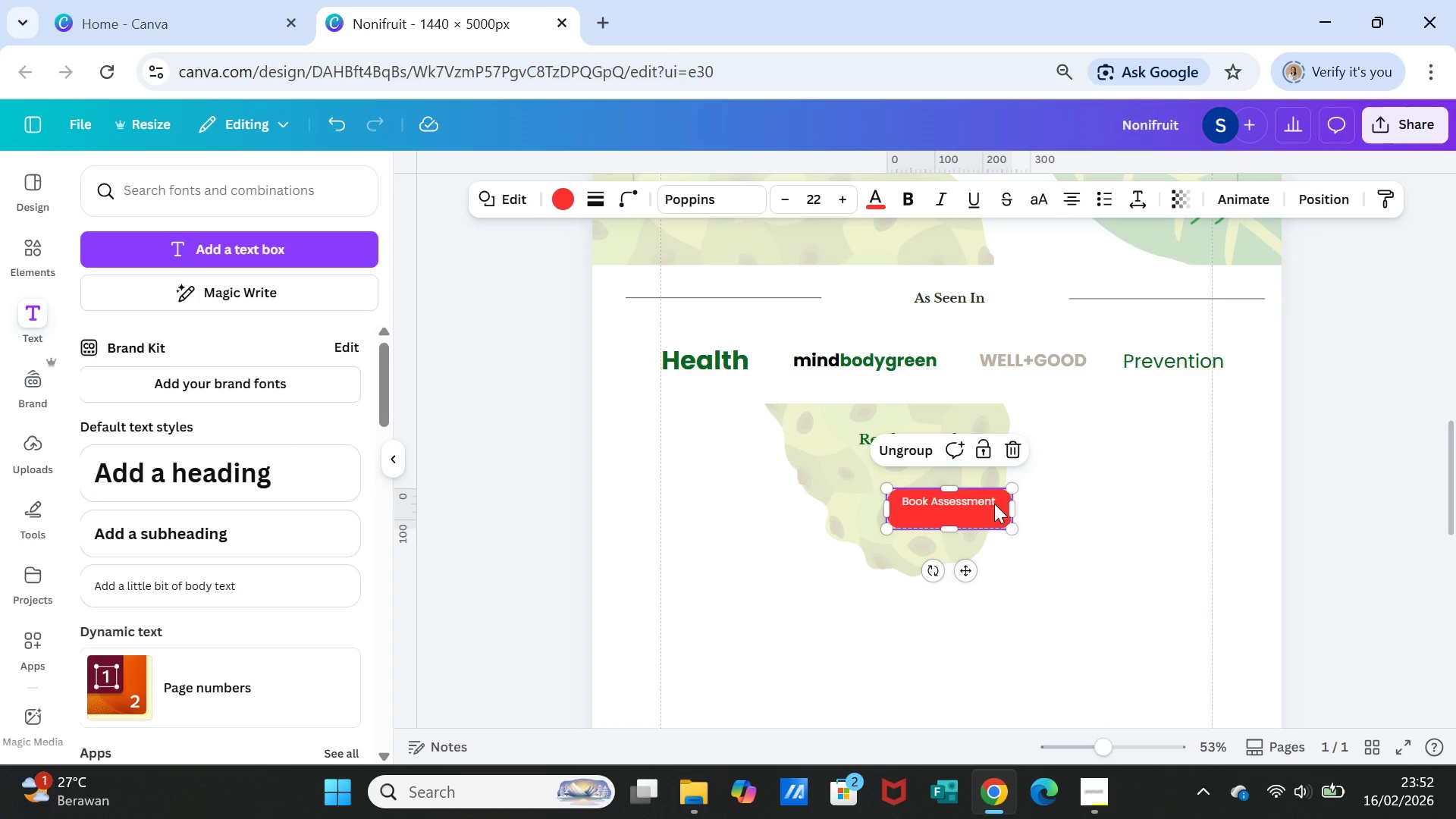 
left_click([994, 504])
 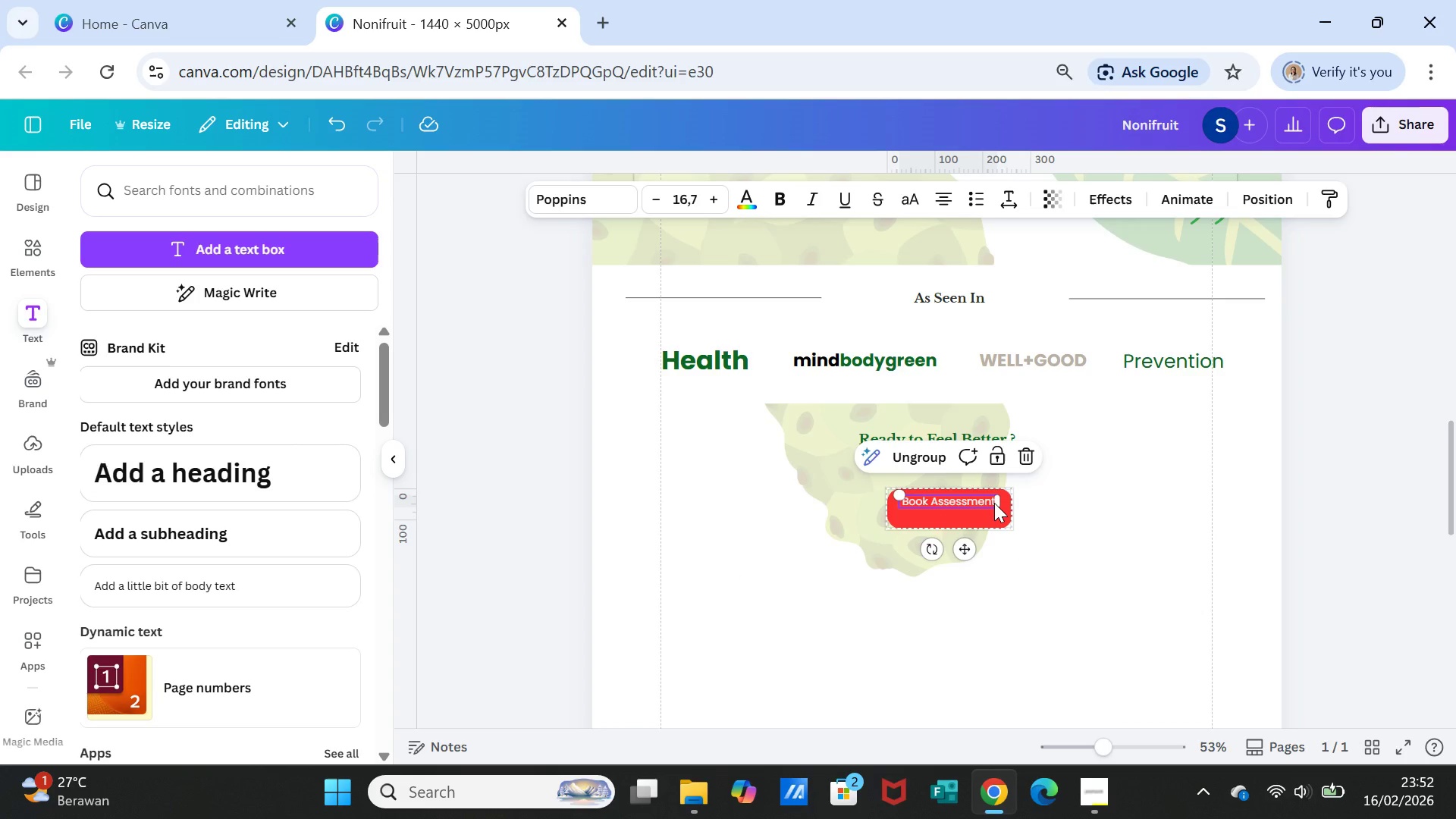 
left_click([994, 503])
 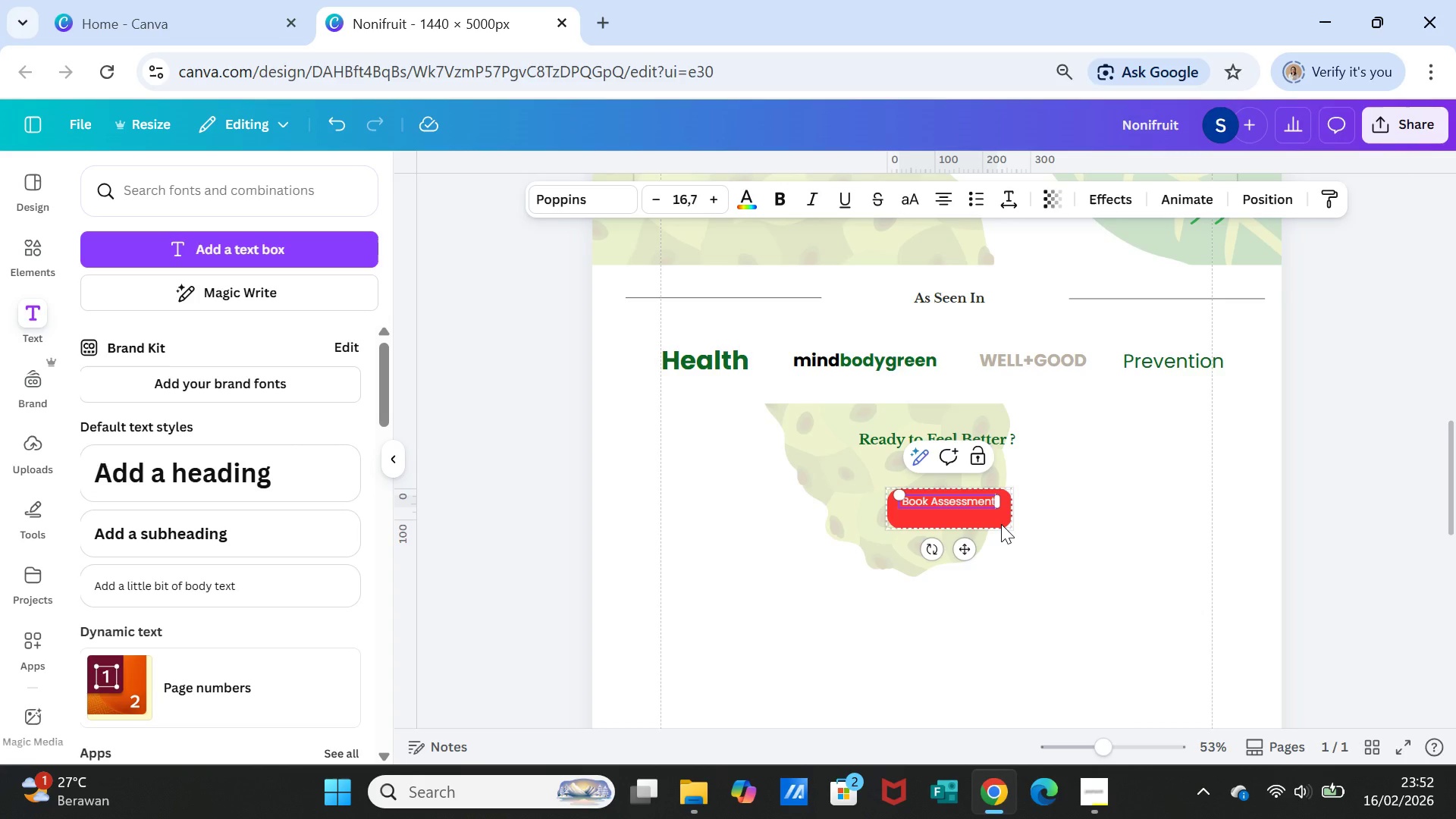 
key(ArrowRight)
 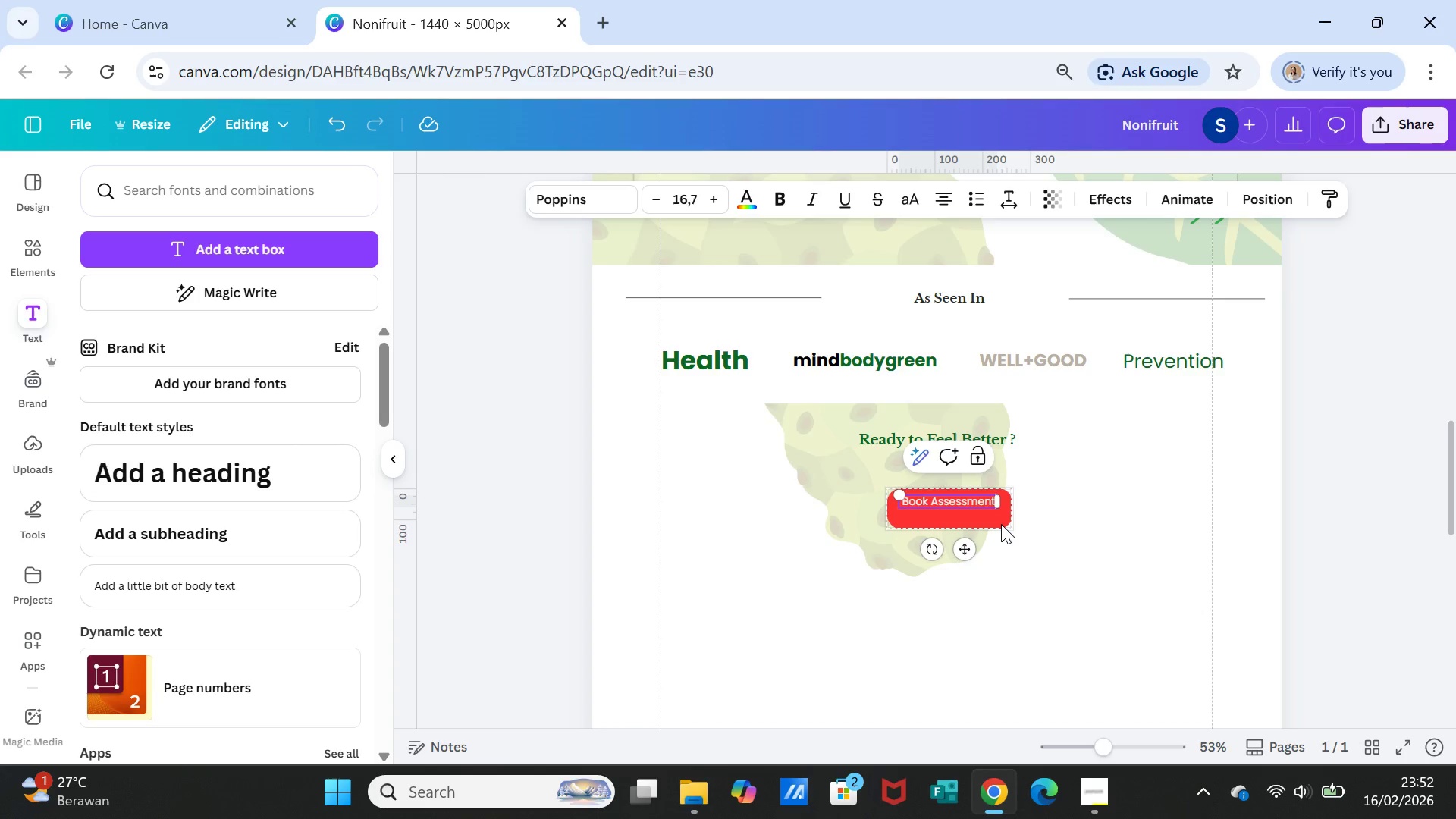 
key(Space)
 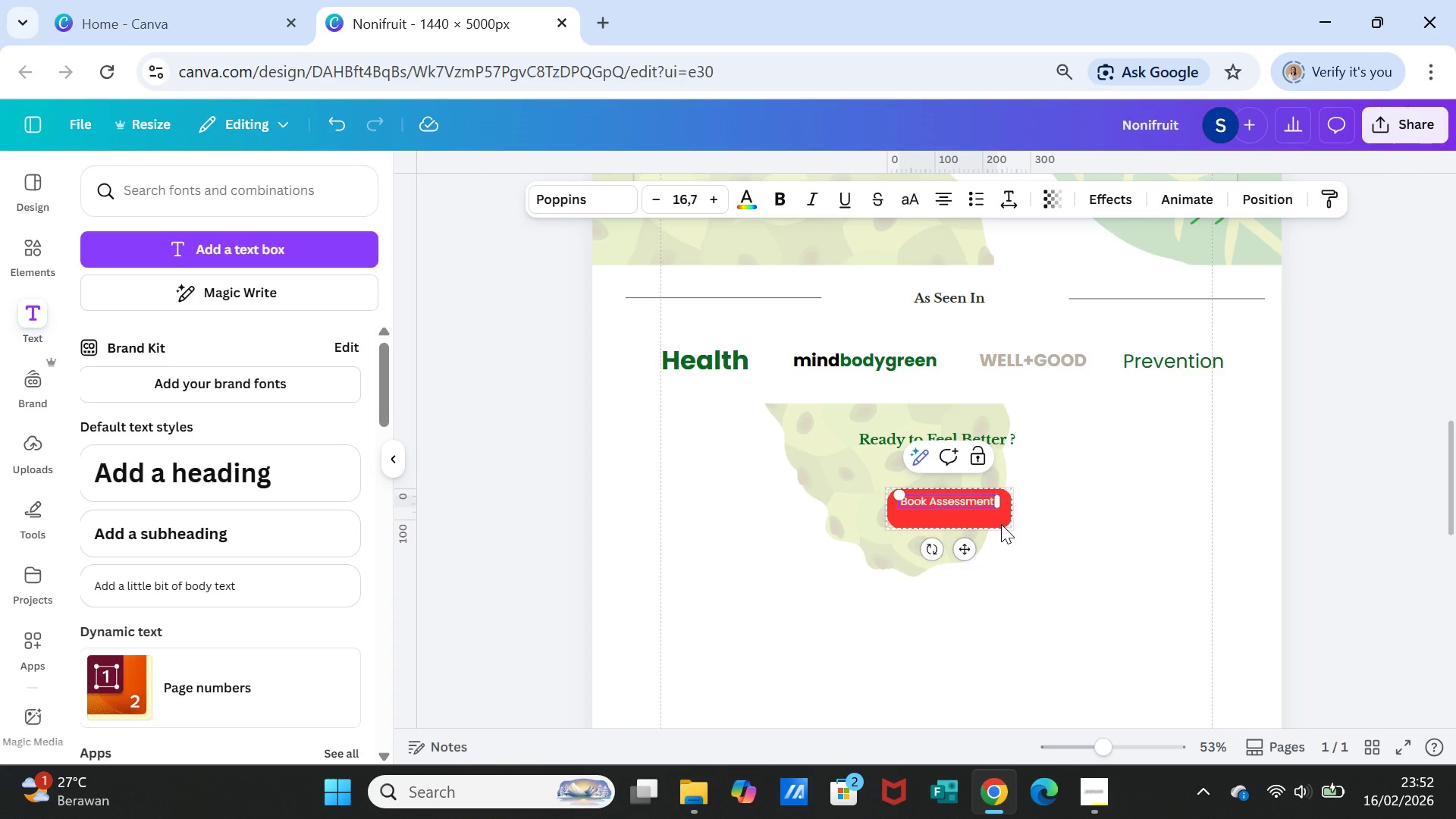 
key(Shift+Slash)
 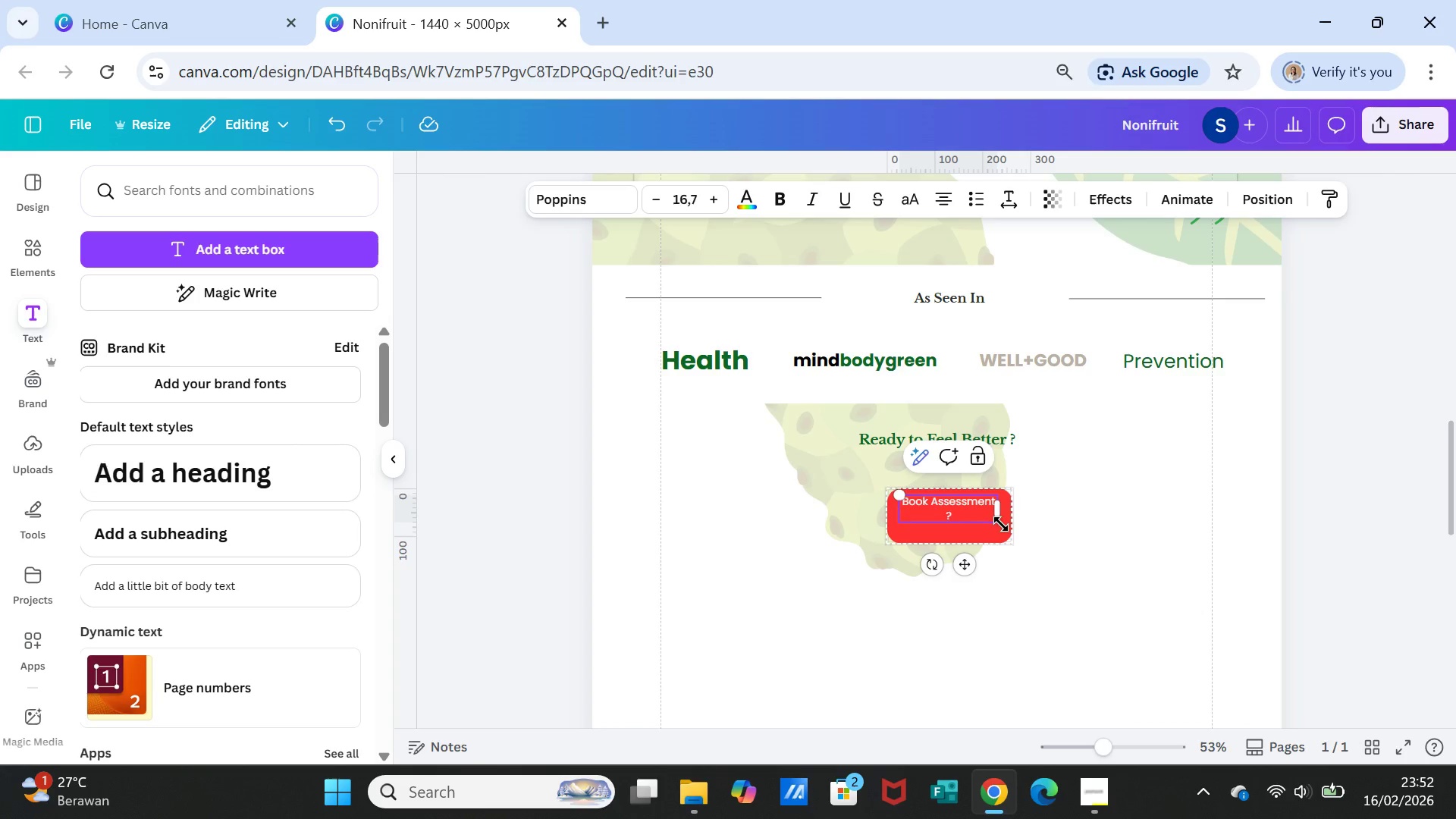 
key(Backspace)
 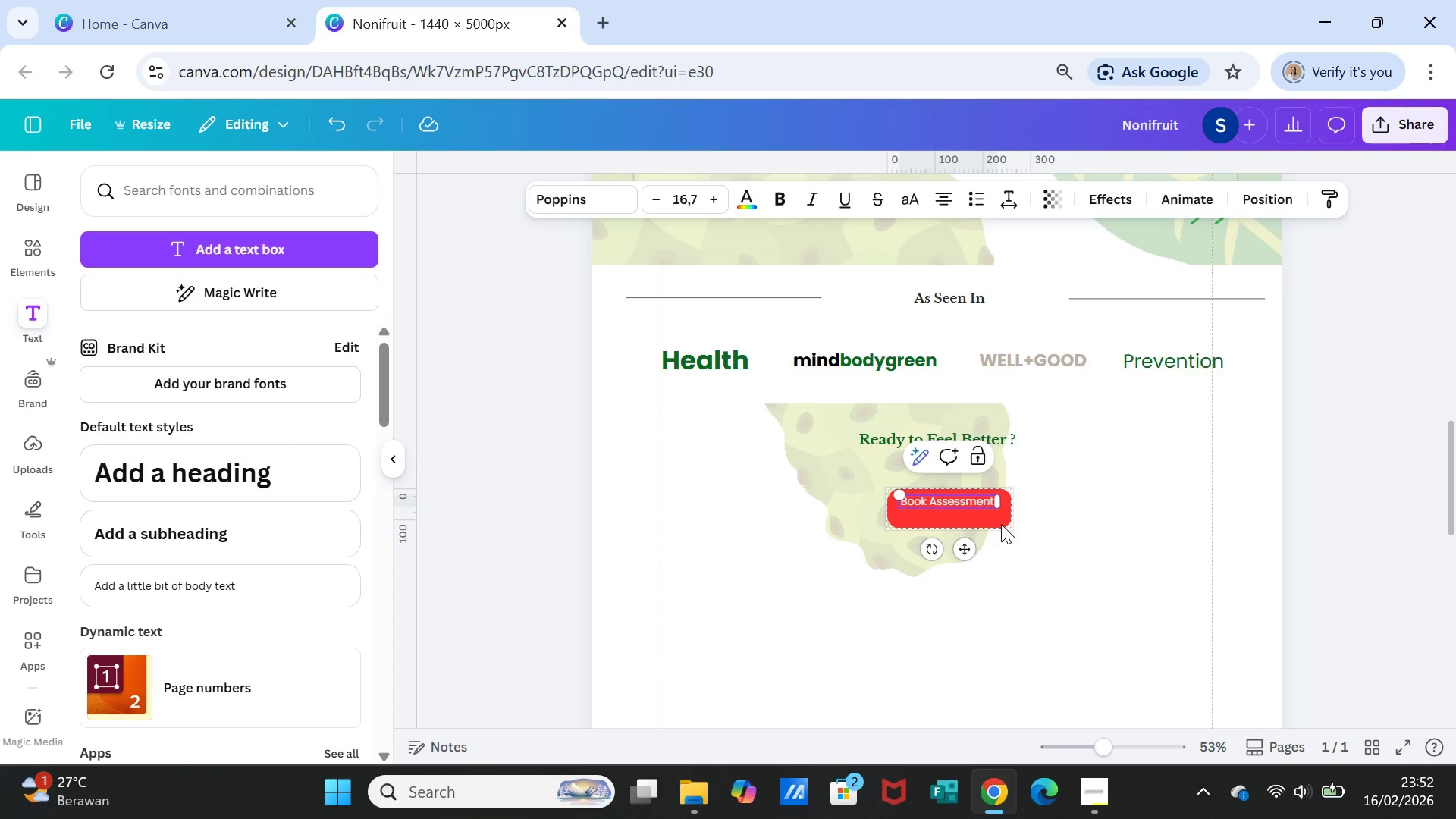 
key(Shift+Period)
 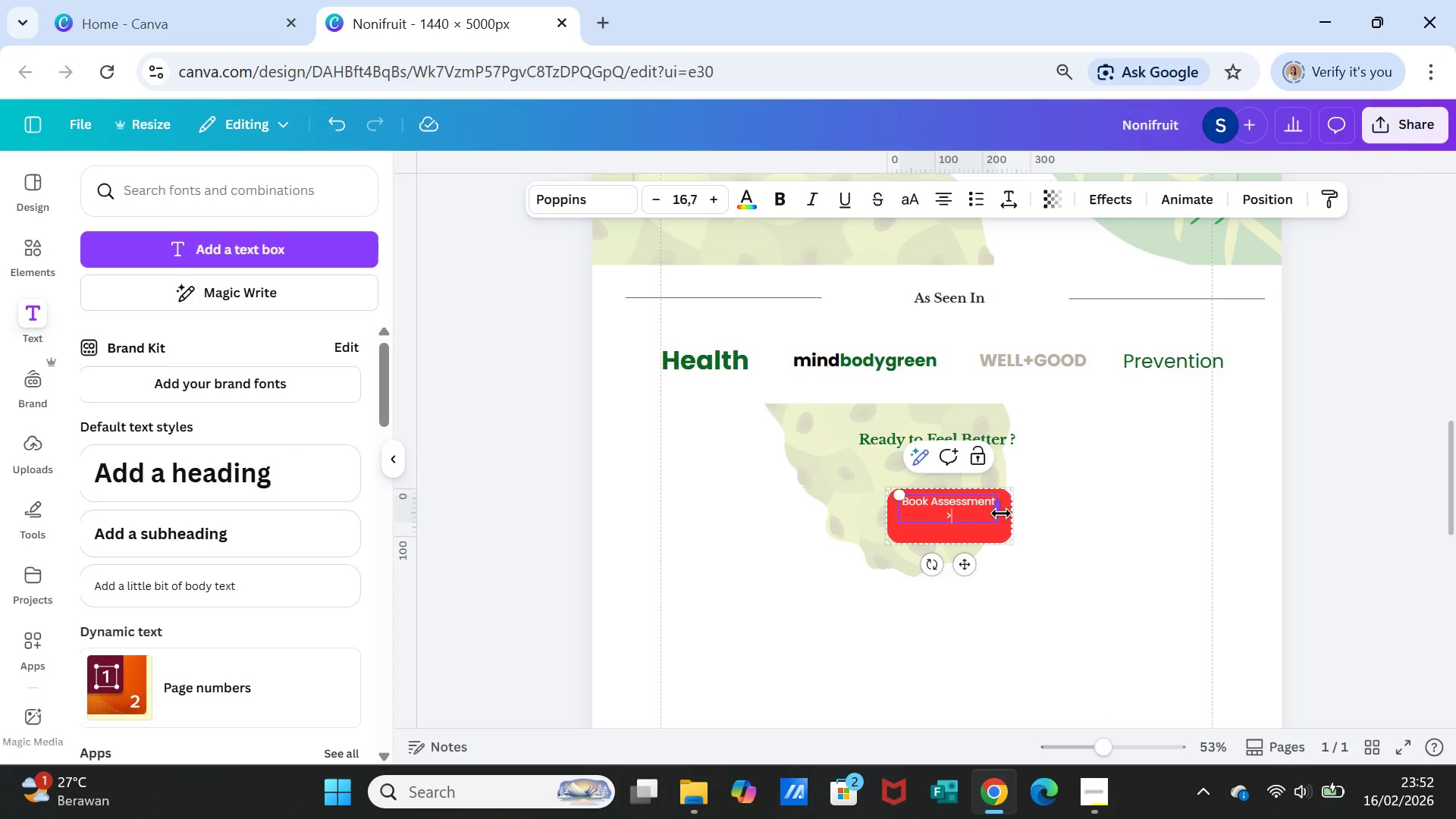 
left_click_drag(start_coordinate=[1001, 513], to_coordinate=[1009, 509])
 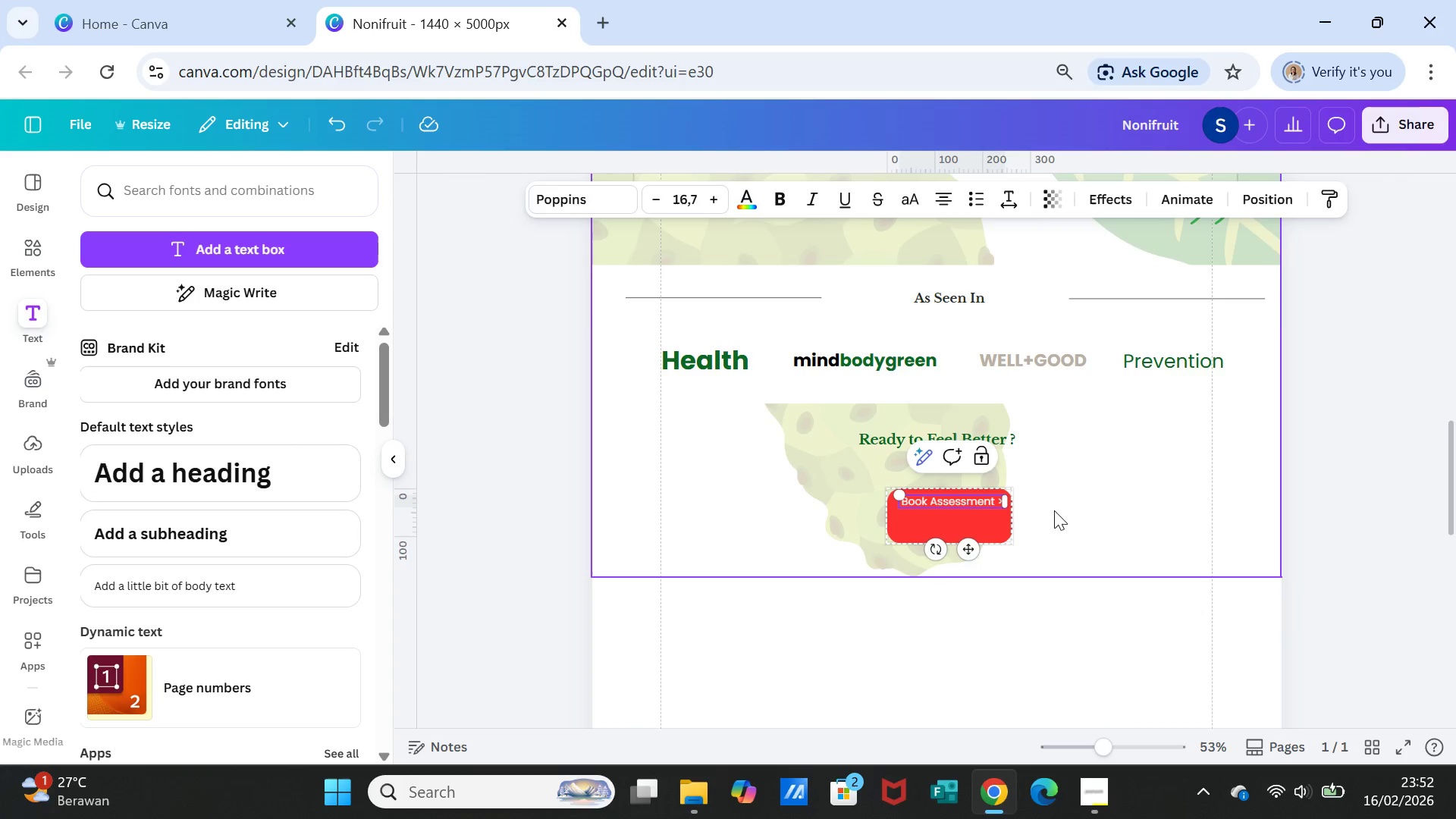 
left_click([1054, 510])
 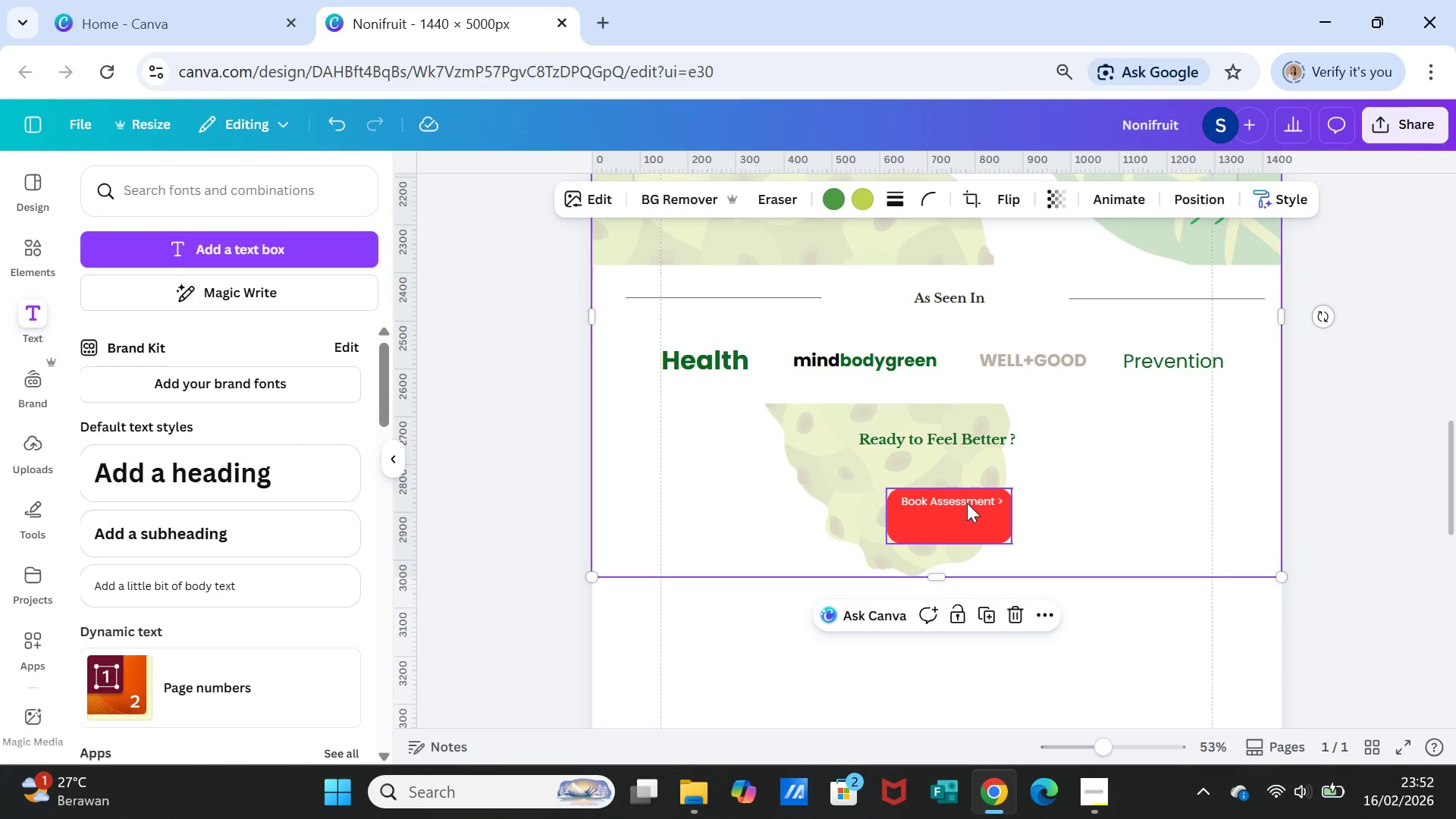 
left_click([967, 503])
 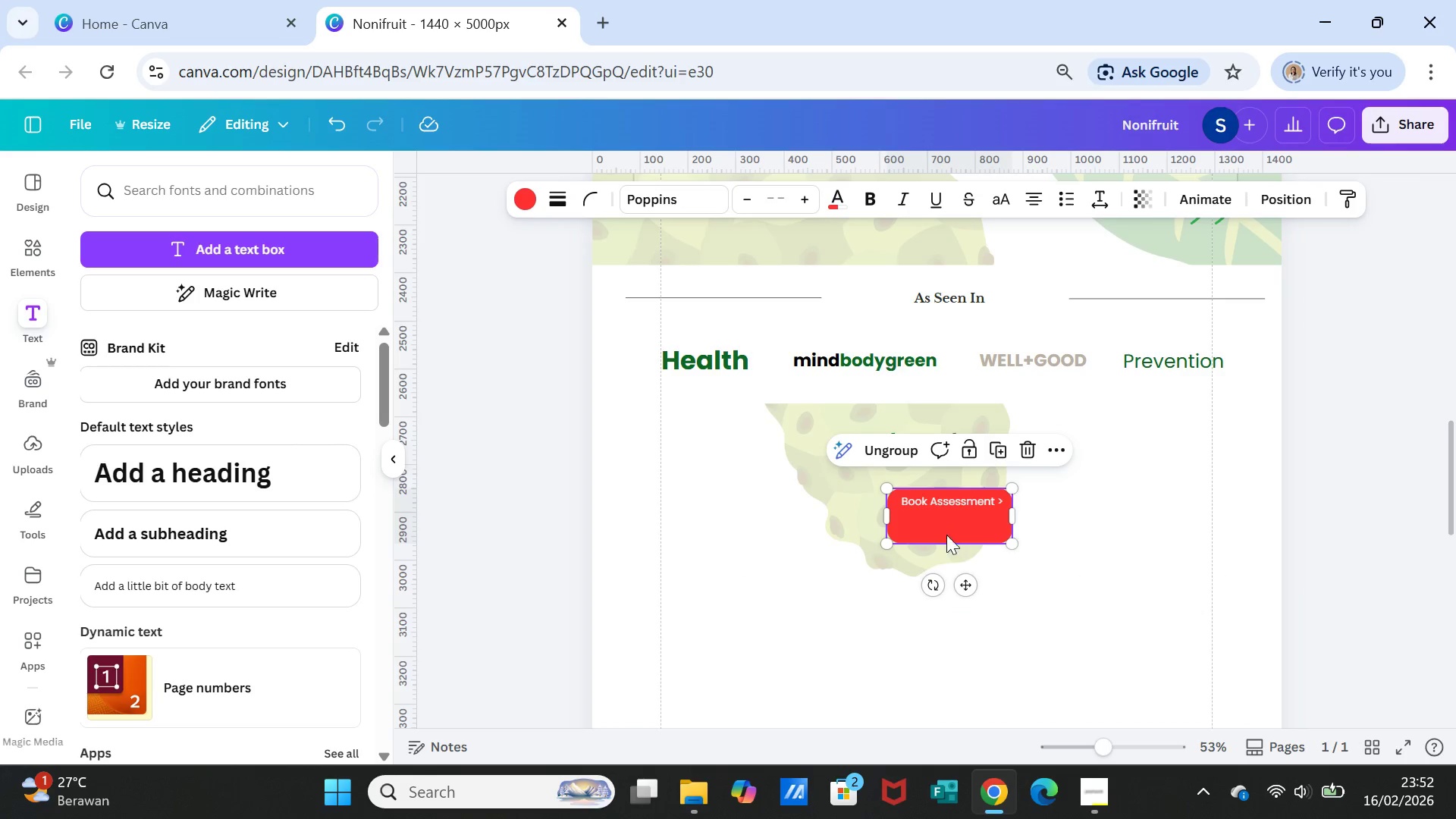 
left_click([946, 524])
 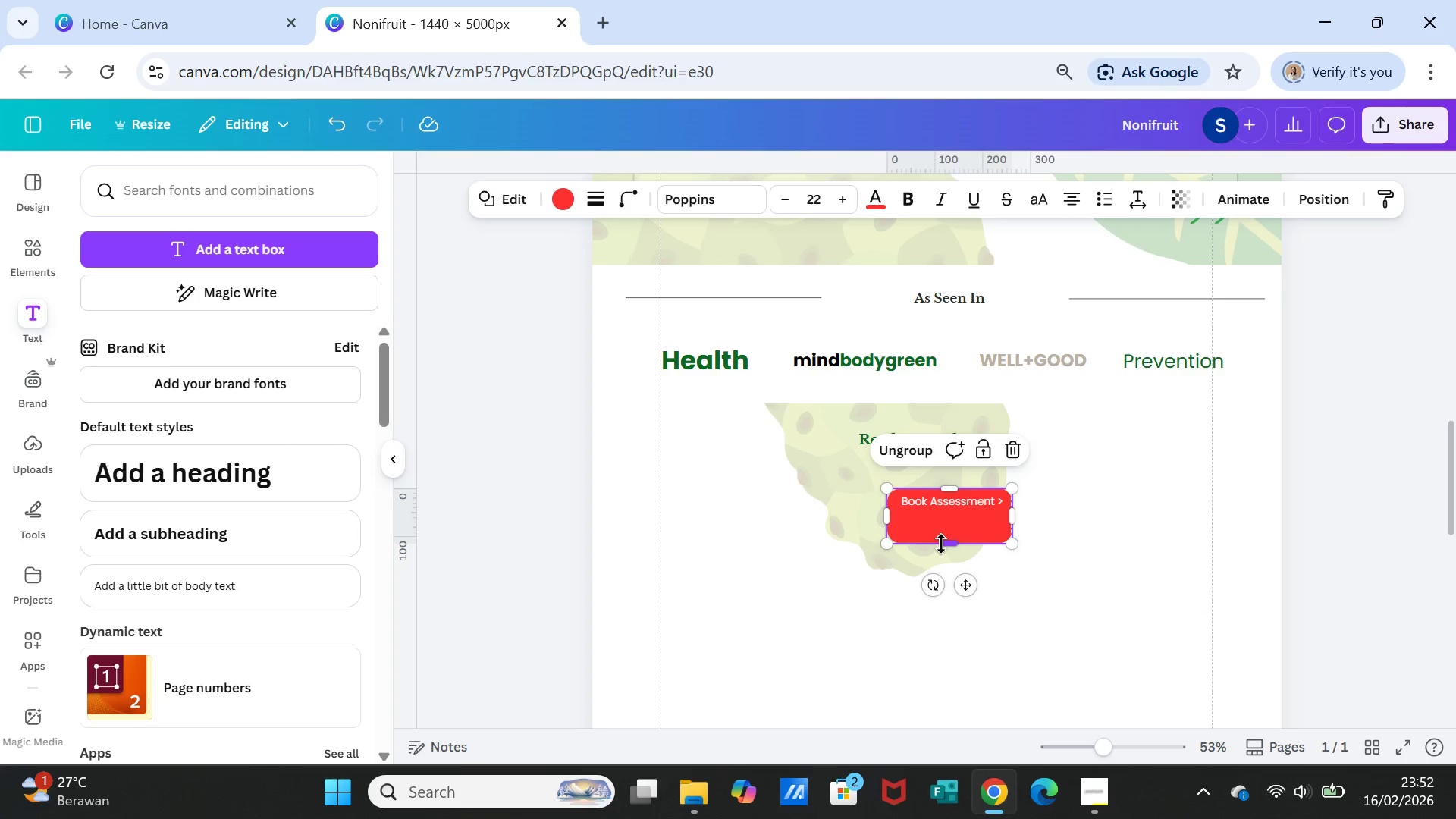 
left_click_drag(start_coordinate=[941, 544], to_coordinate=[946, 529])
 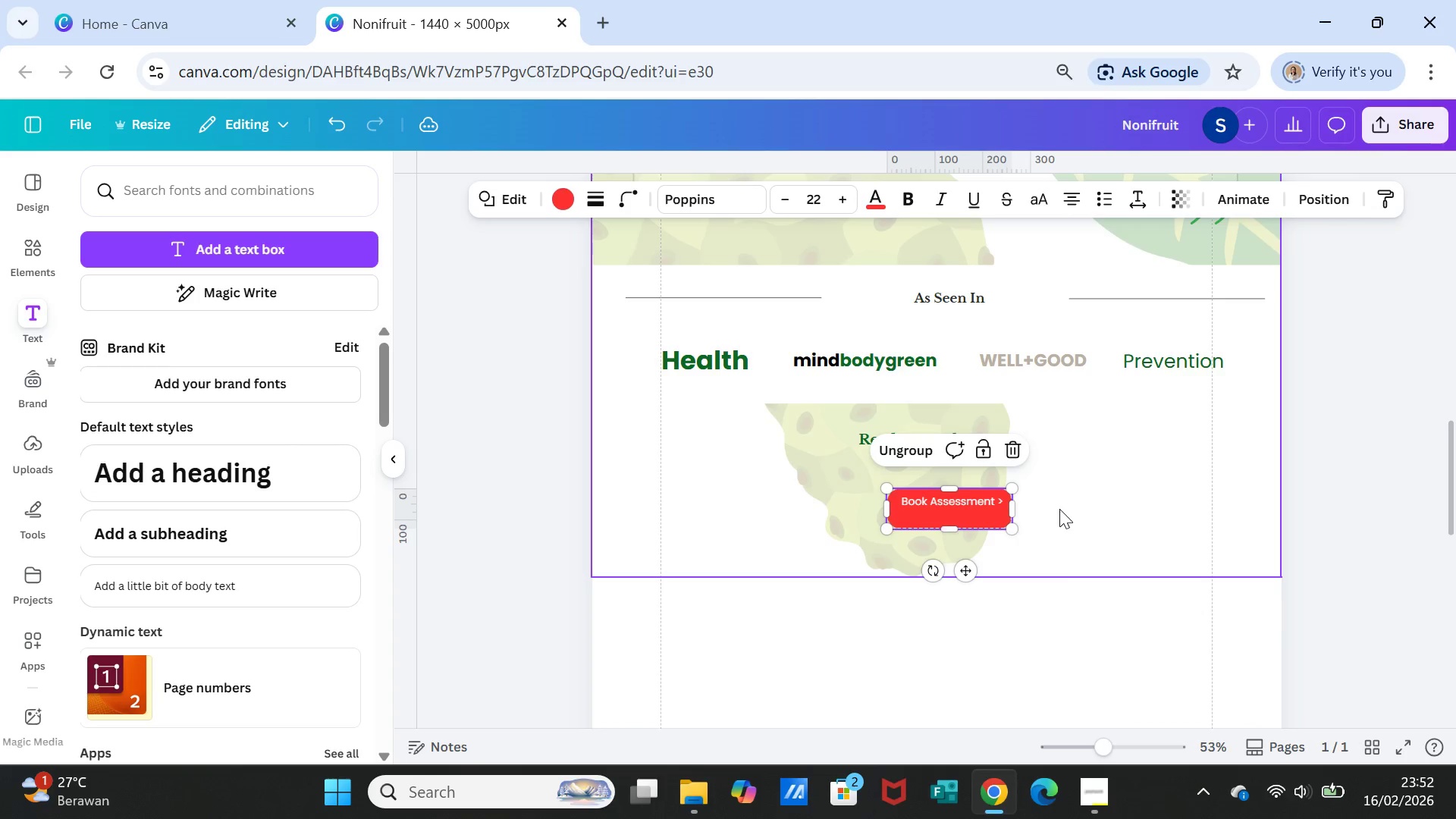 
left_click([1059, 509])
 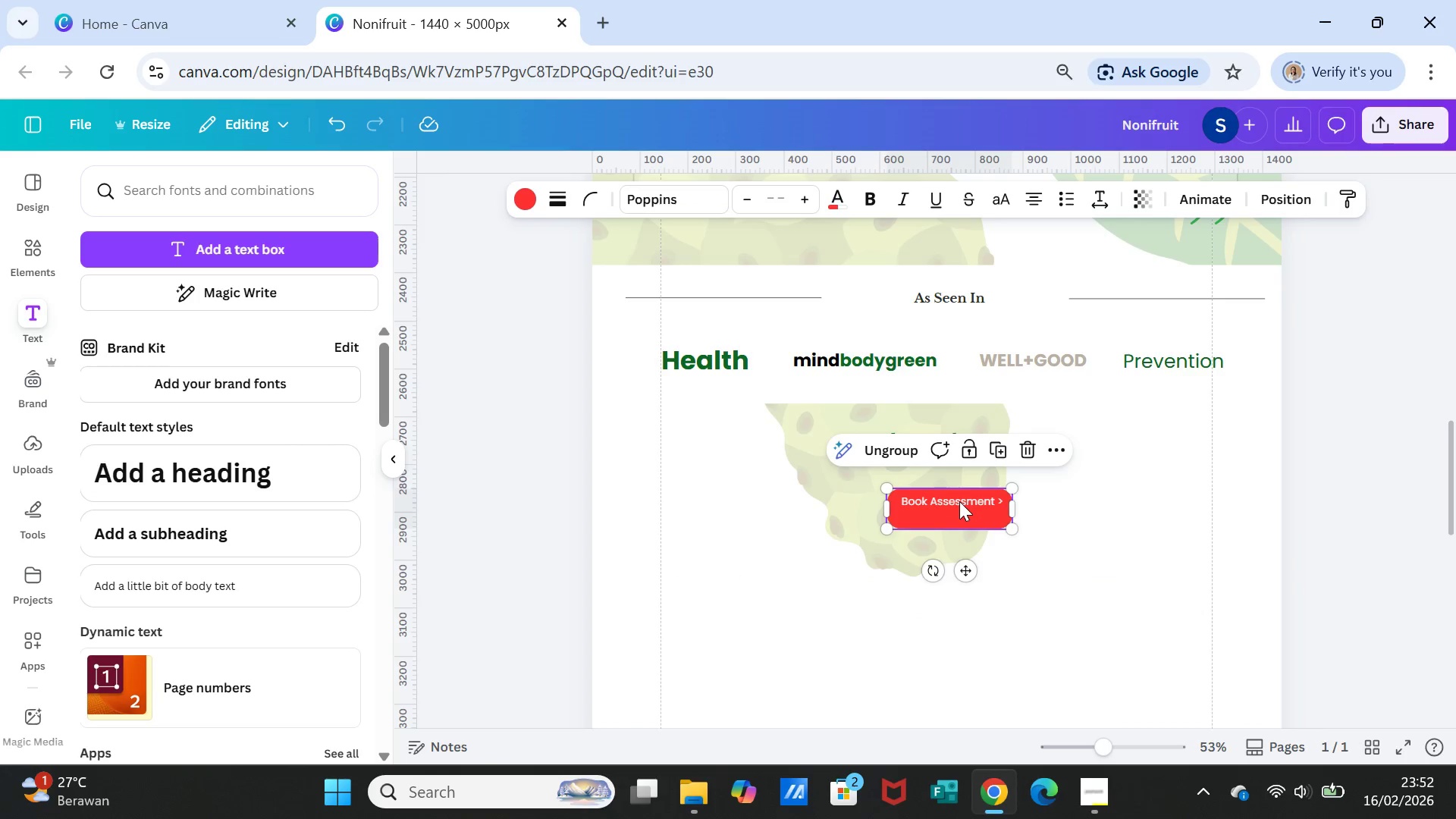 
double_click([959, 501])
 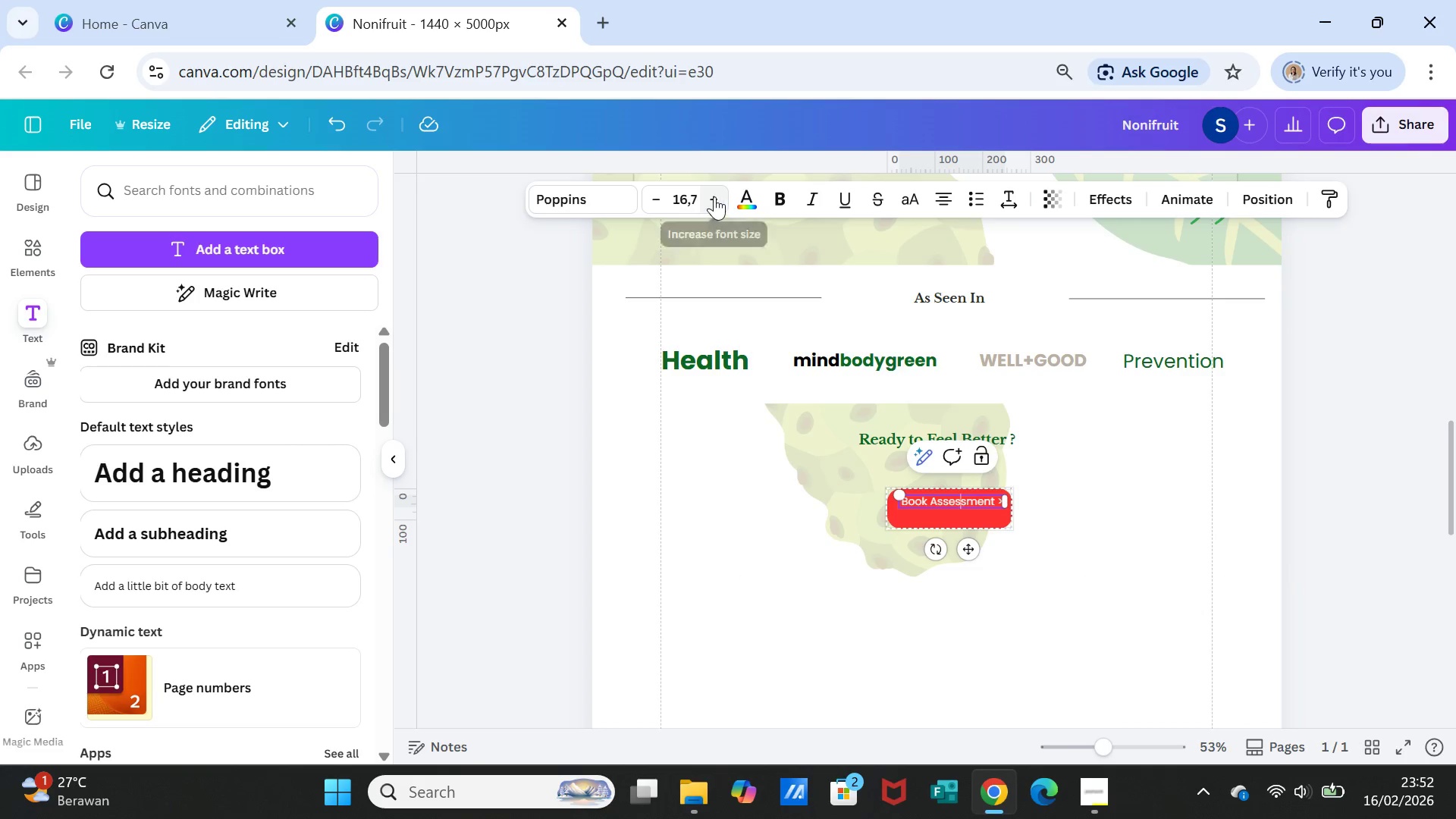 
double_click([712, 196])
 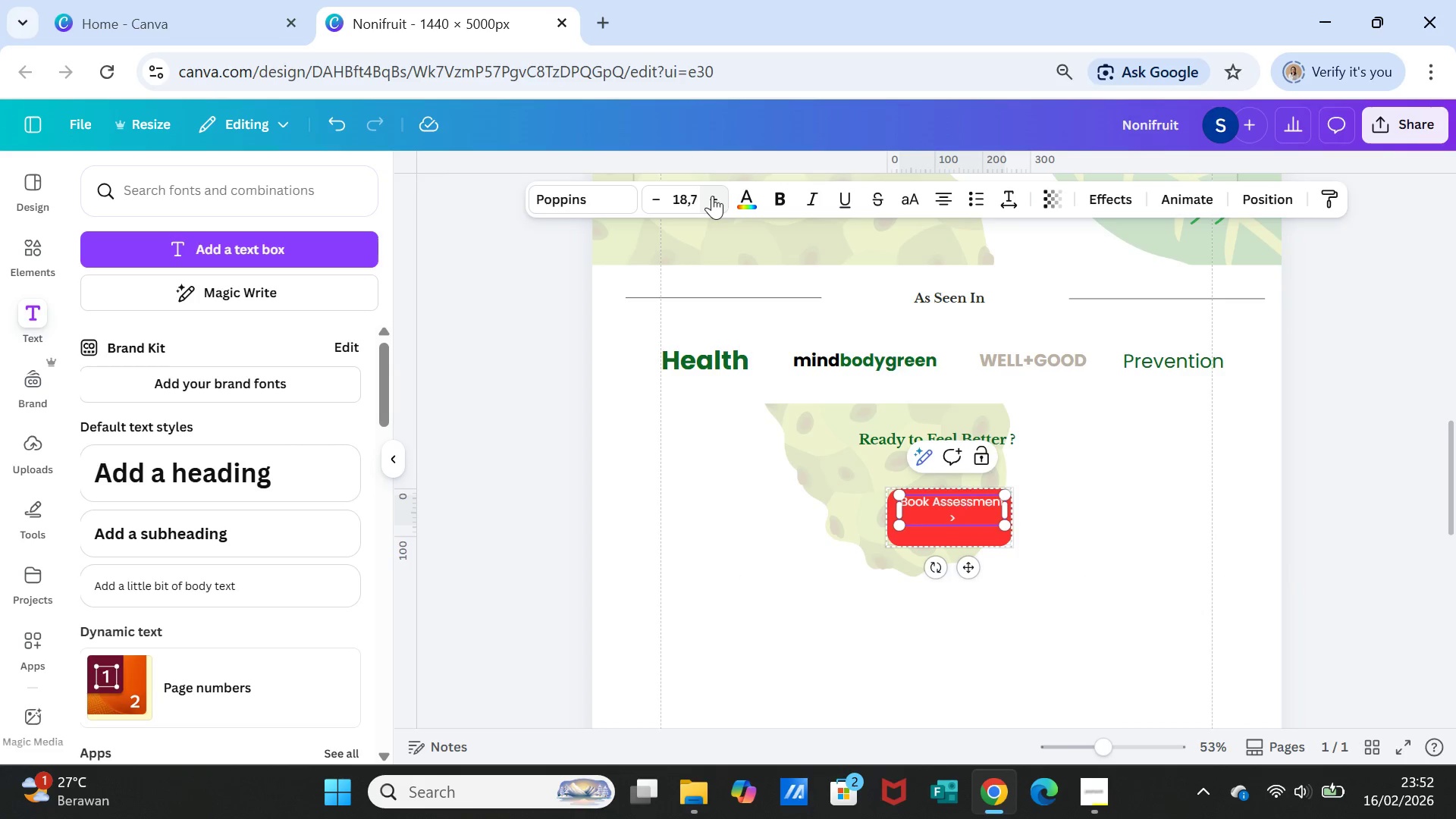 
left_click([712, 196])
 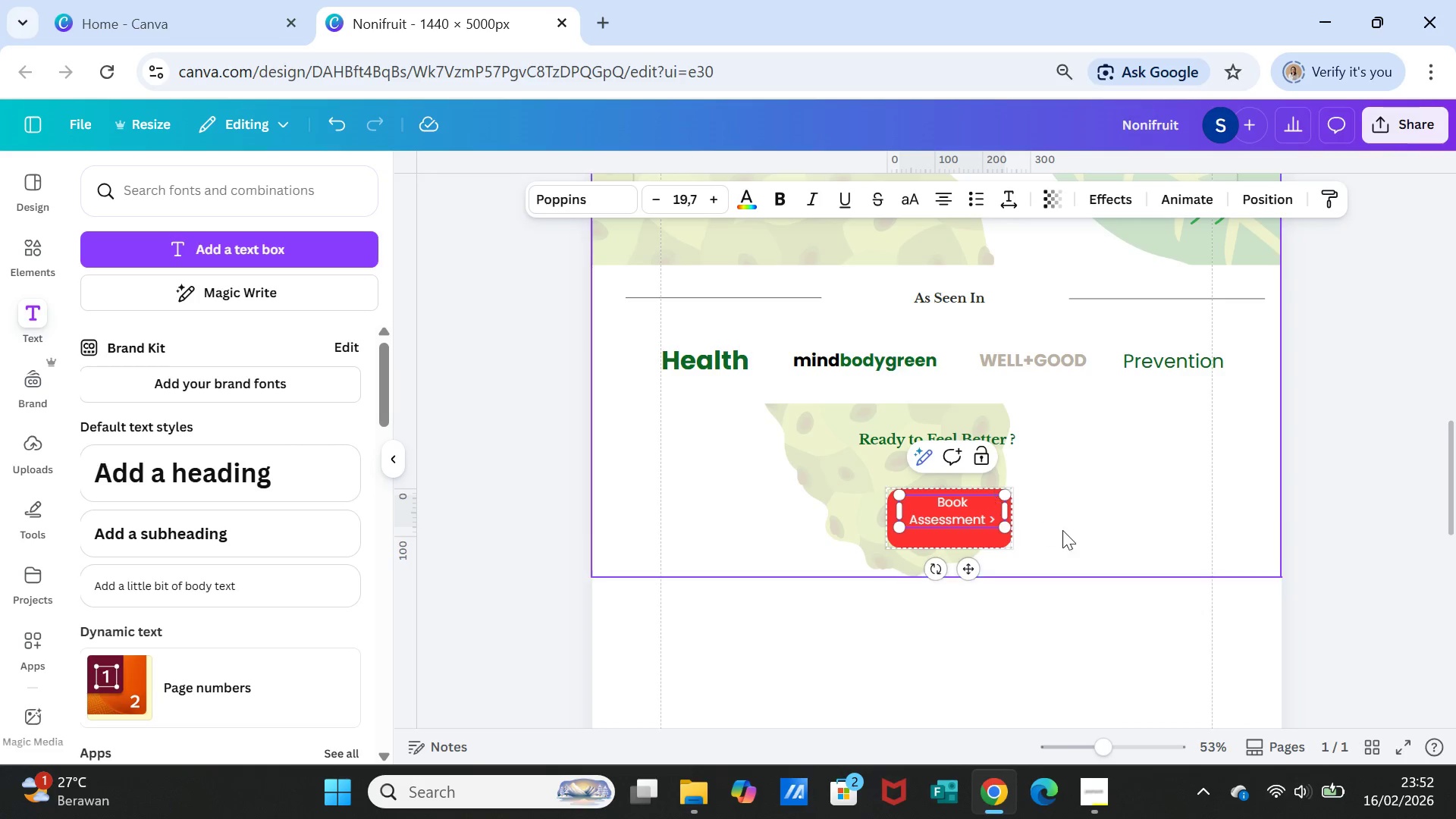 
left_click([1065, 530])
 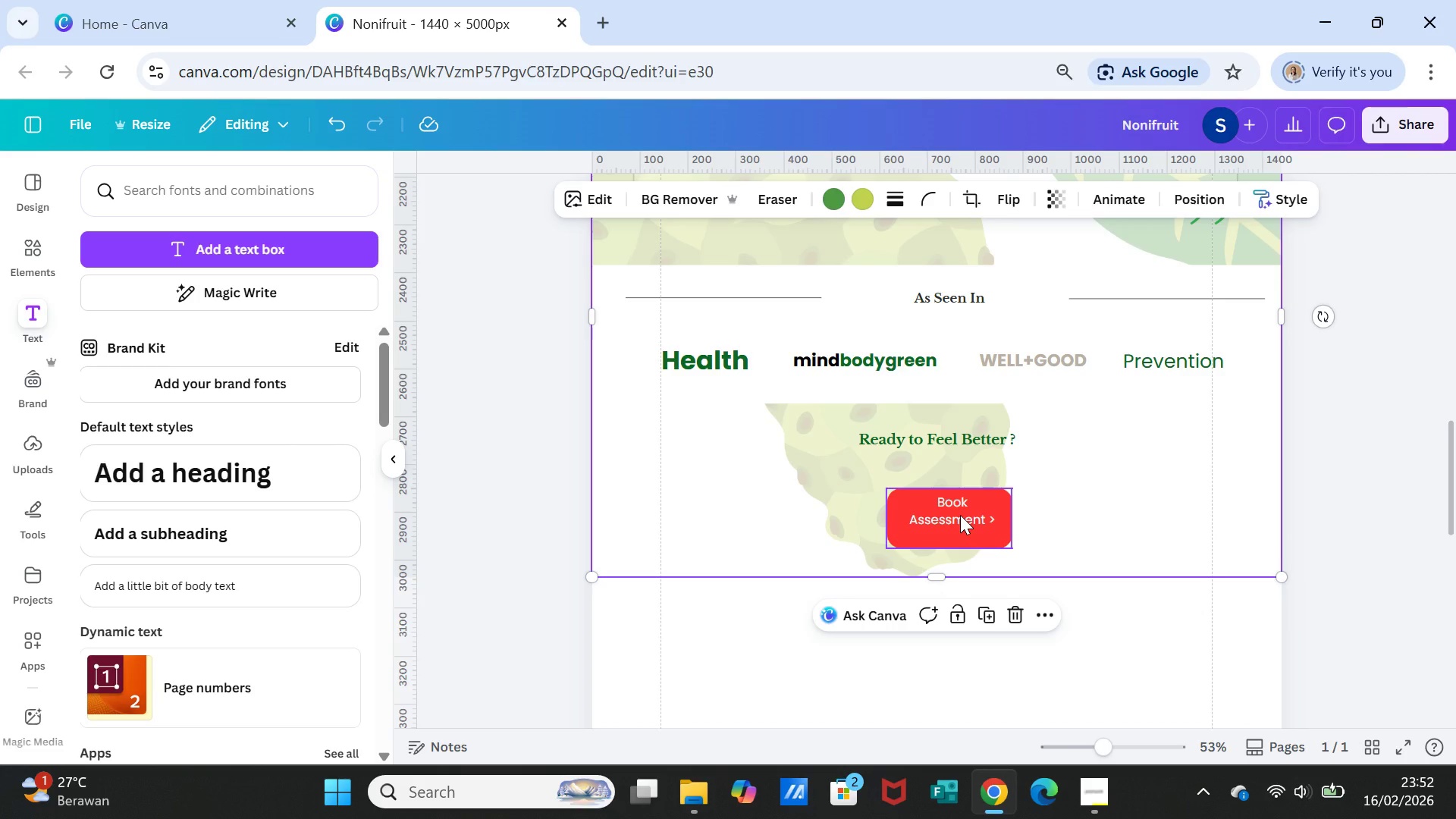 
left_click([960, 515])
 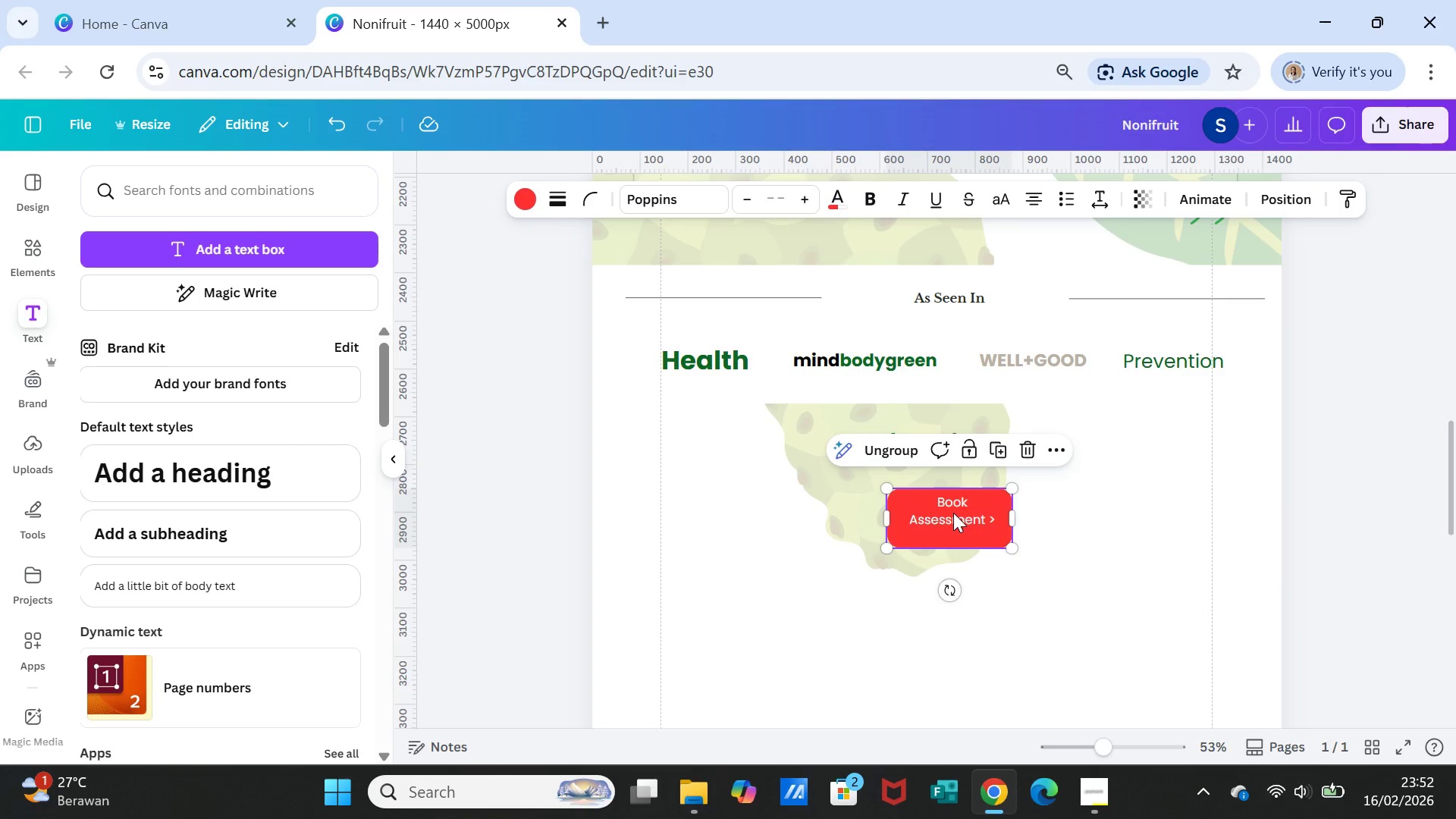 
left_click([953, 513])
 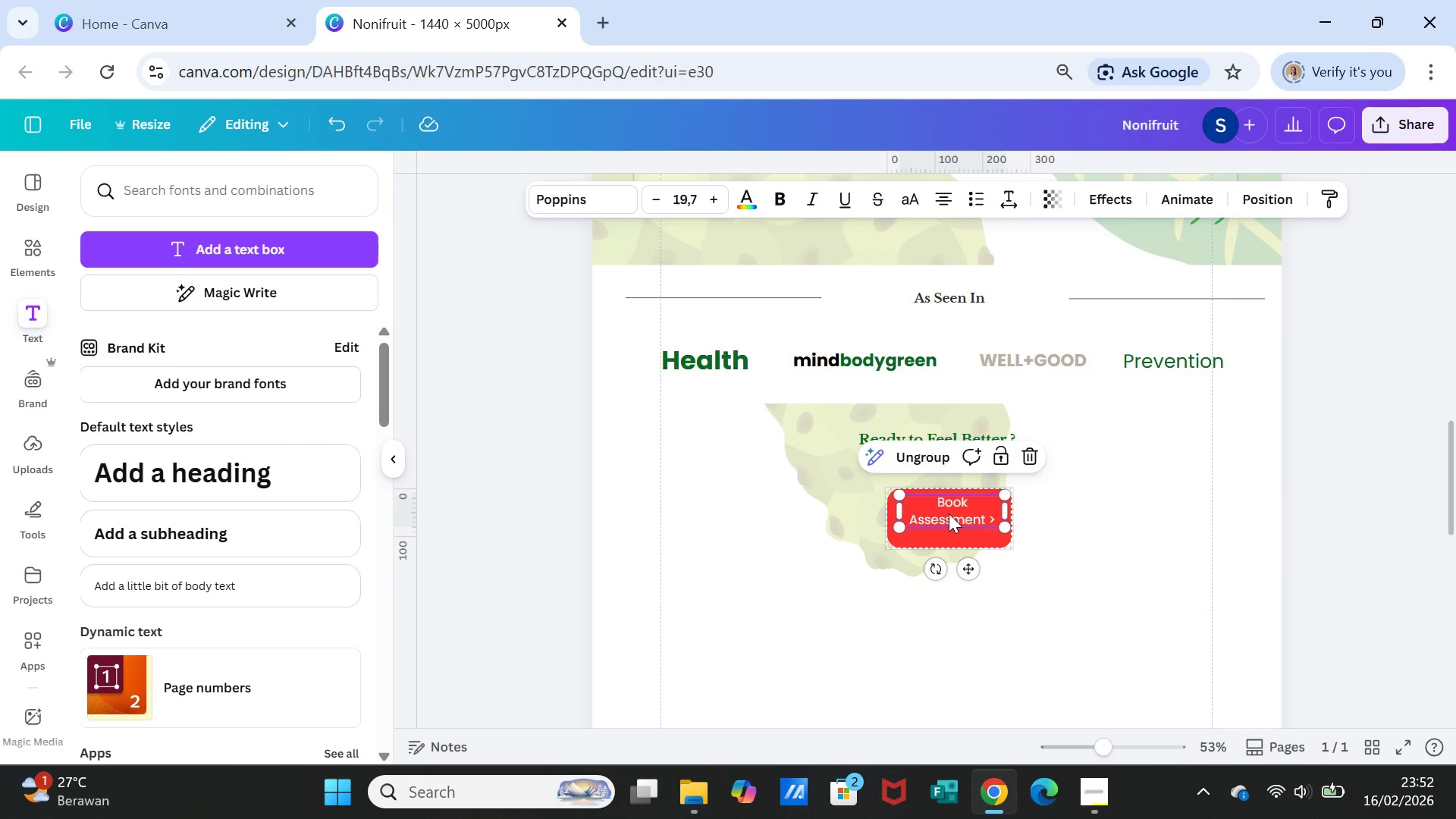 
left_click_drag(start_coordinate=[952, 513], to_coordinate=[948, 515])
 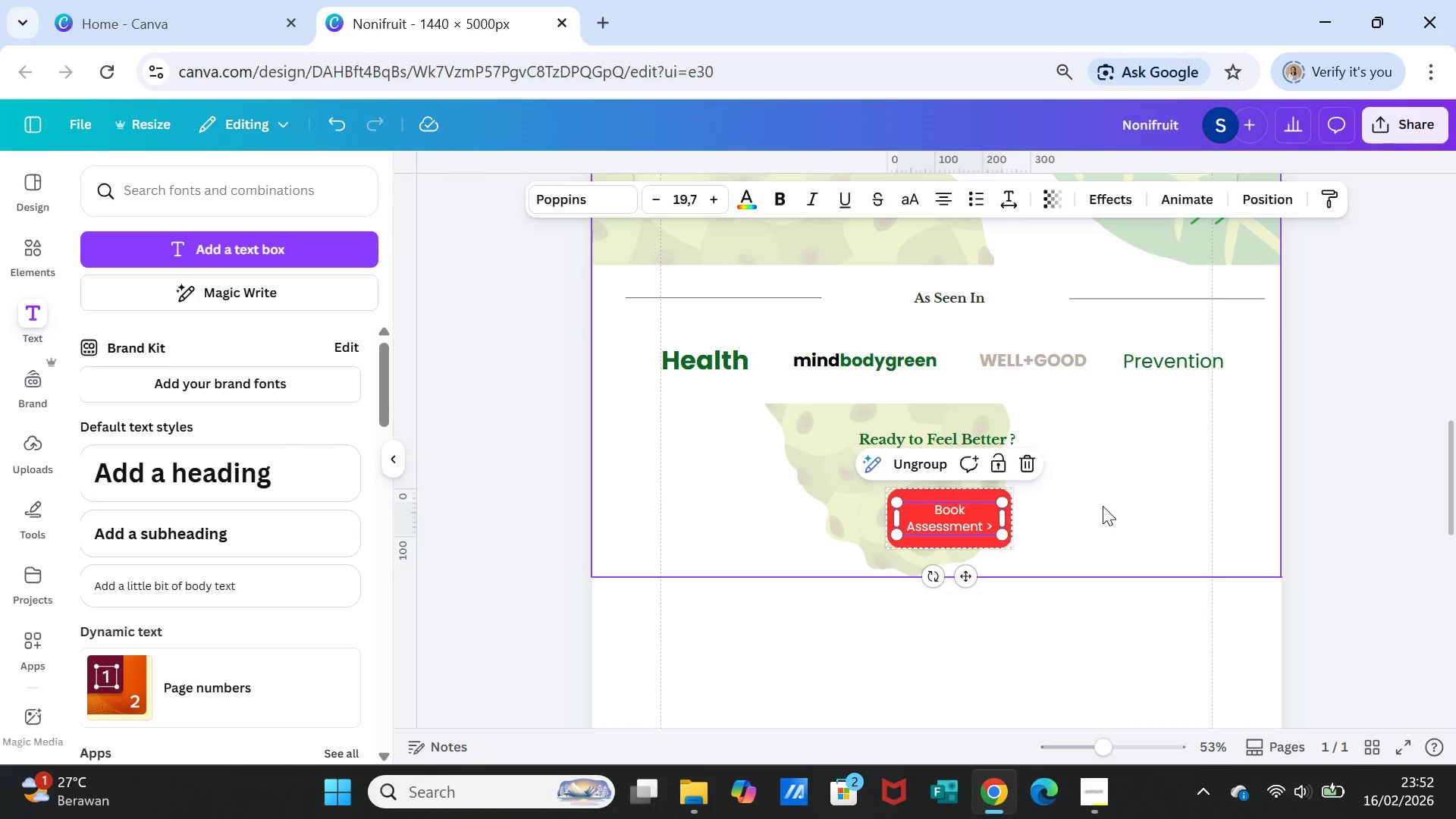 
left_click([1103, 506])
 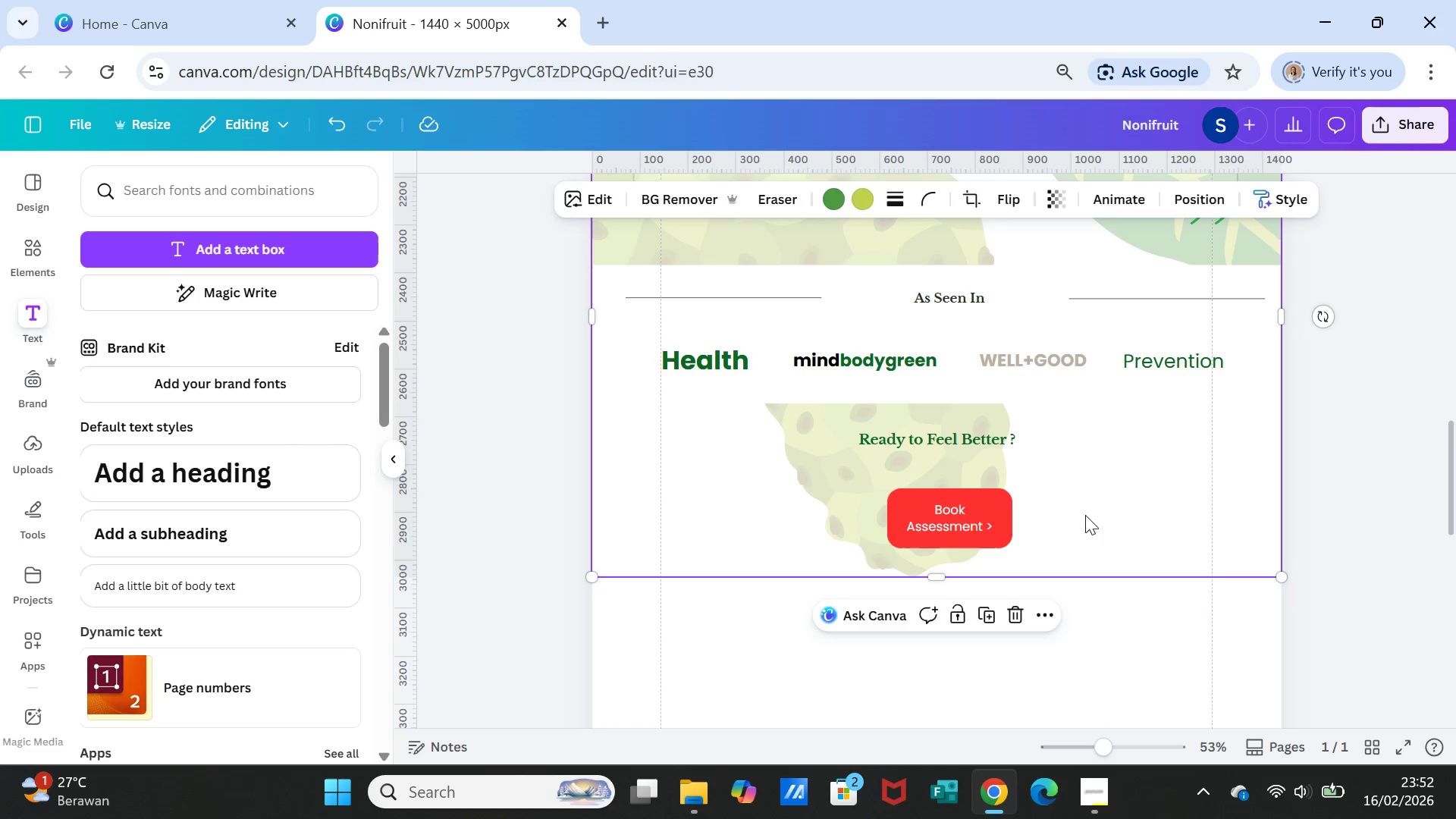 
left_click([996, 511])
 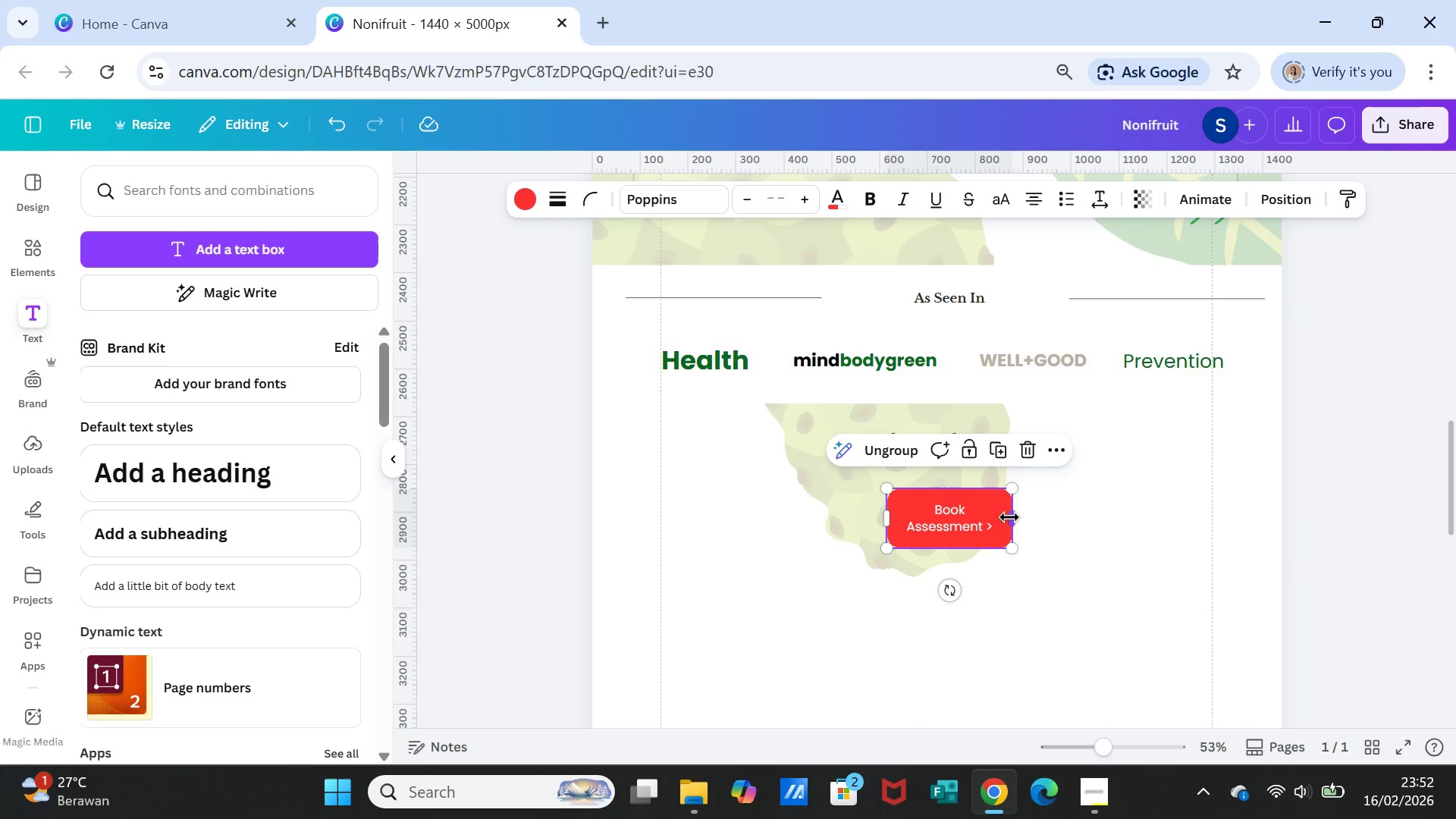 
left_click_drag(start_coordinate=[1009, 517], to_coordinate=[1039, 515])
 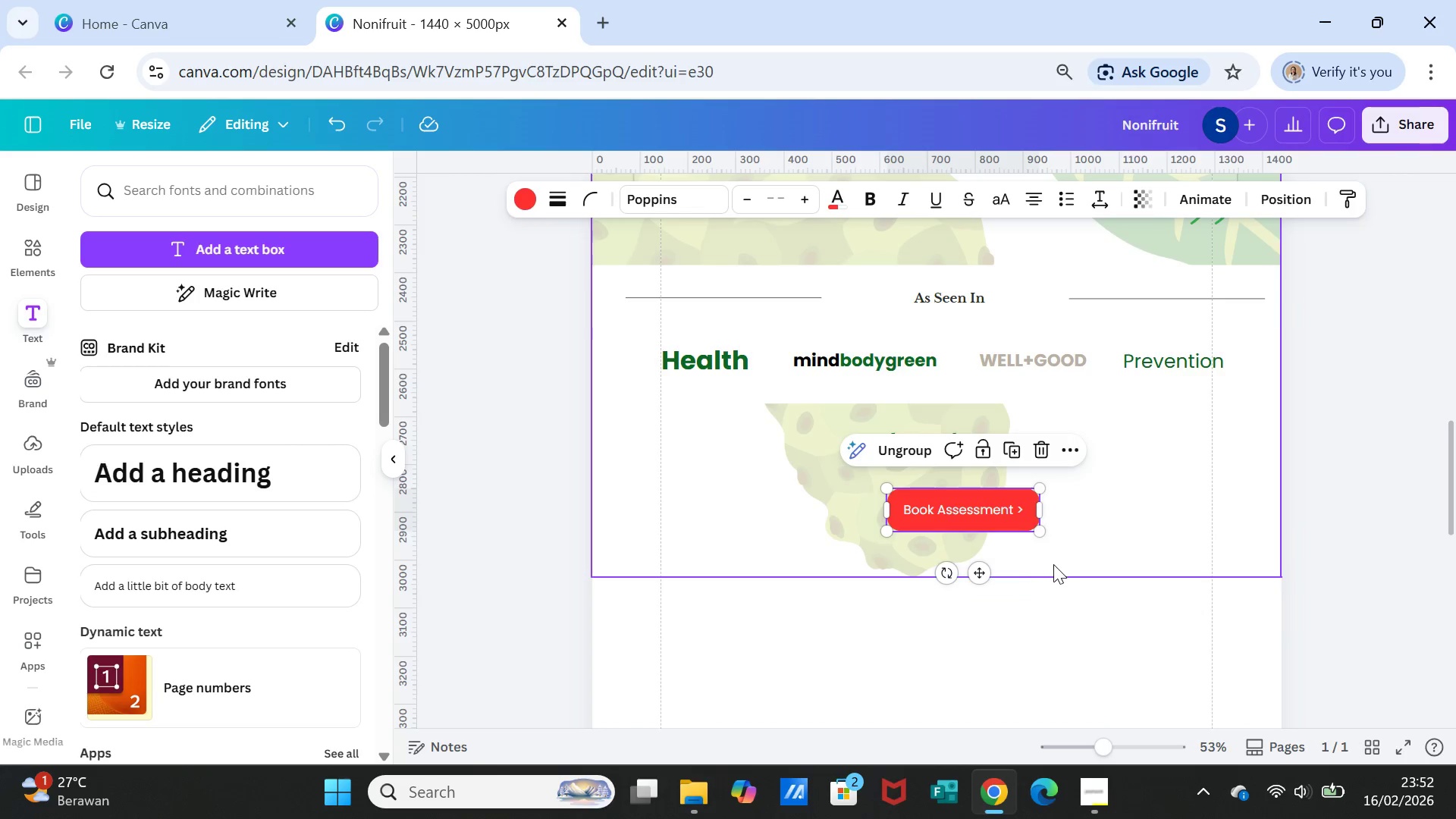 
left_click([1053, 564])
 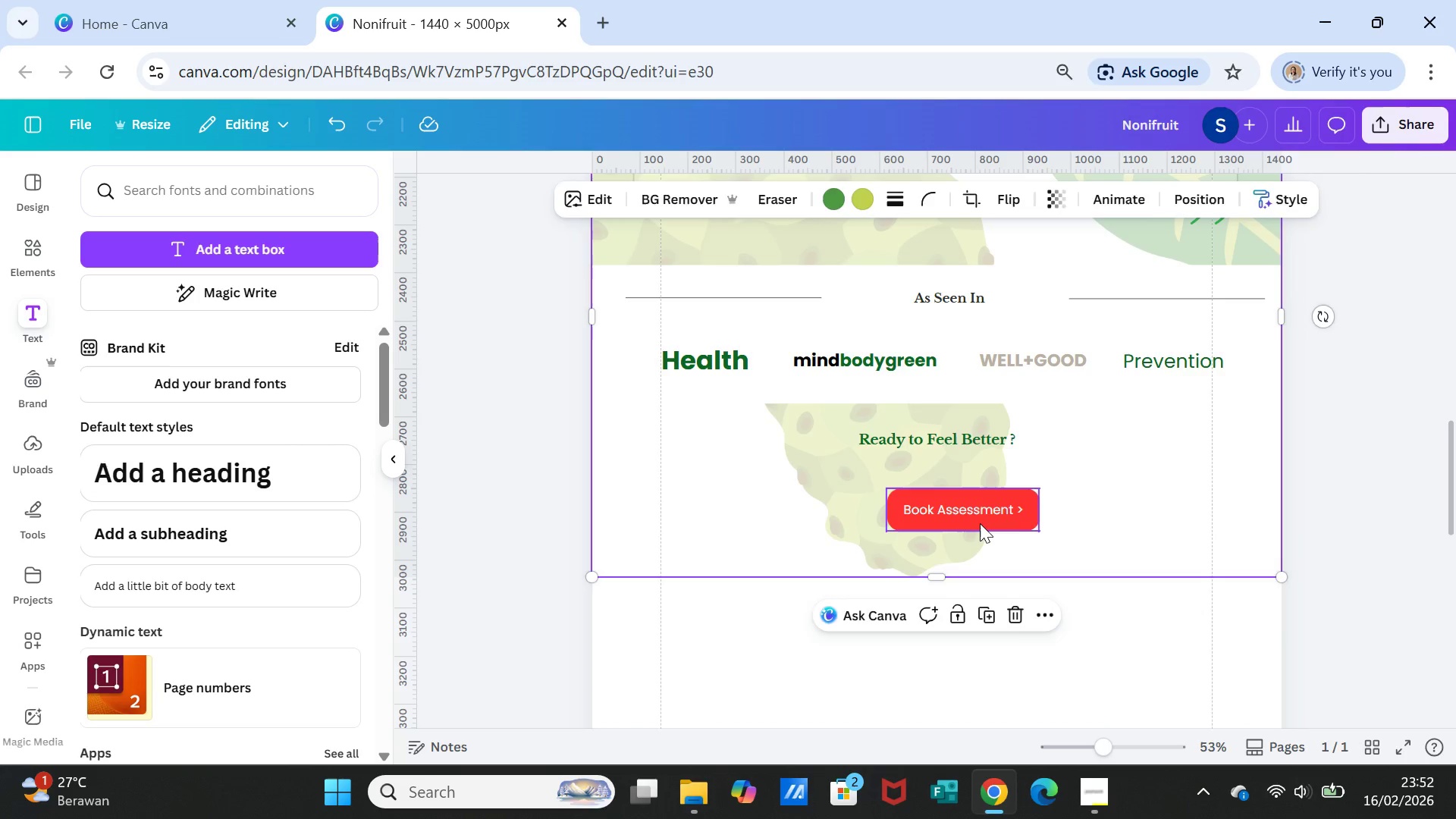 
left_click([980, 523])
 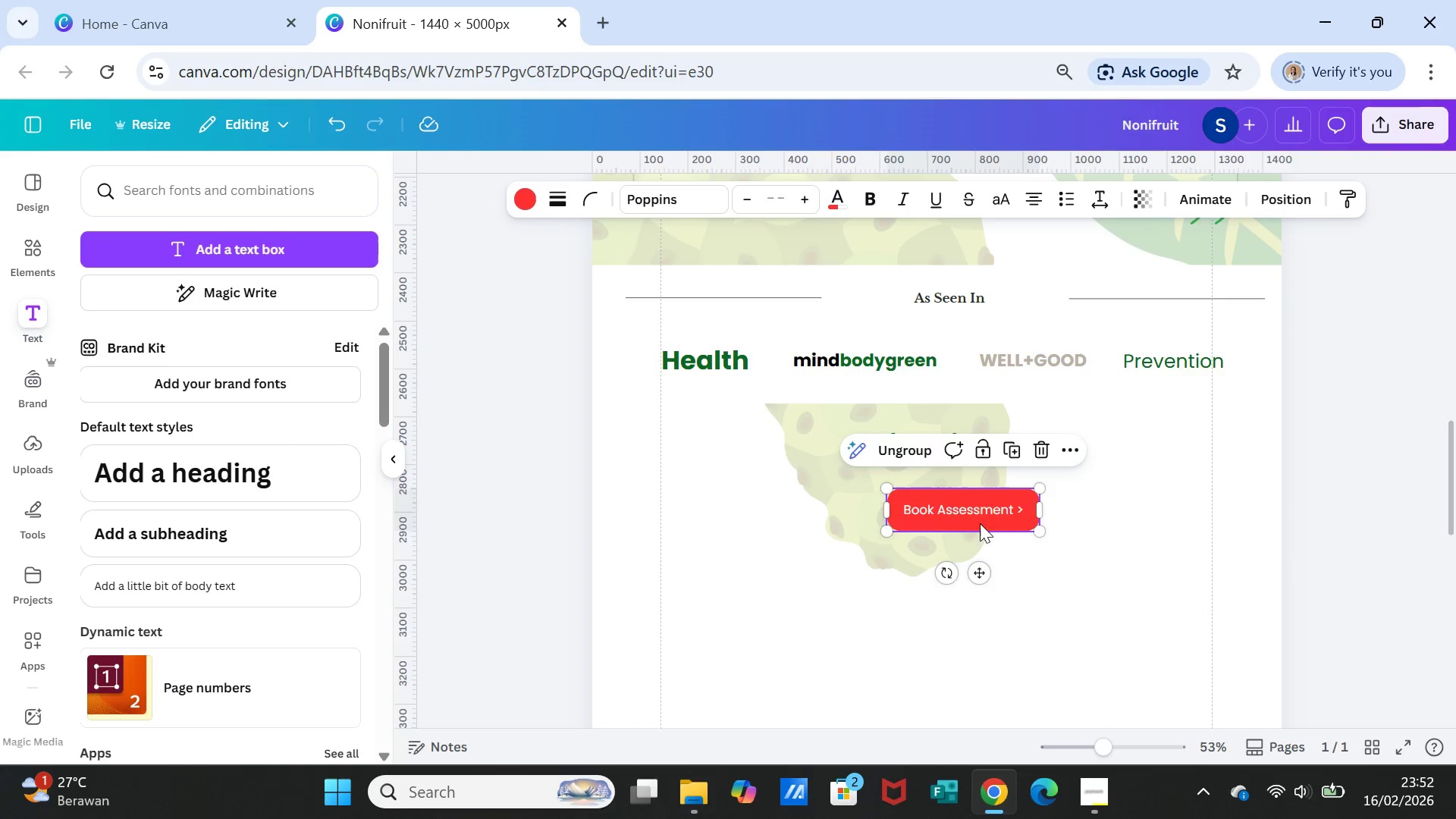 
left_click_drag(start_coordinate=[980, 523], to_coordinate=[963, 532])
 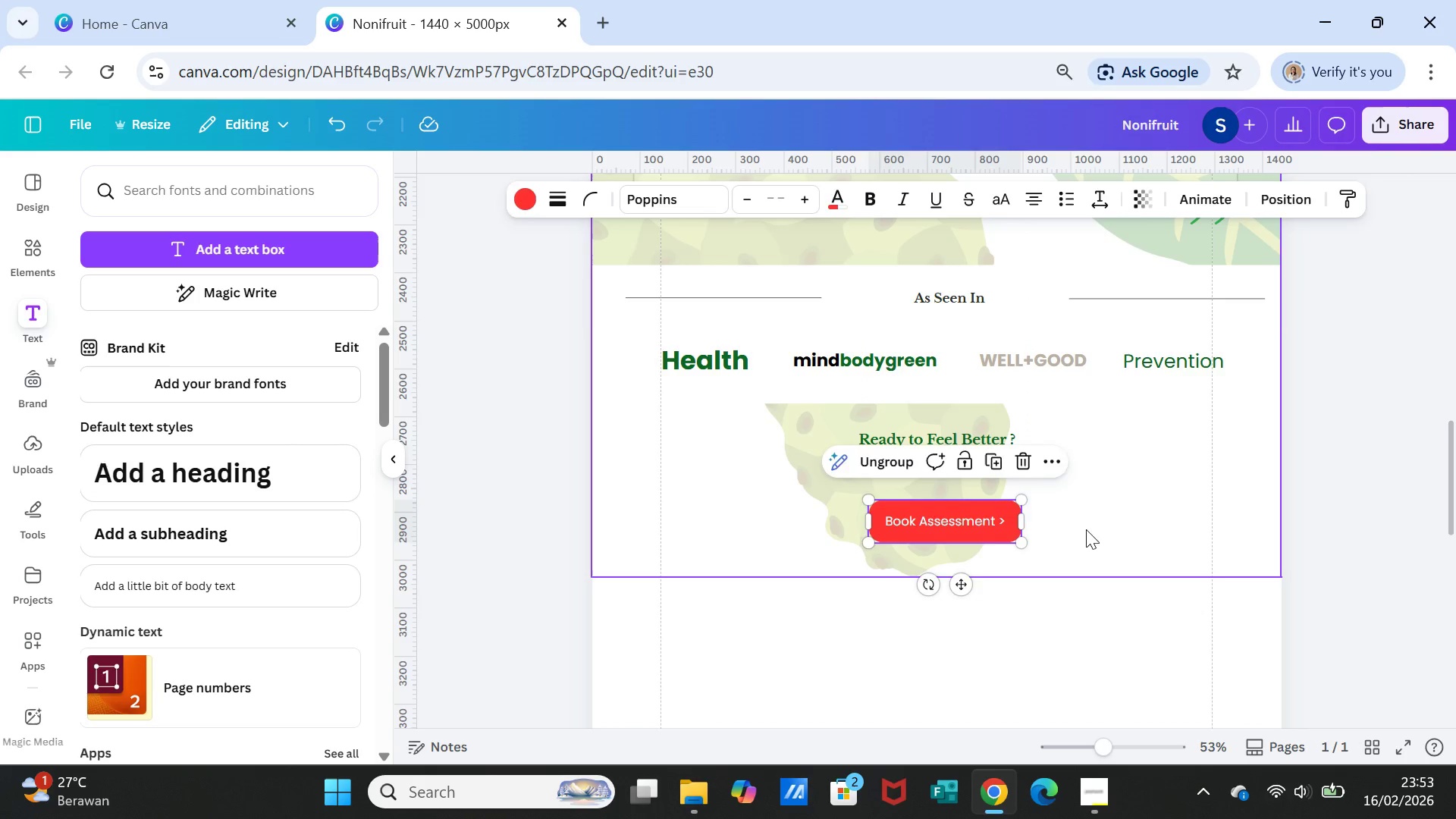 
left_click([1086, 529])
 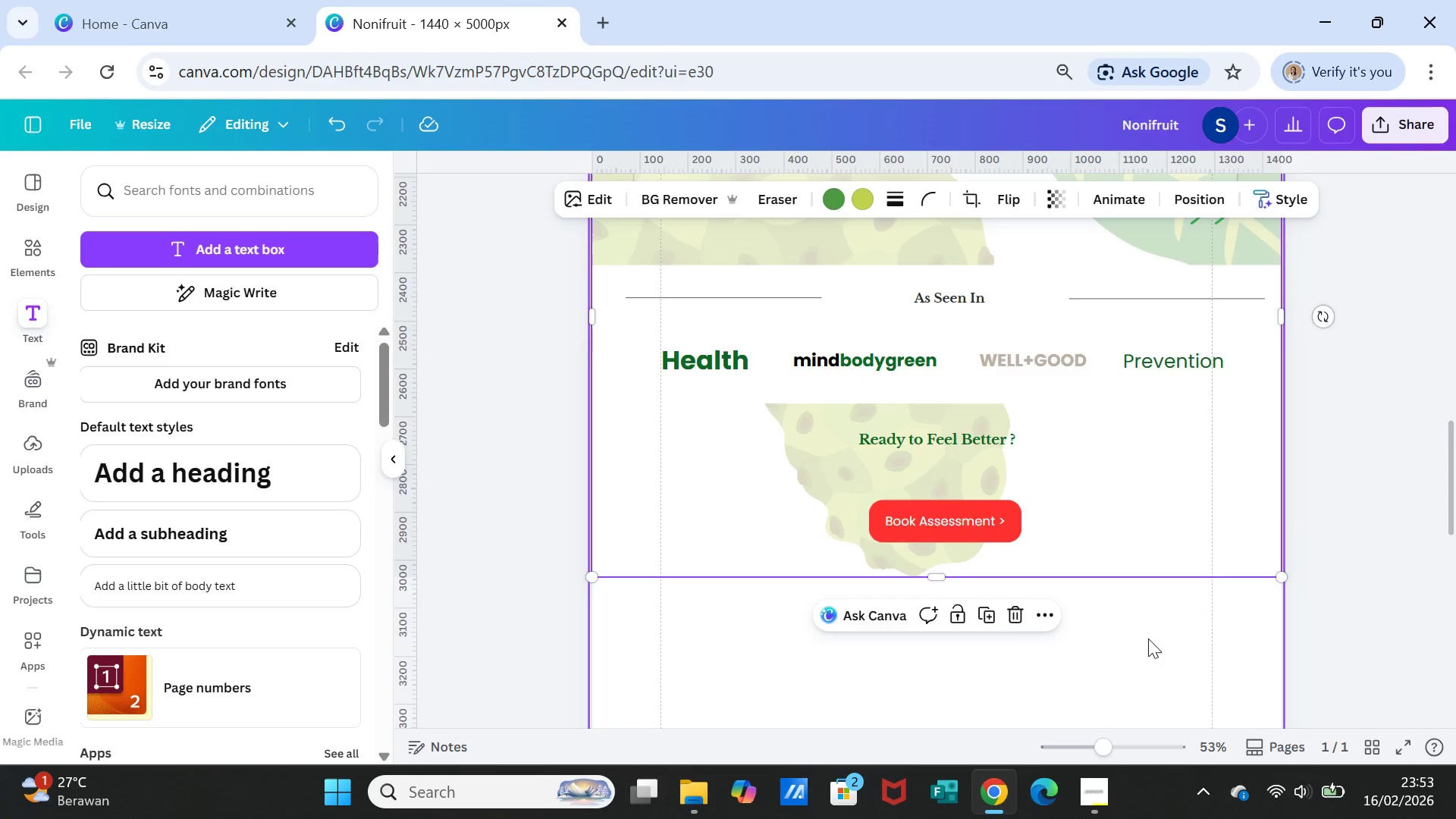 
scroll: coordinate [1148, 639], scroll_direction: down, amount: 1.0
 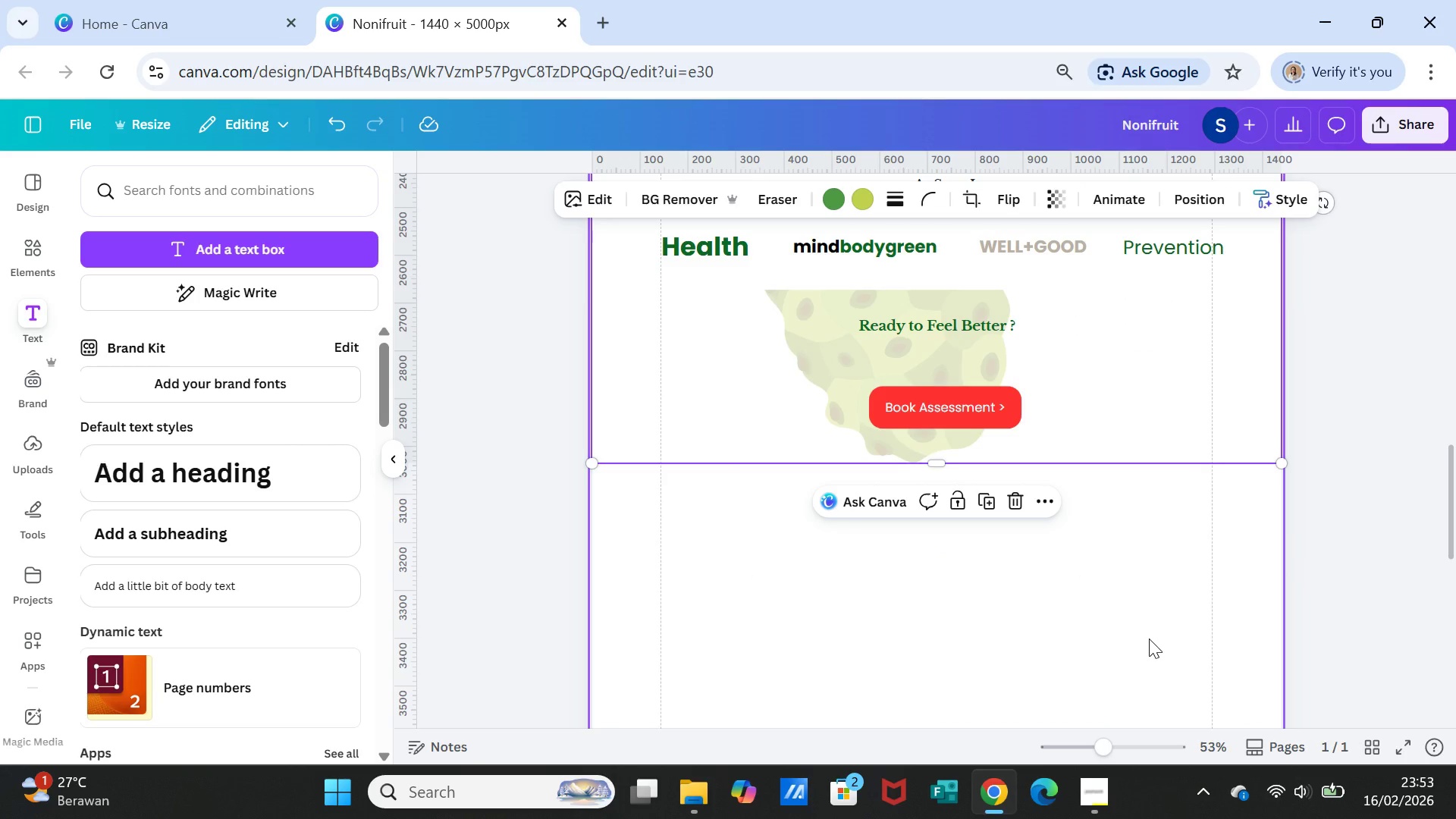 
scroll: coordinate [1149, 639], scroll_direction: up, amount: 1.0
 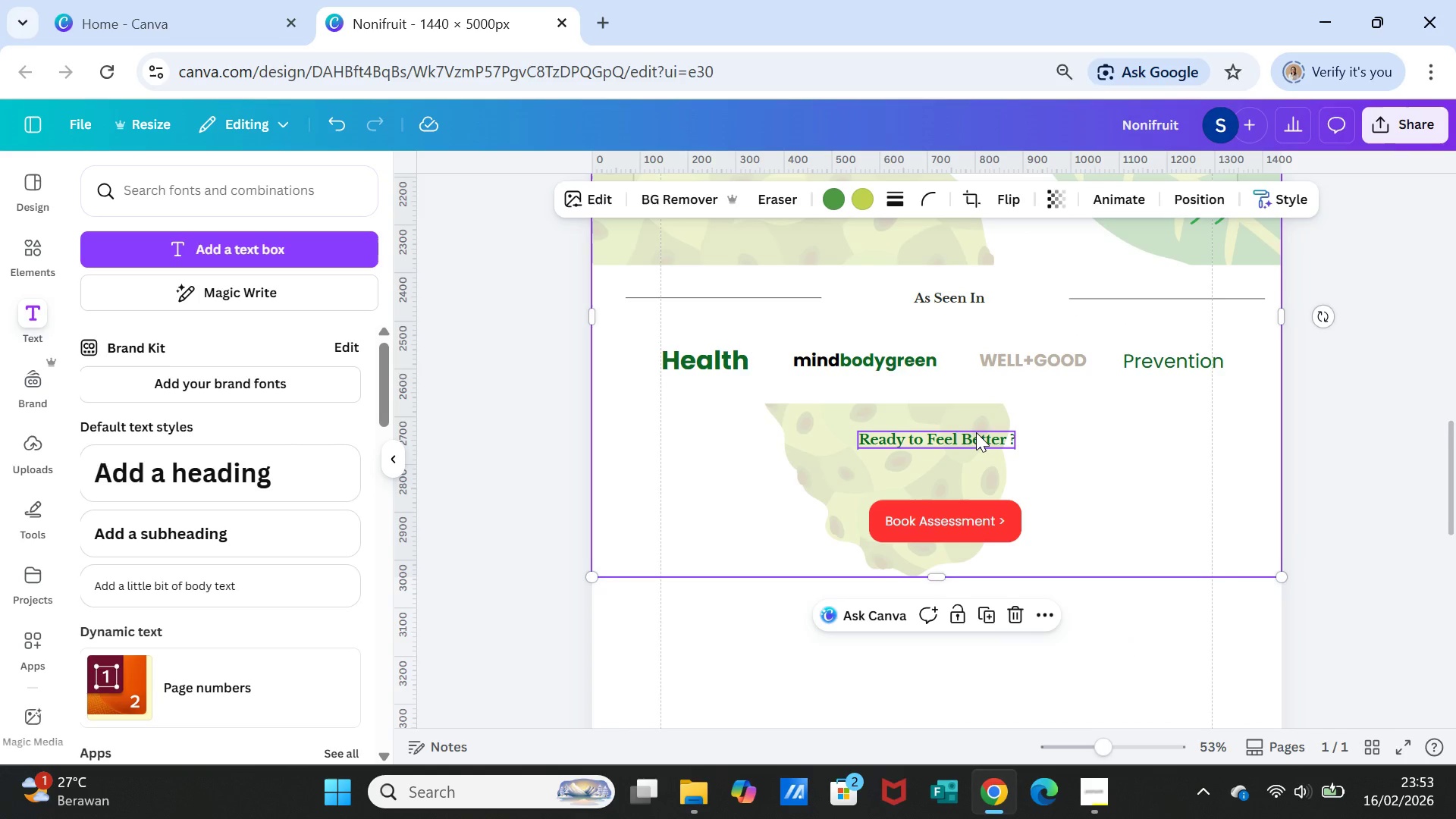 
left_click([976, 431])
 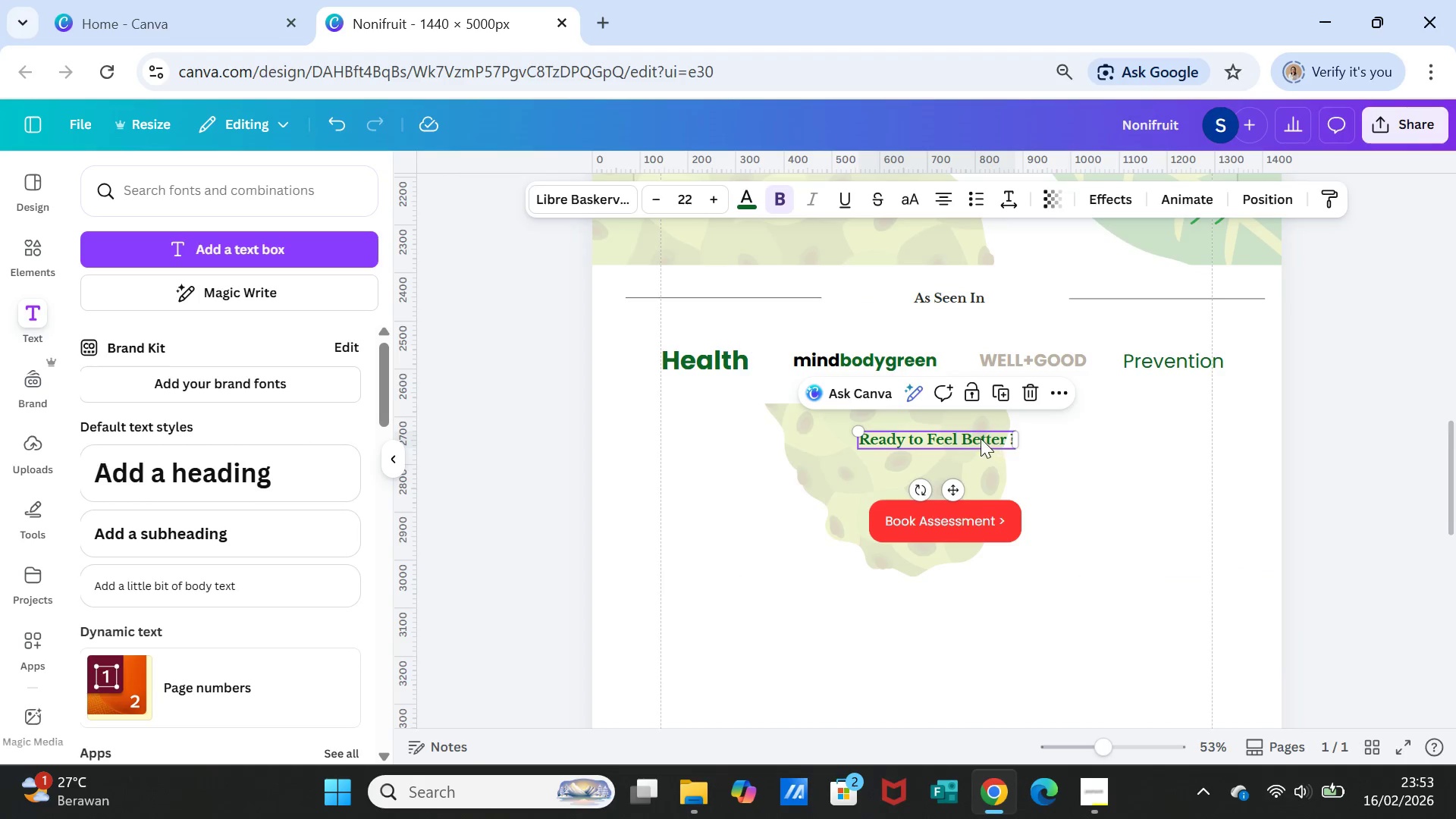 
left_click_drag(start_coordinate=[981, 438], to_coordinate=[989, 444])
 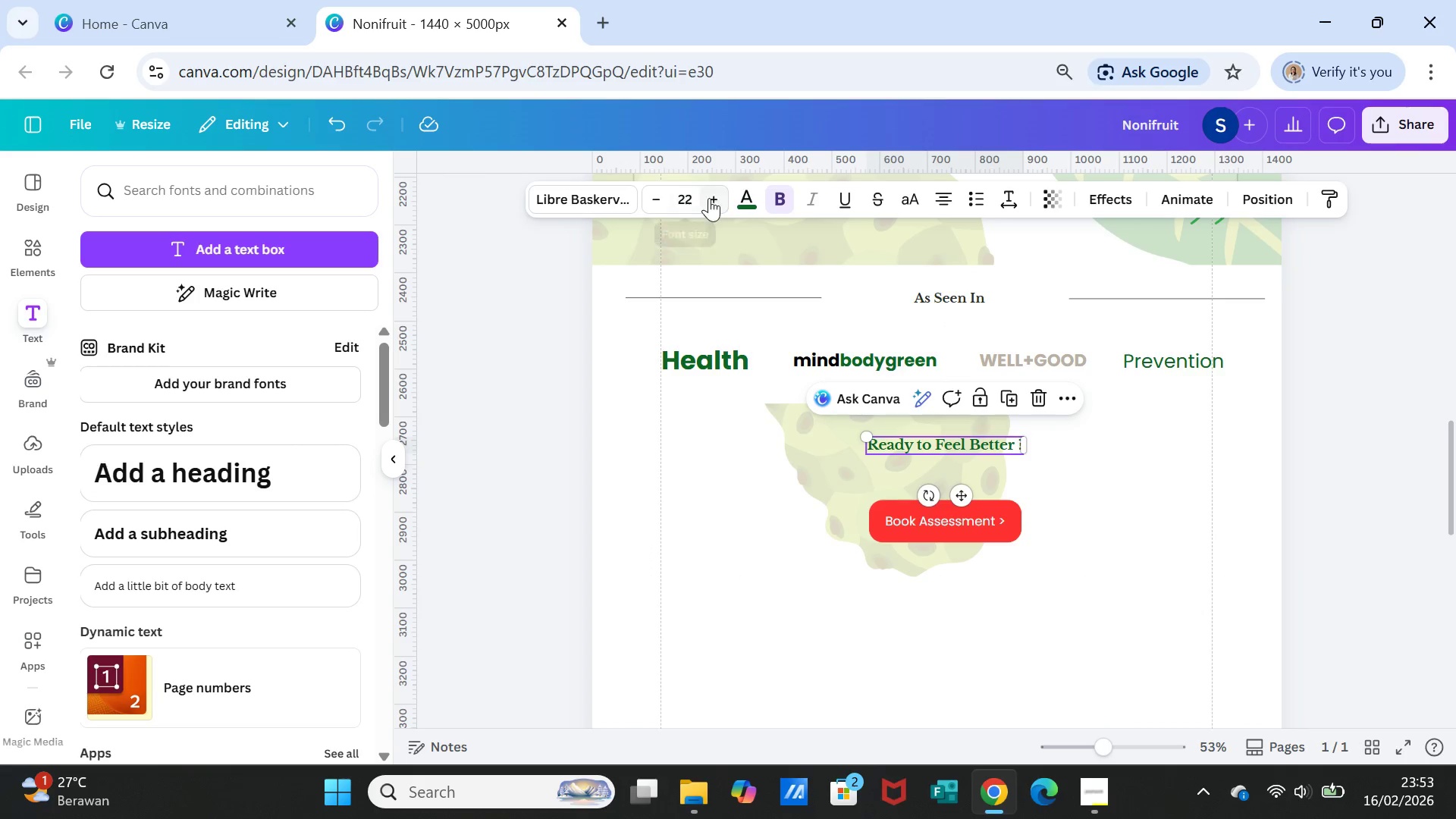 
double_click([714, 197])
 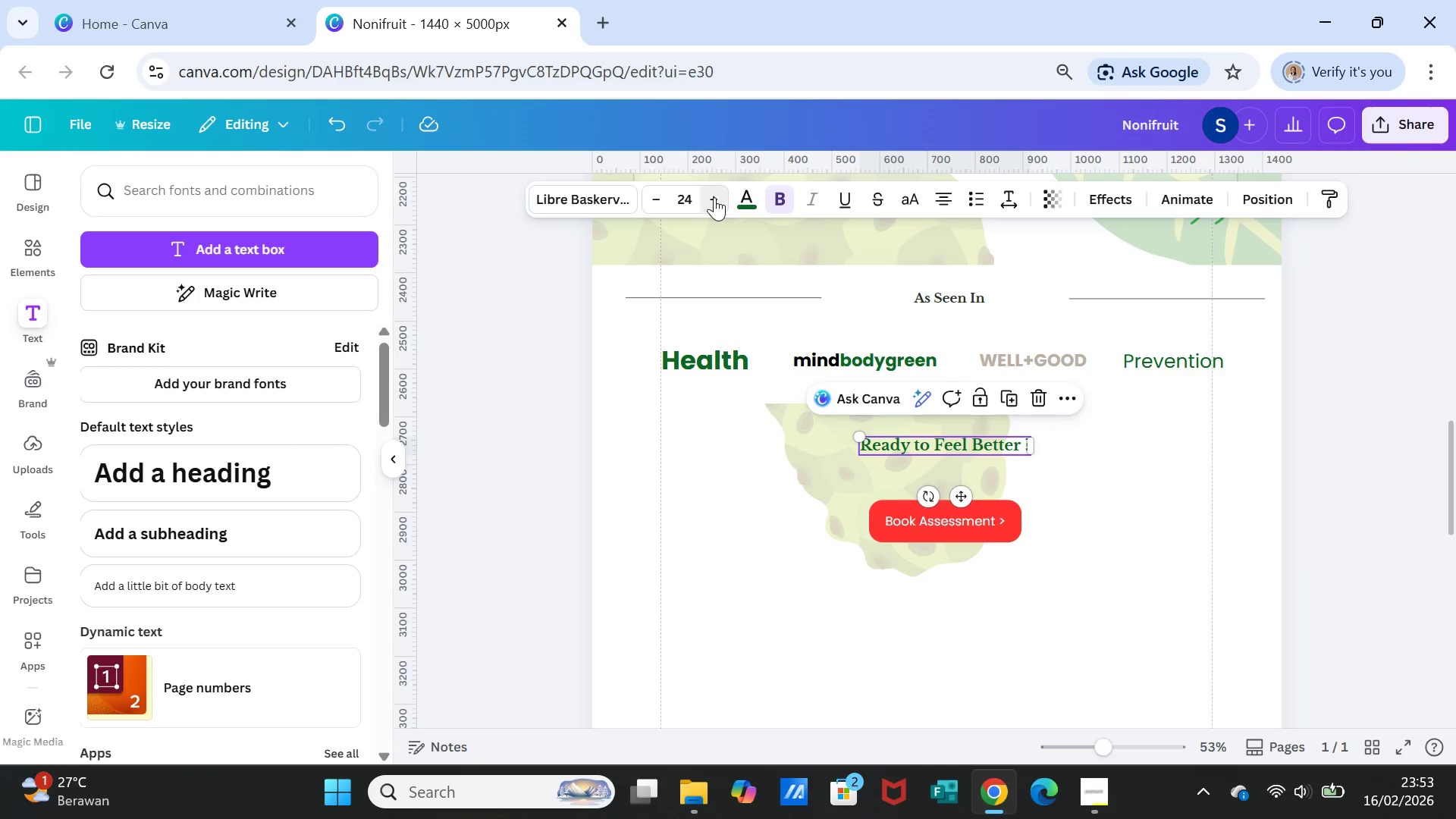 
triple_click([714, 197])
 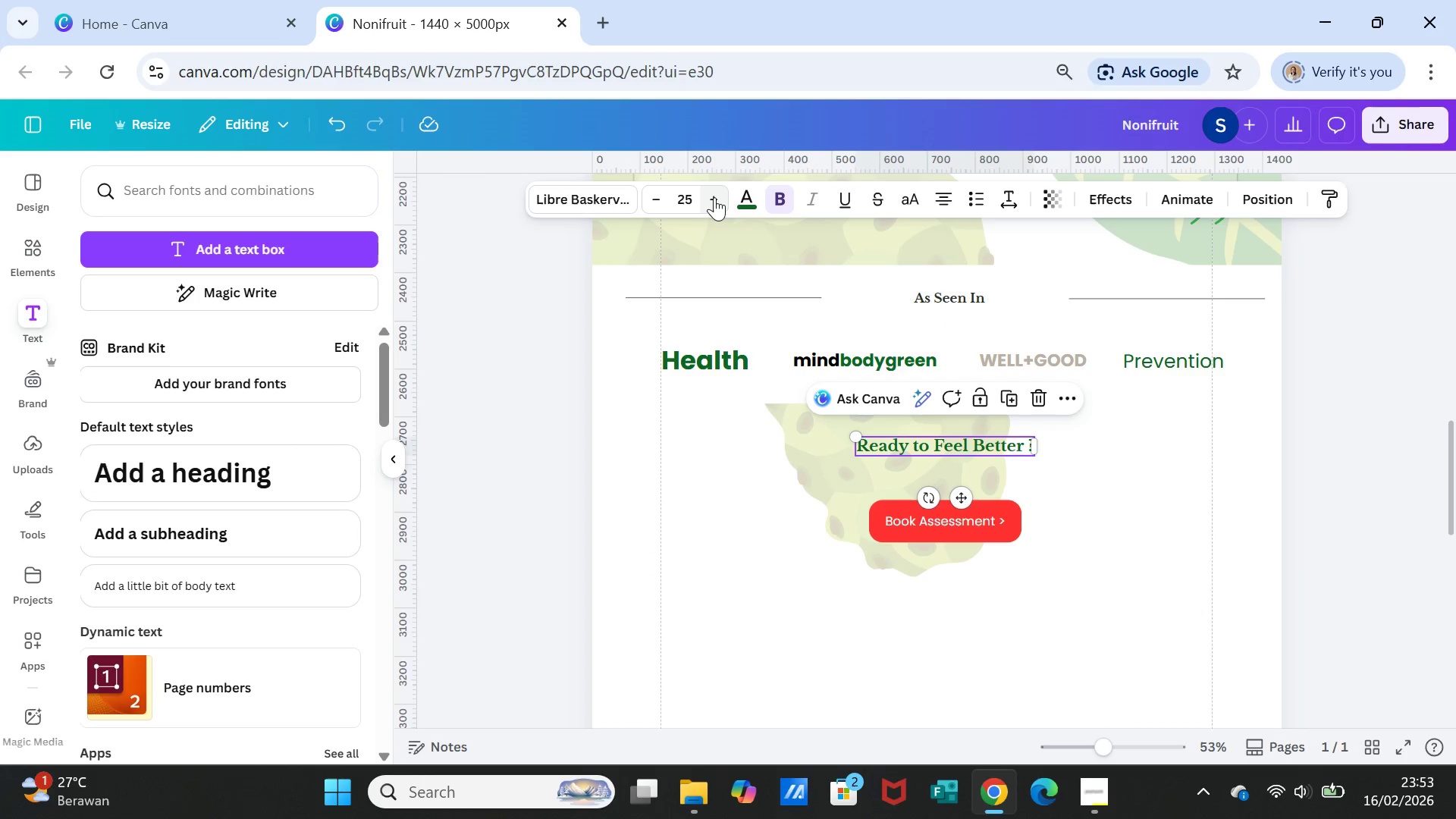 
triple_click([714, 197])
 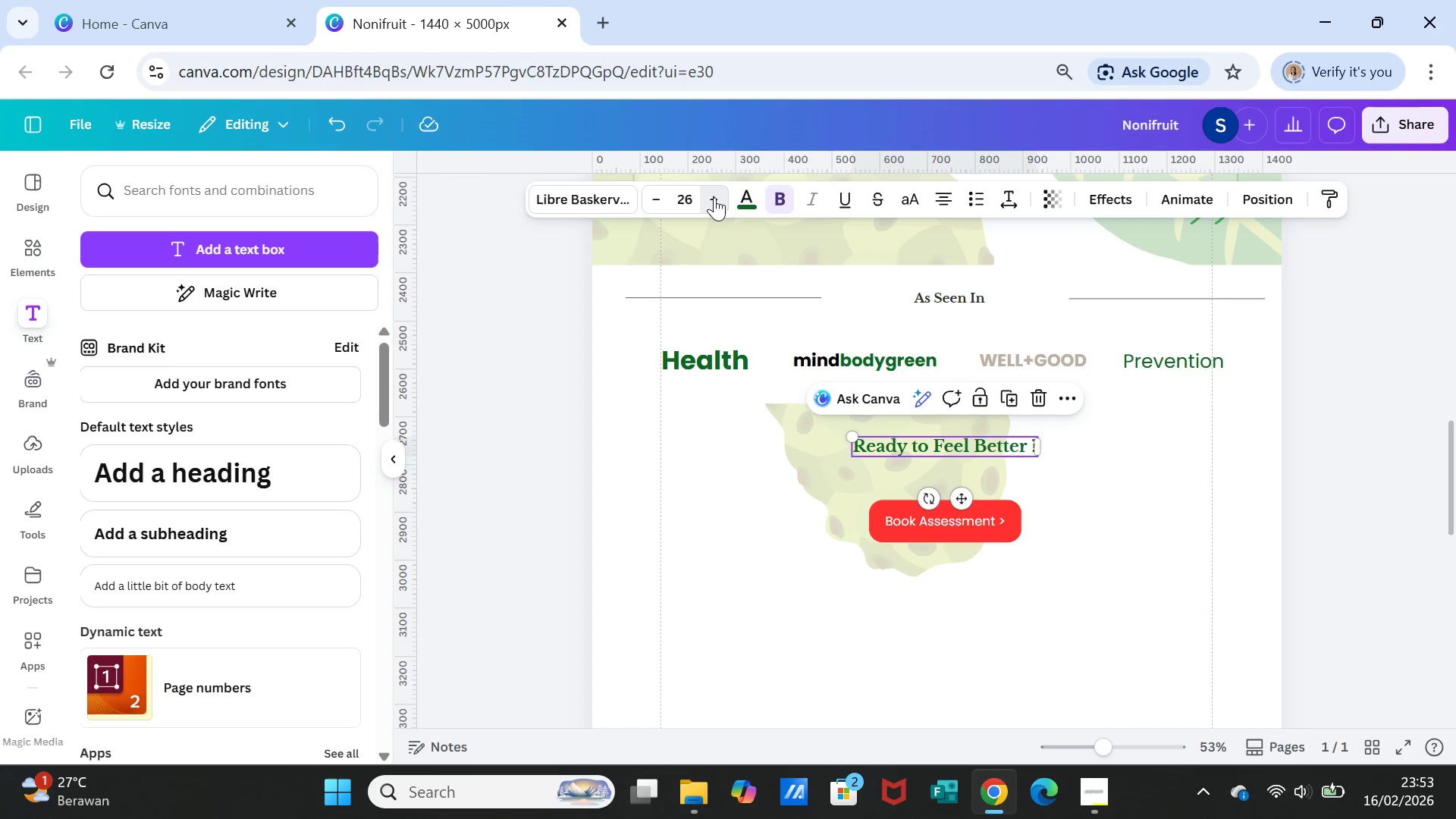 
triple_click([714, 197])
 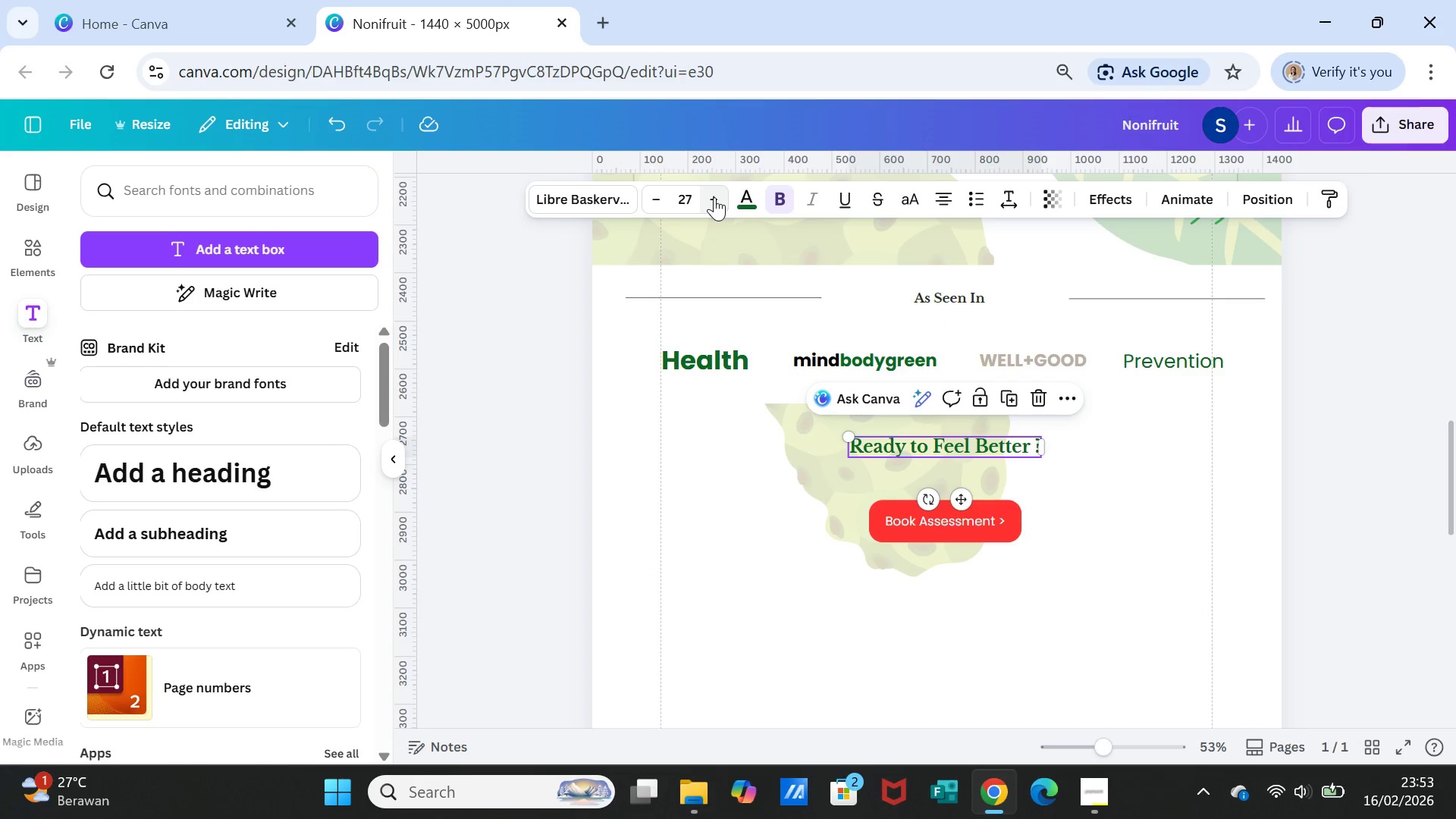 
triple_click([714, 197])
 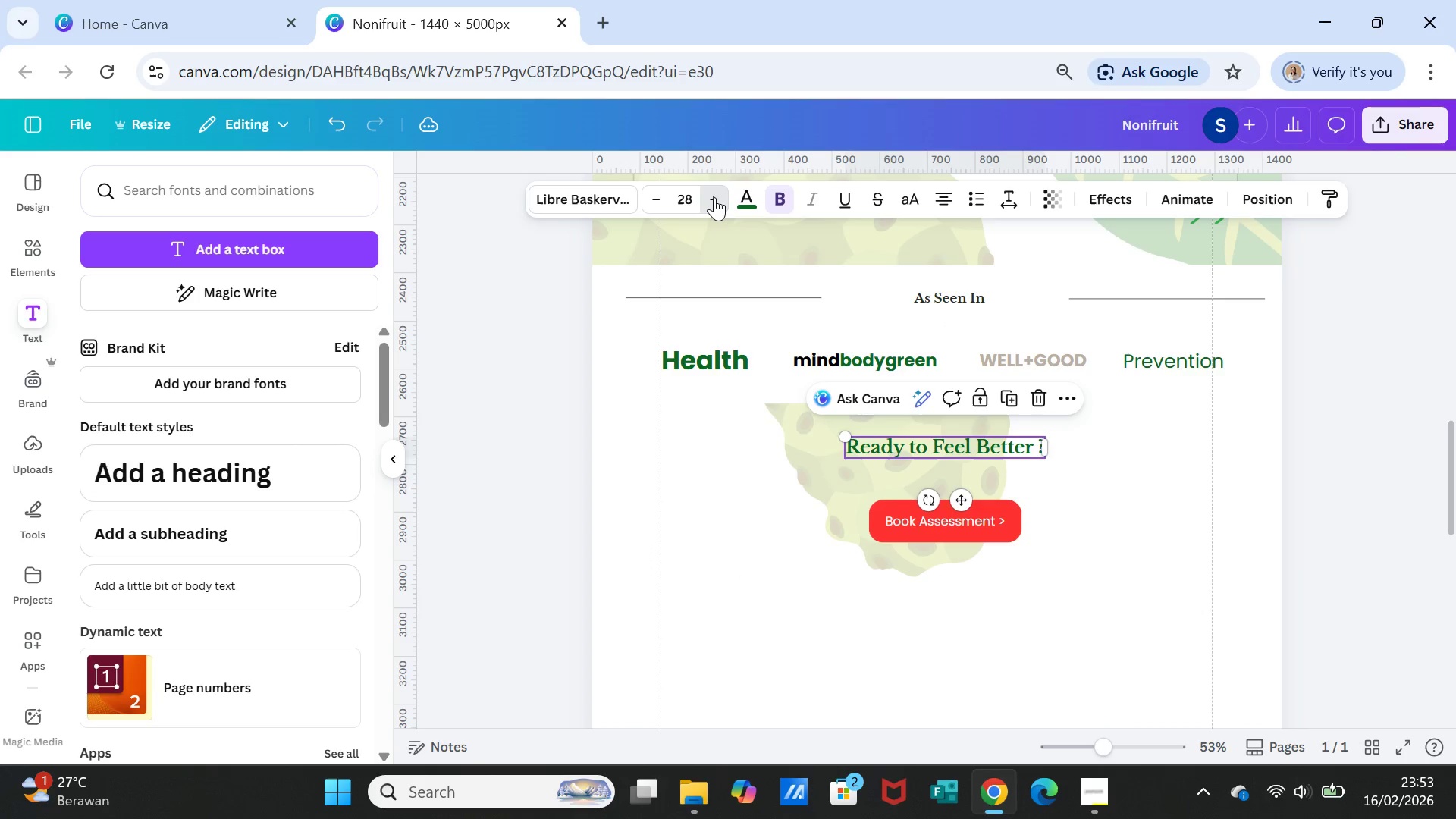 
triple_click([714, 197])
 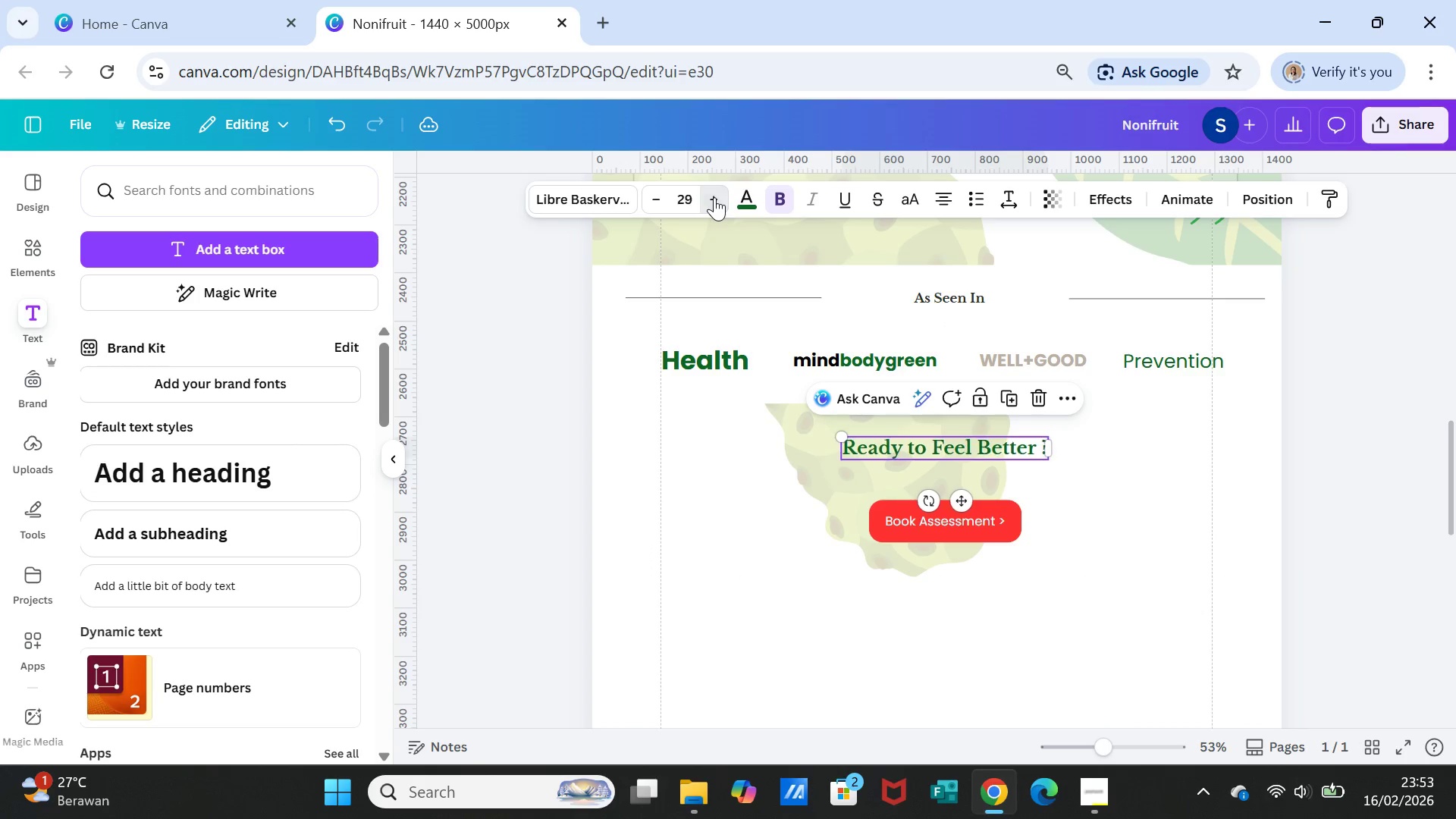 
triple_click([714, 197])
 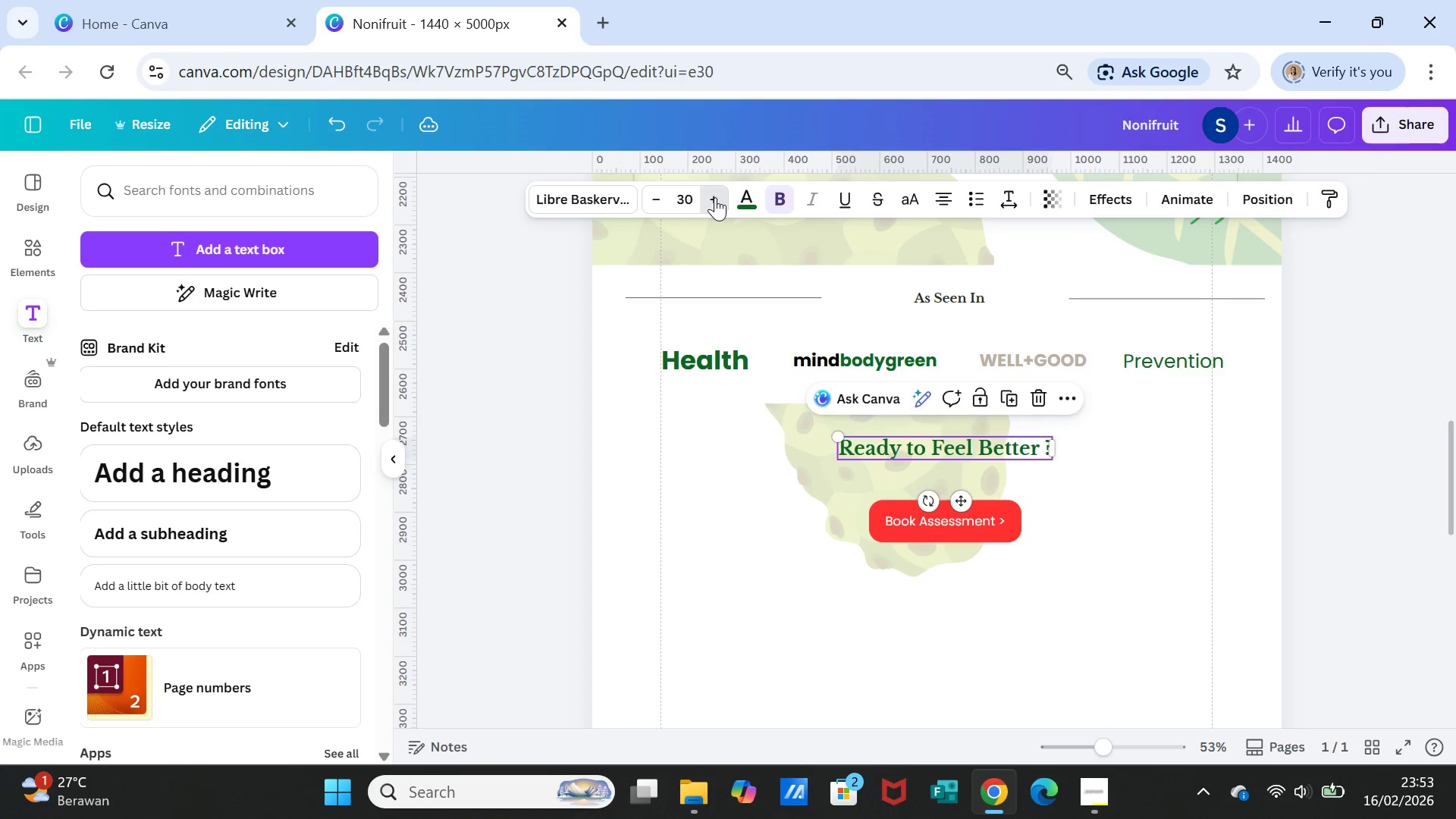 
triple_click([714, 197])
 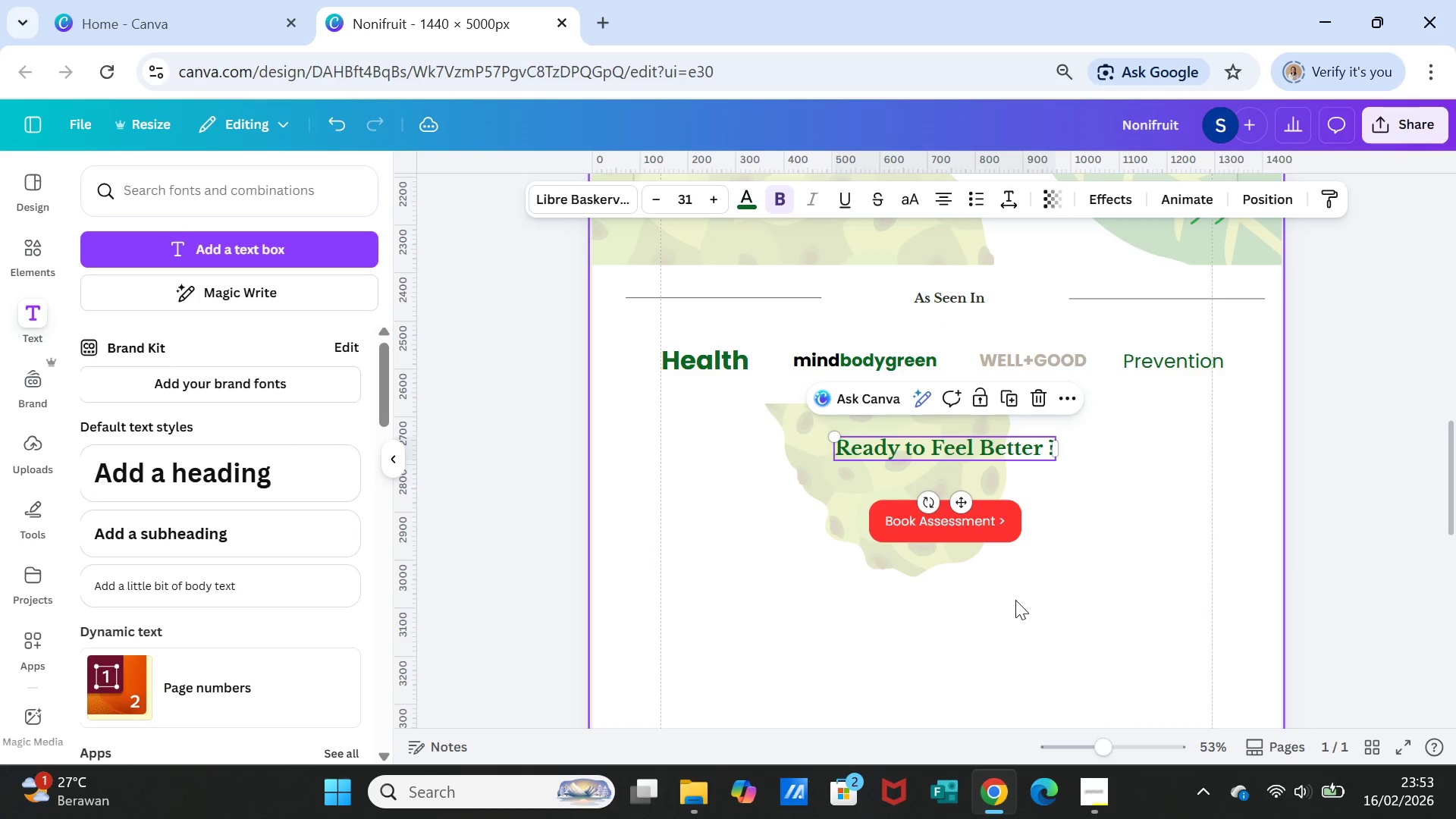 
left_click([1018, 615])
 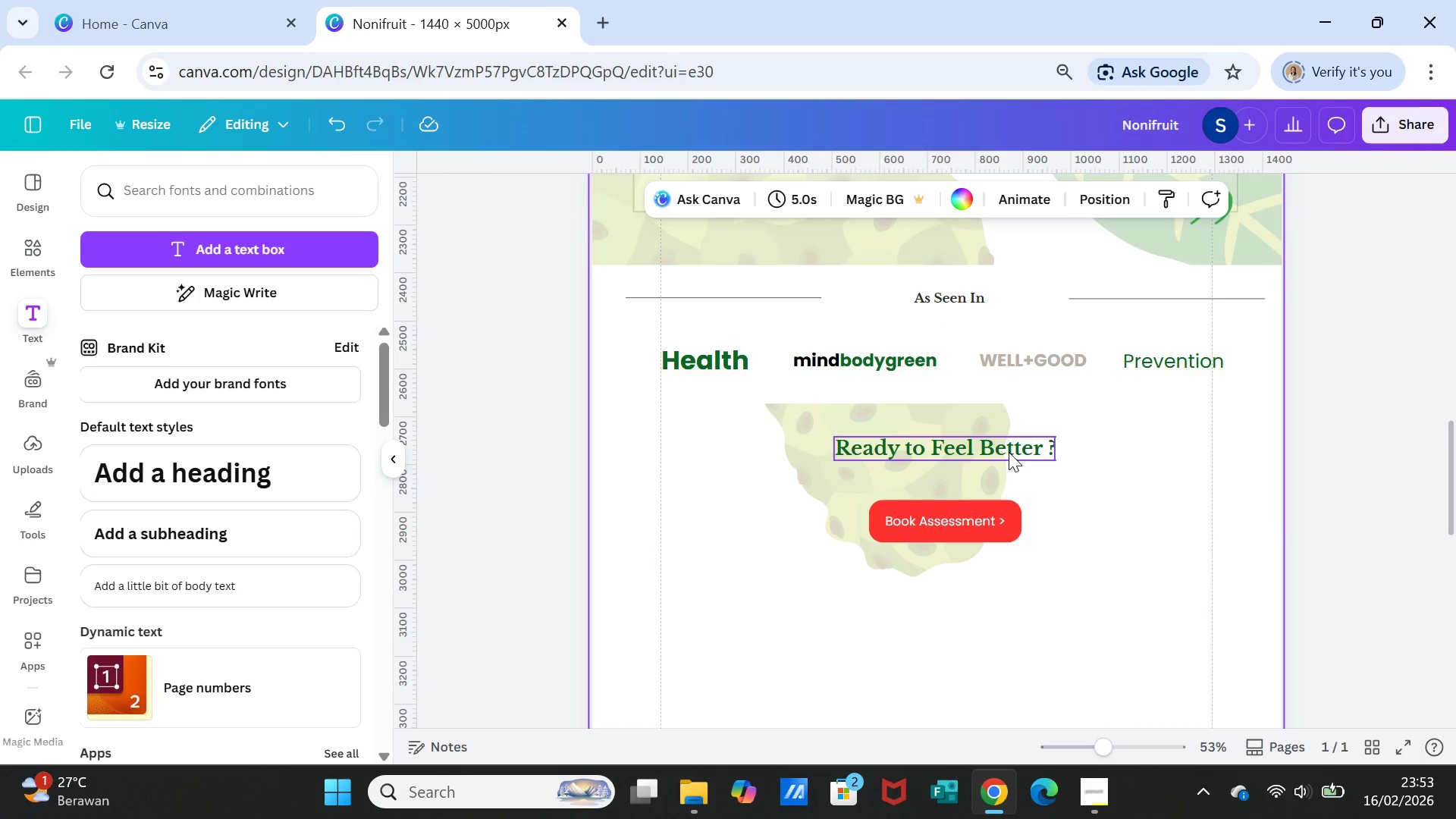 
left_click([1009, 452])
 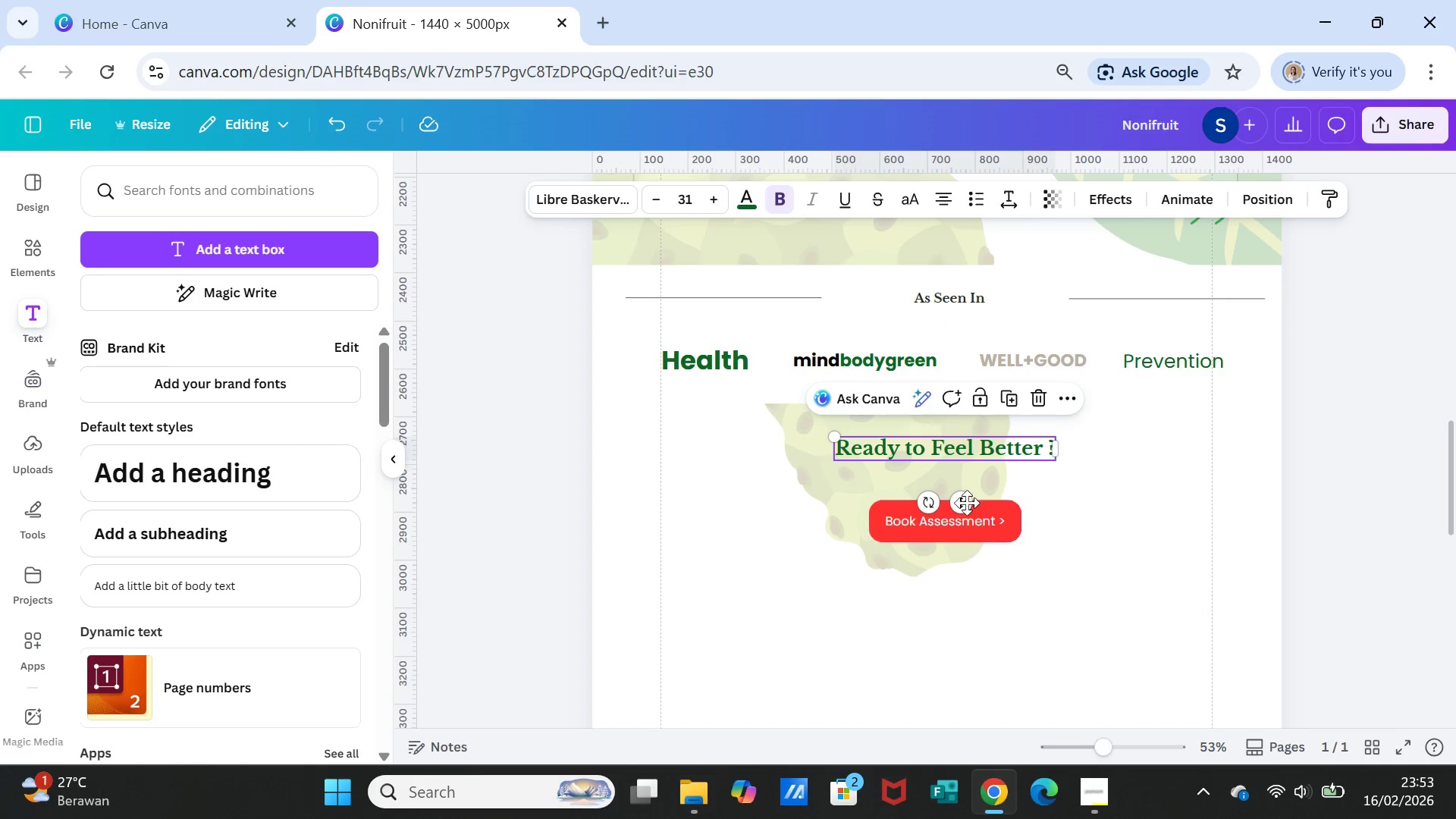 
left_click_drag(start_coordinate=[962, 503], to_coordinate=[964, 520])
 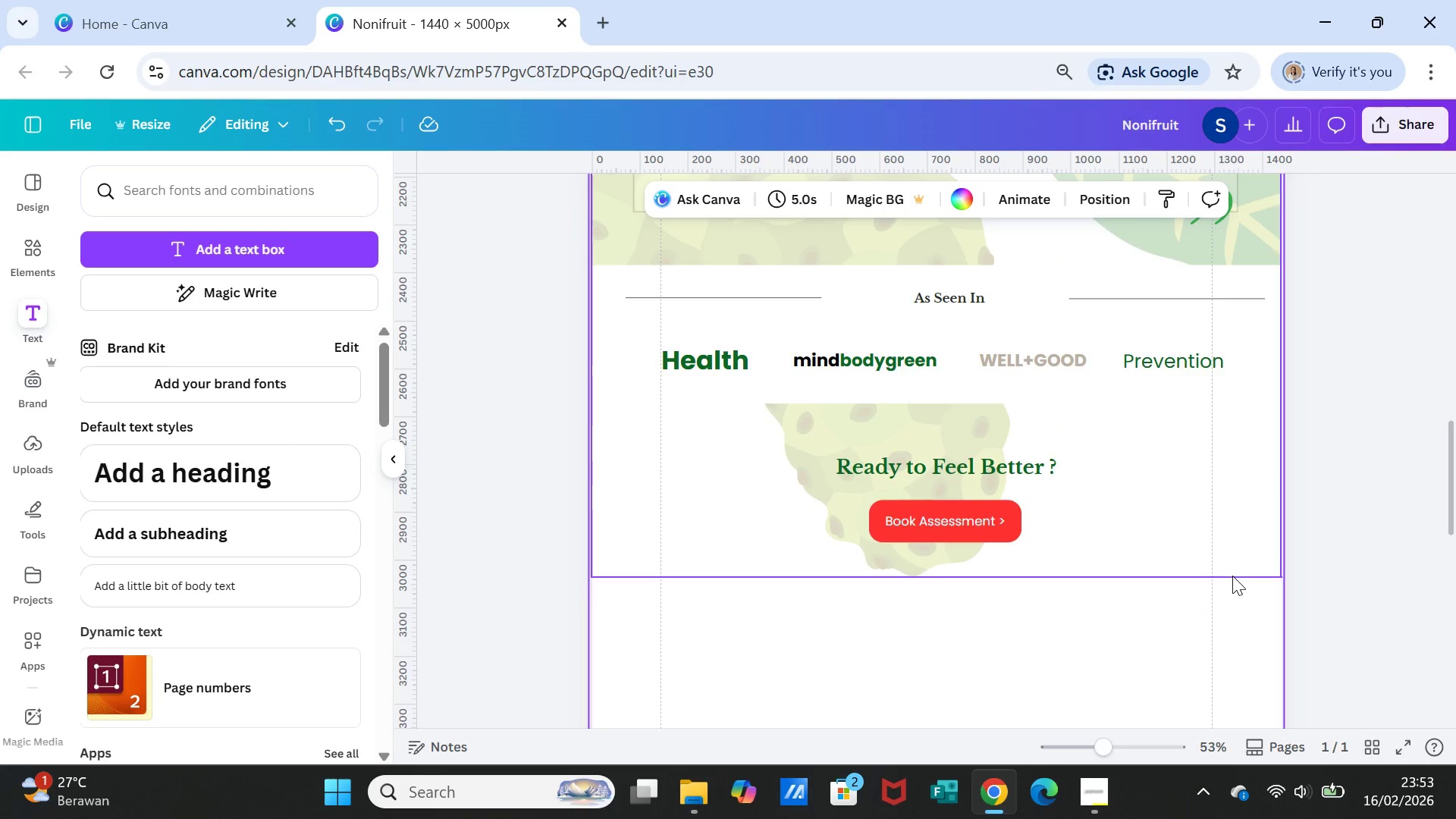 
scroll: coordinate [1228, 566], scroll_direction: up, amount: 1.0
 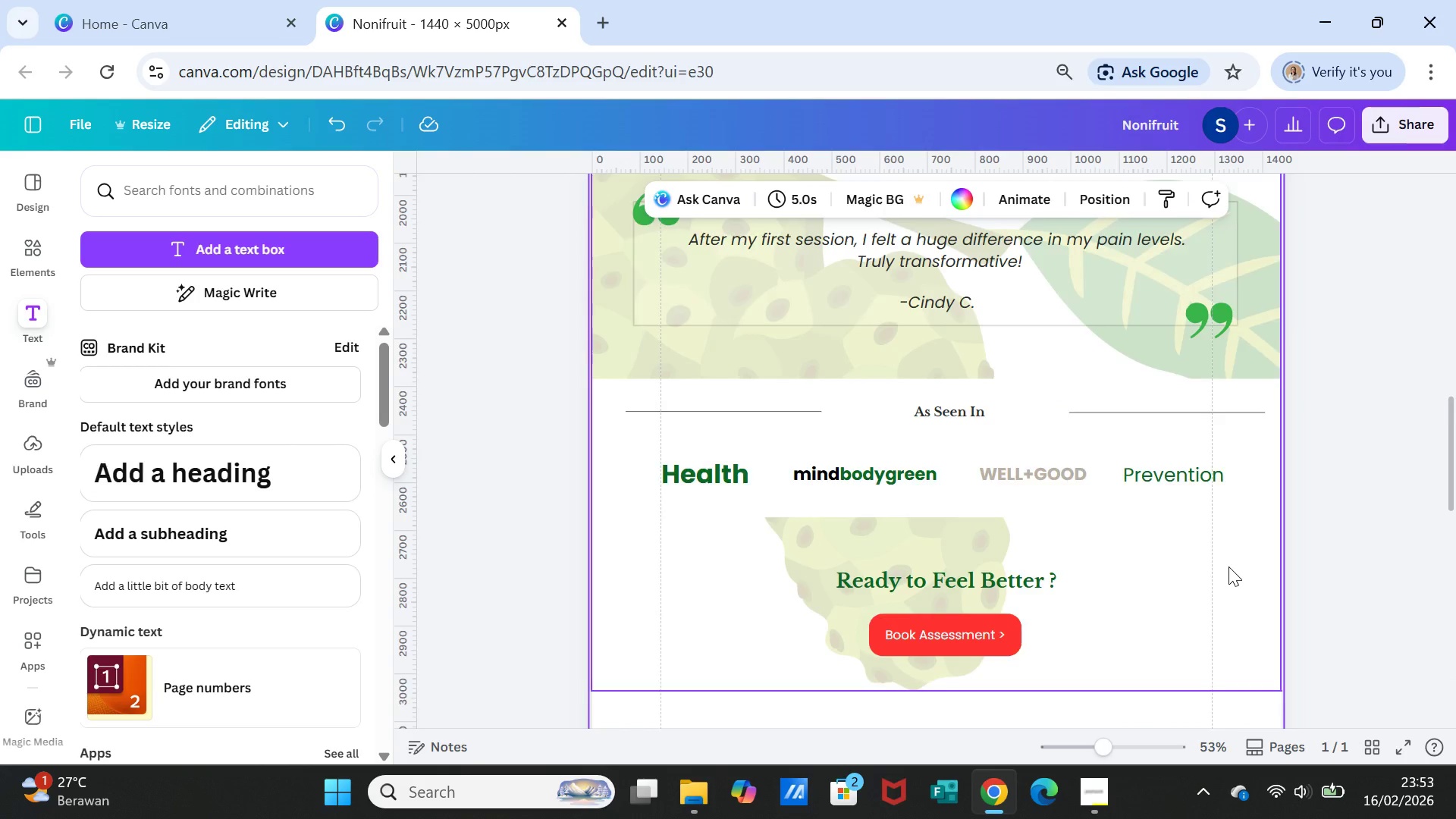 
scroll: coordinate [1228, 566], scroll_direction: down, amount: 1.0
 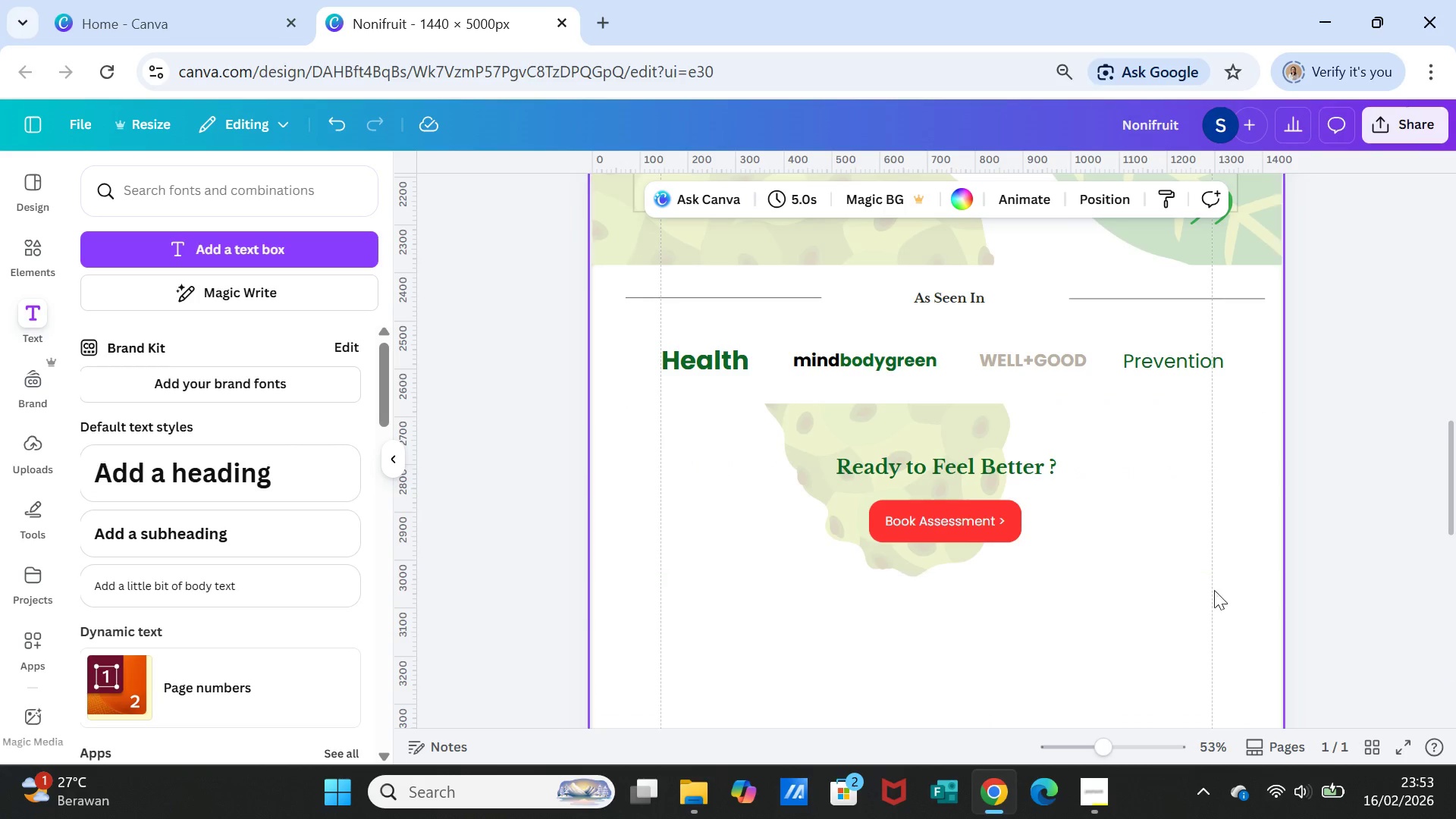 
scroll: coordinate [1201, 607], scroll_direction: up, amount: 5.0
 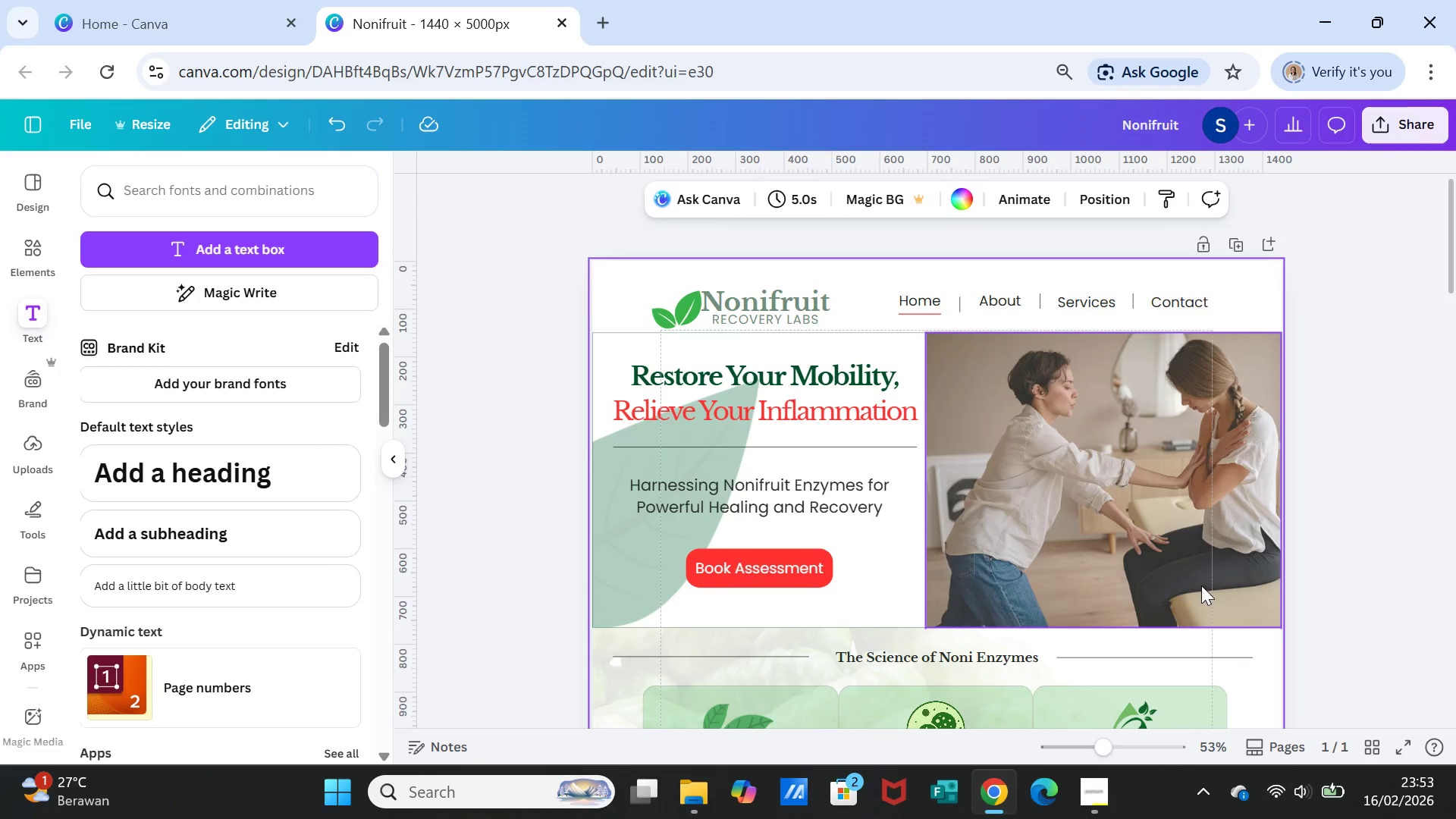 
scroll: coordinate [1178, 559], scroll_direction: down, amount: 12.0
 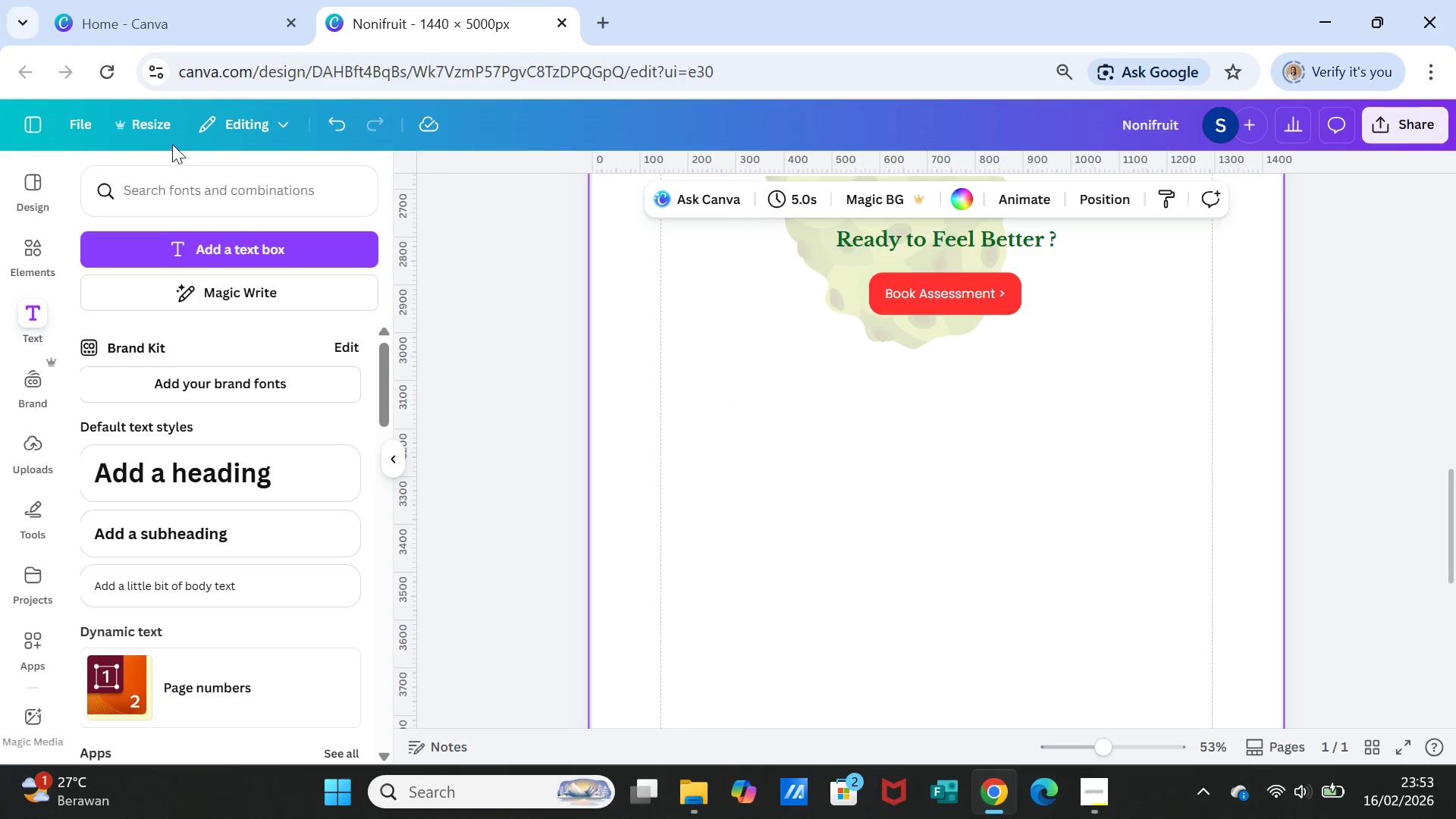 
left_click([157, 124])
 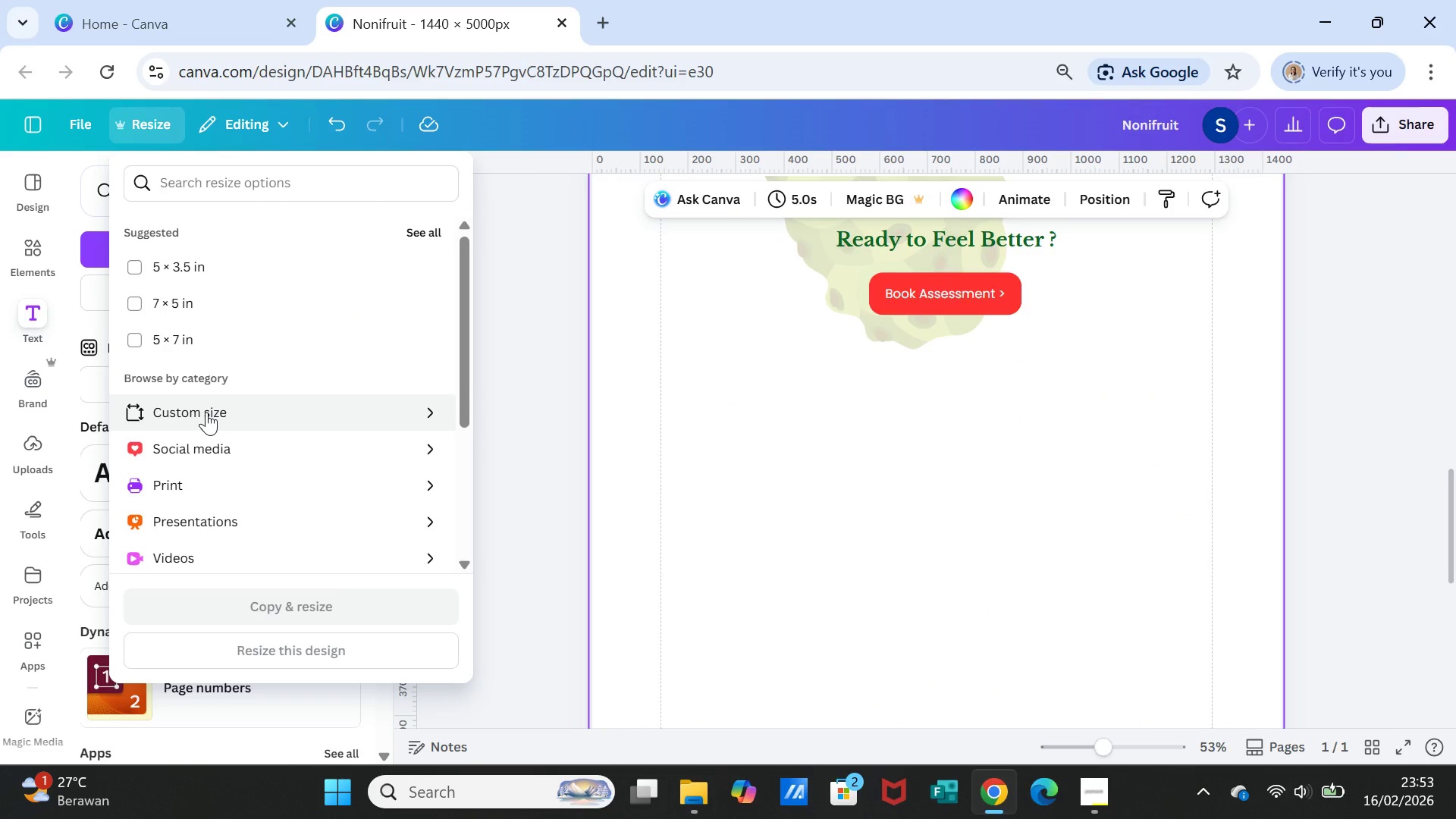 
left_click([206, 412])
 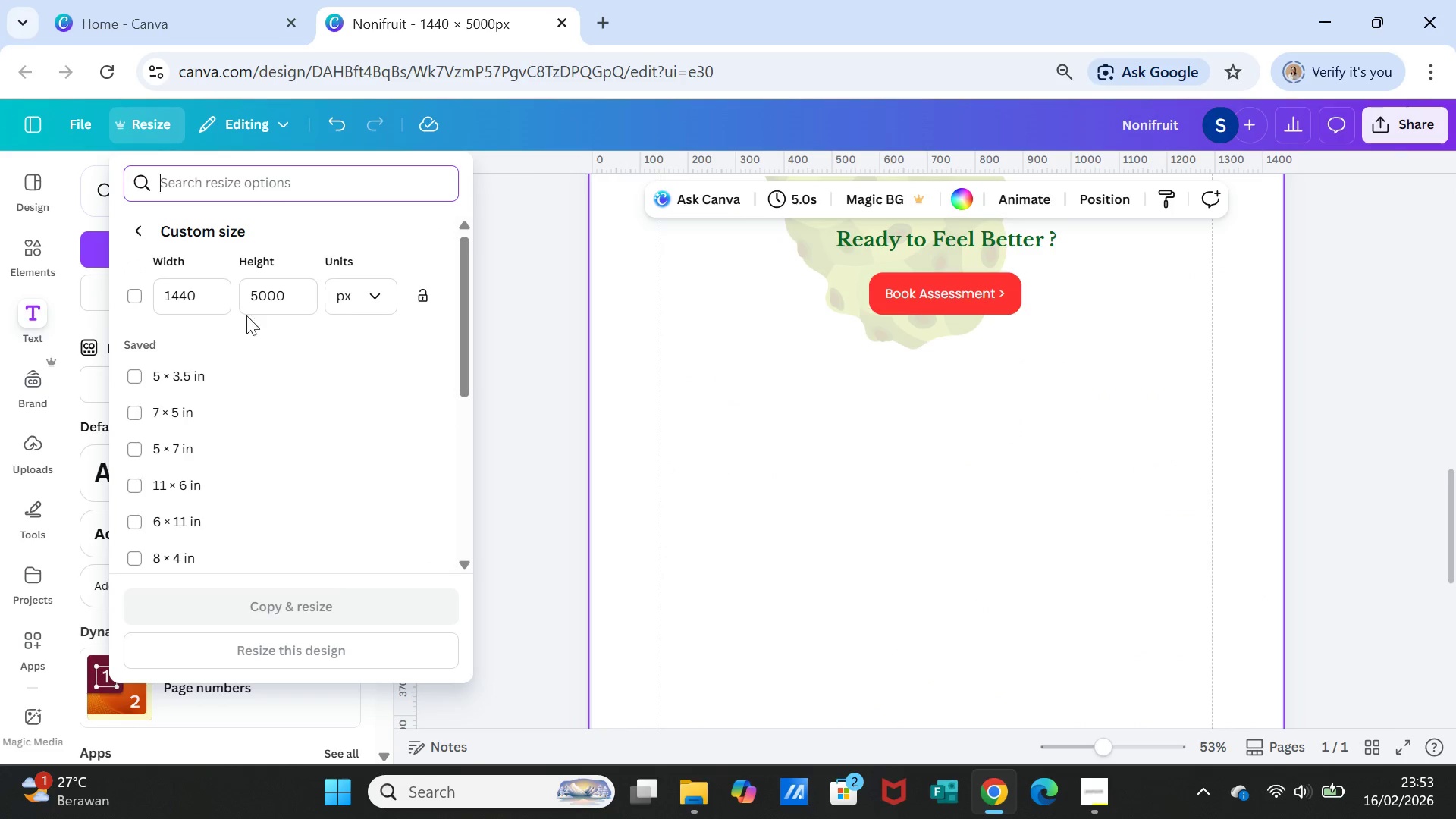 
left_click([291, 293])
 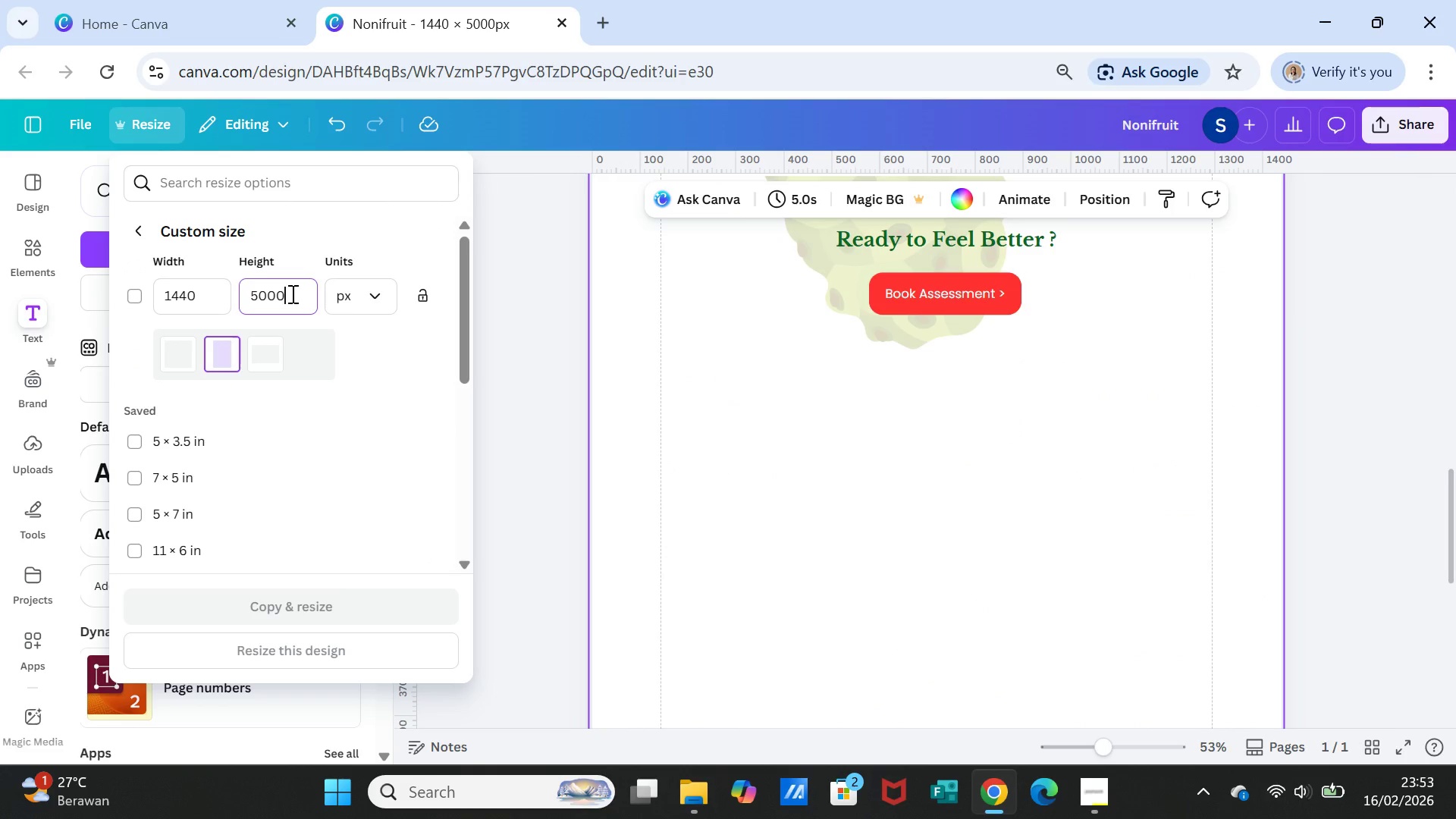 
double_click([291, 293])
 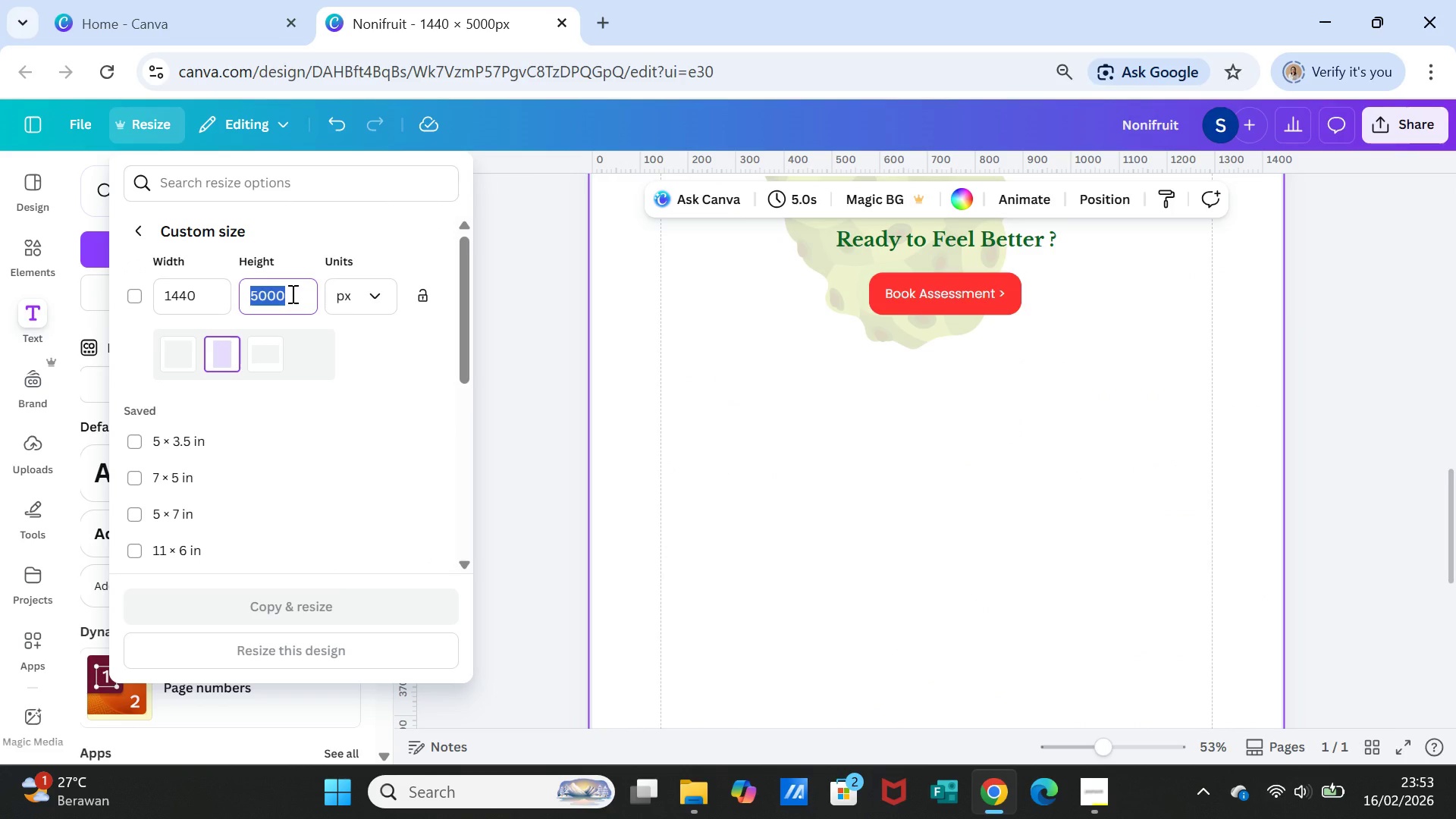 
type(3000)
 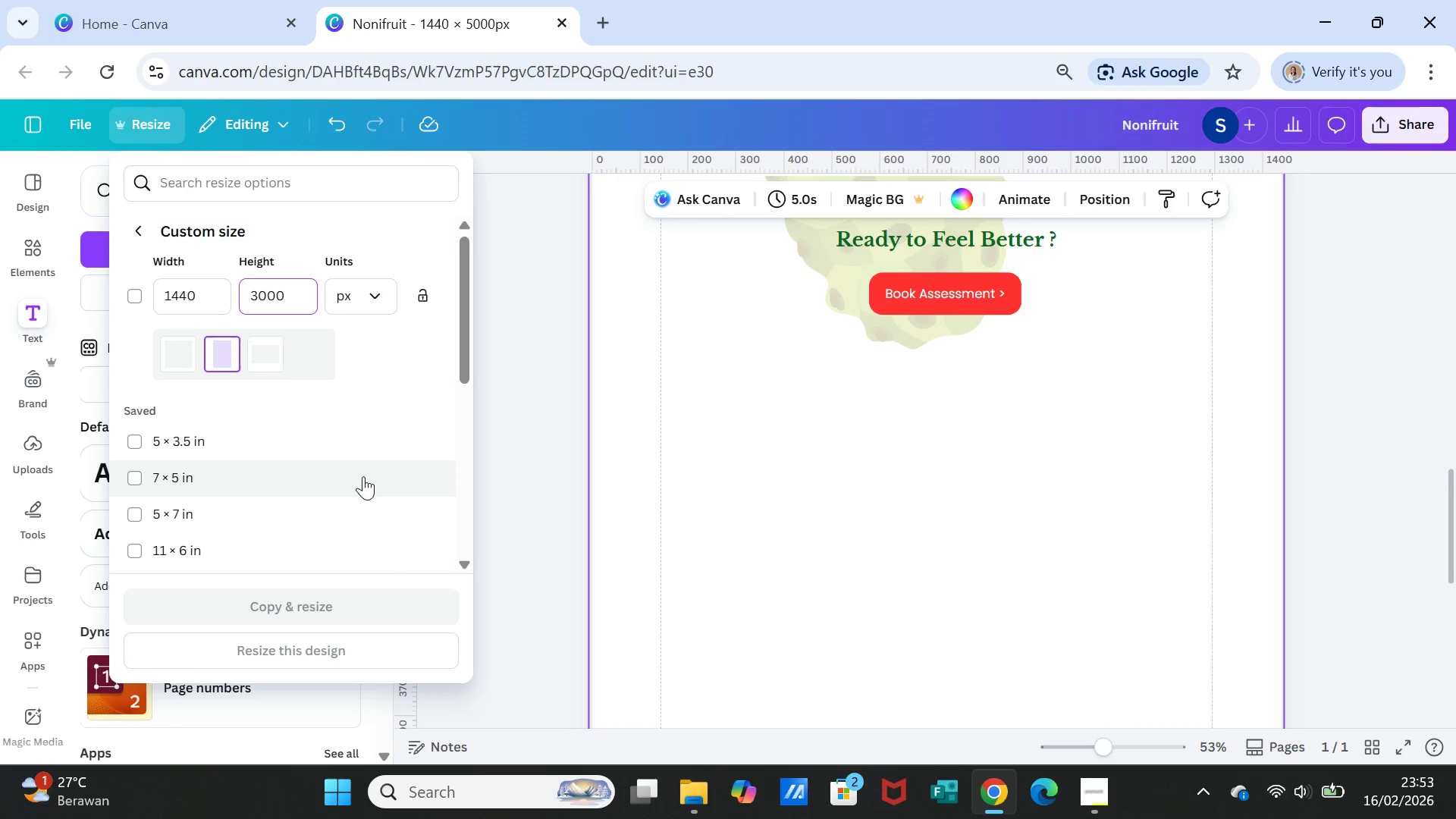 
left_click([414, 337])
 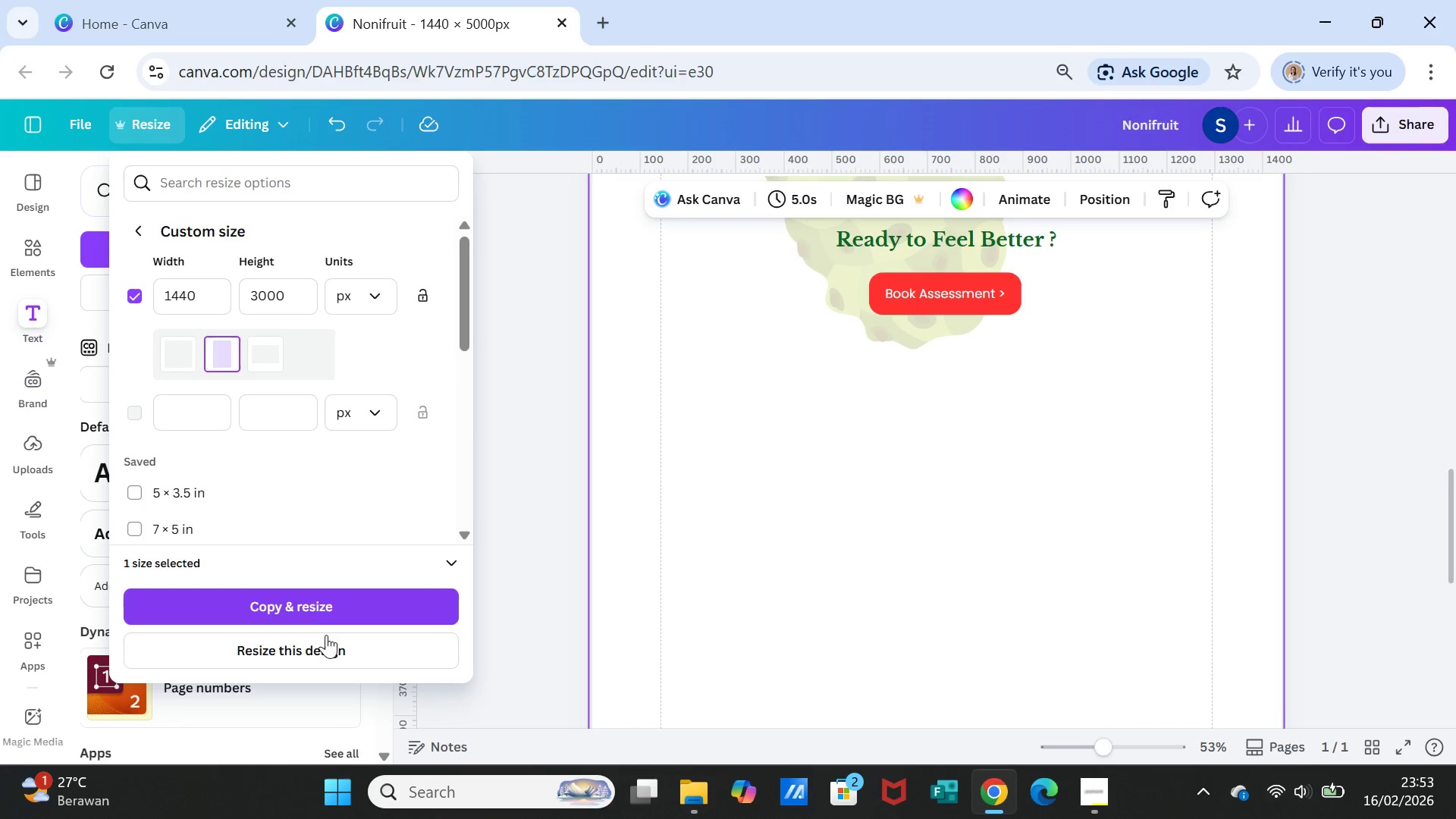 
left_click([322, 645])
 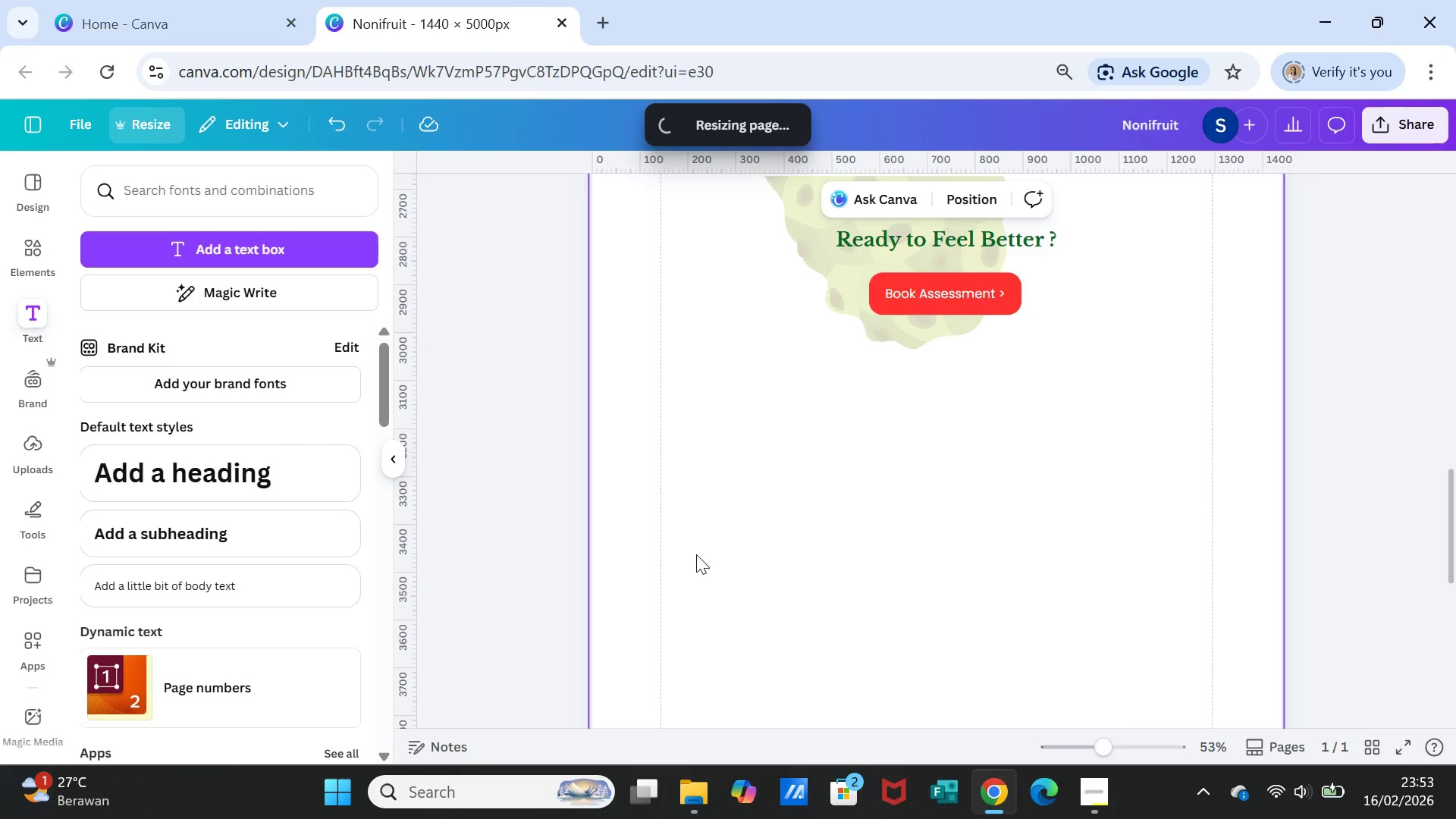 
wait(6.36)
 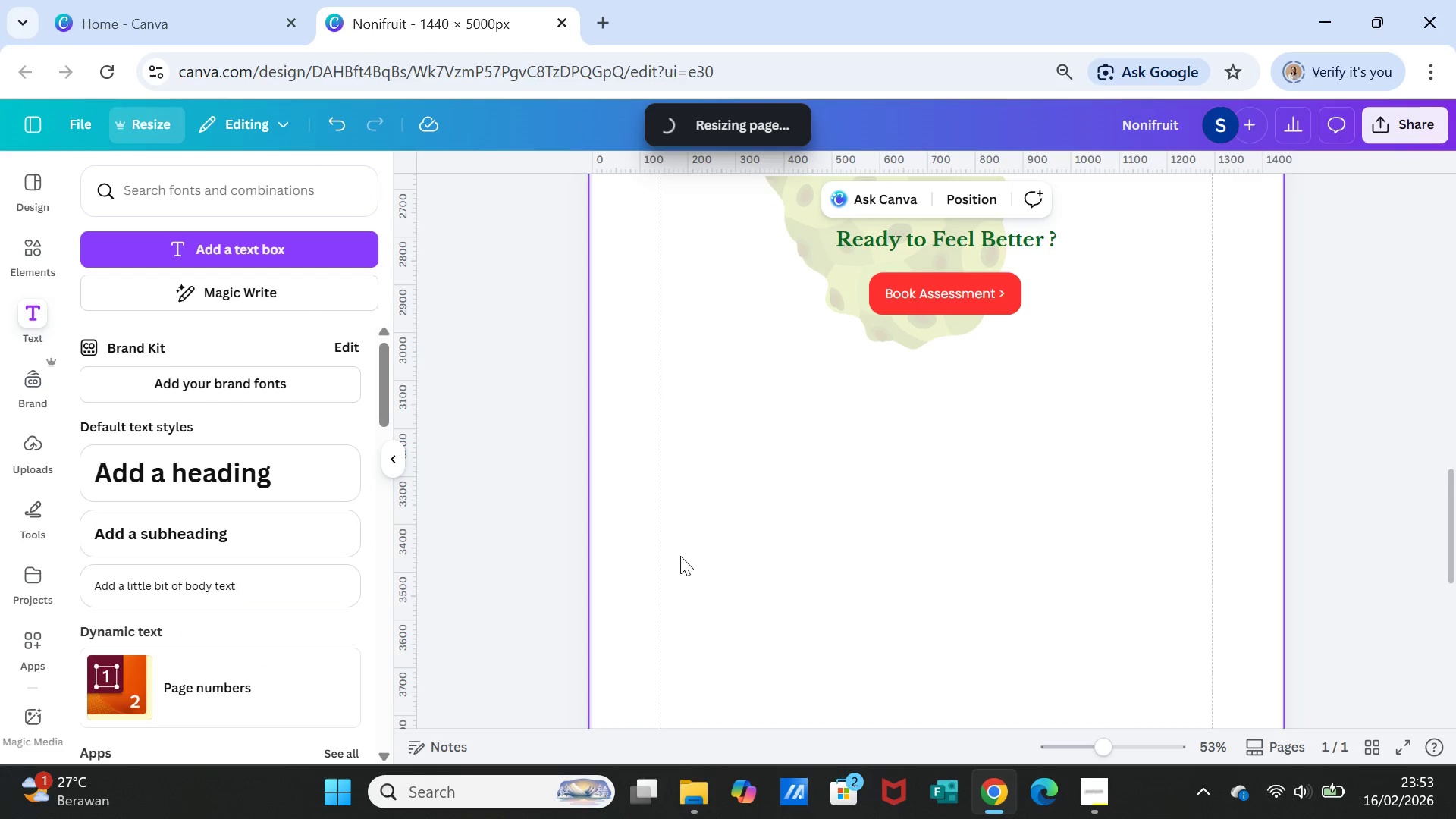 
scroll: coordinate [1115, 532], scroll_direction: down, amount: 9.0
 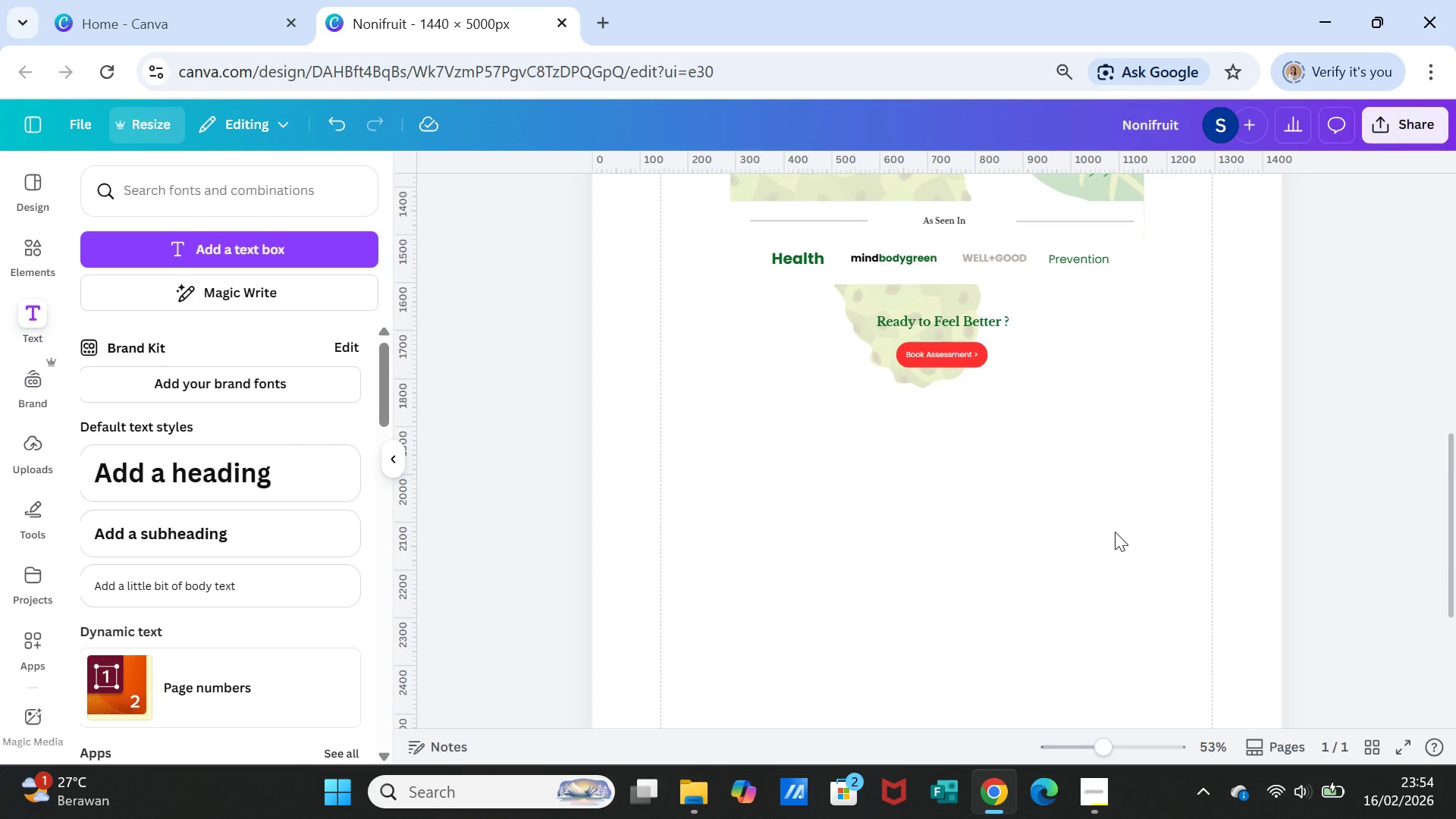 
left_click([1159, 531])
 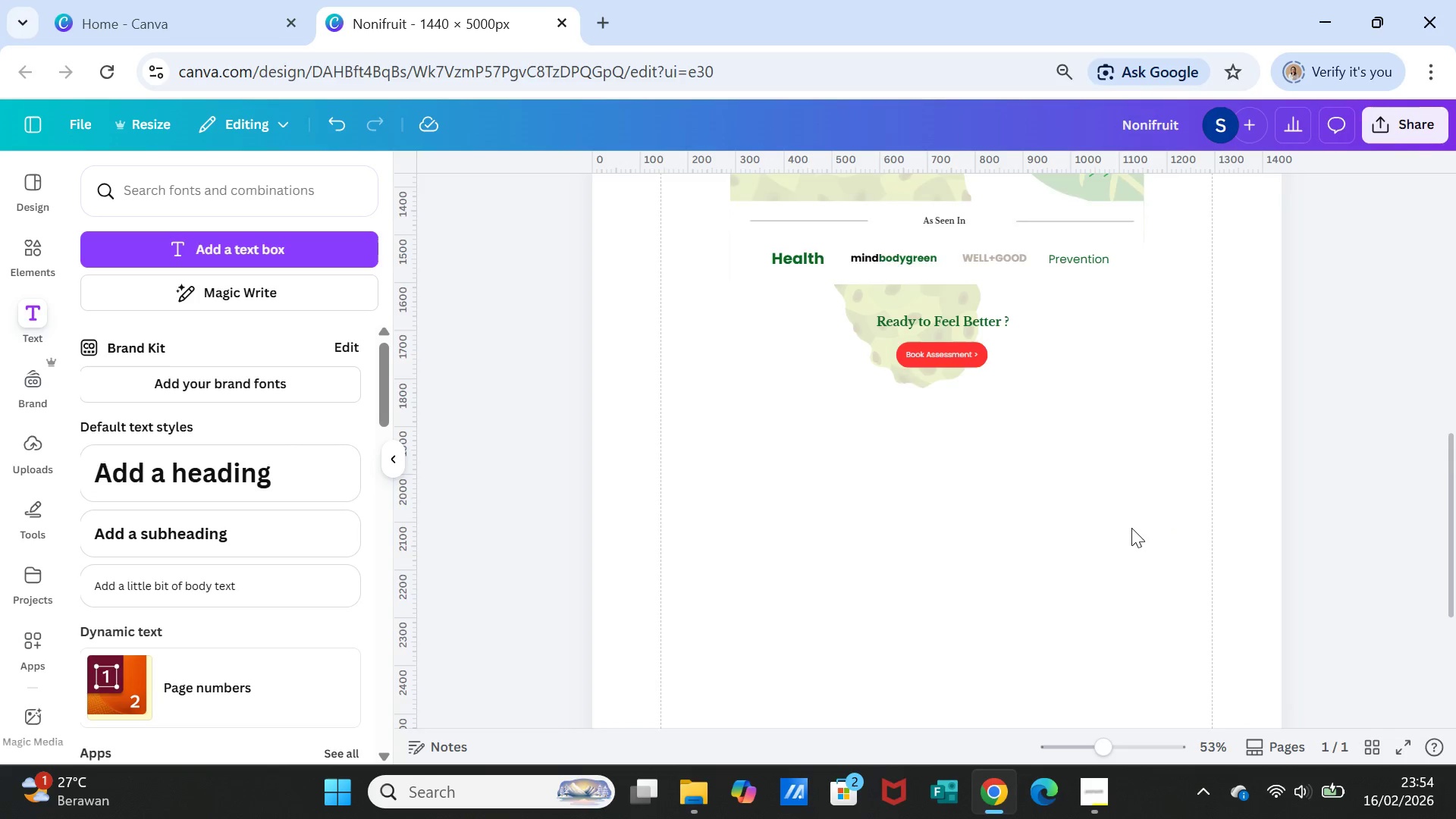 
scroll: coordinate [1131, 529], scroll_direction: down, amount: 6.0
 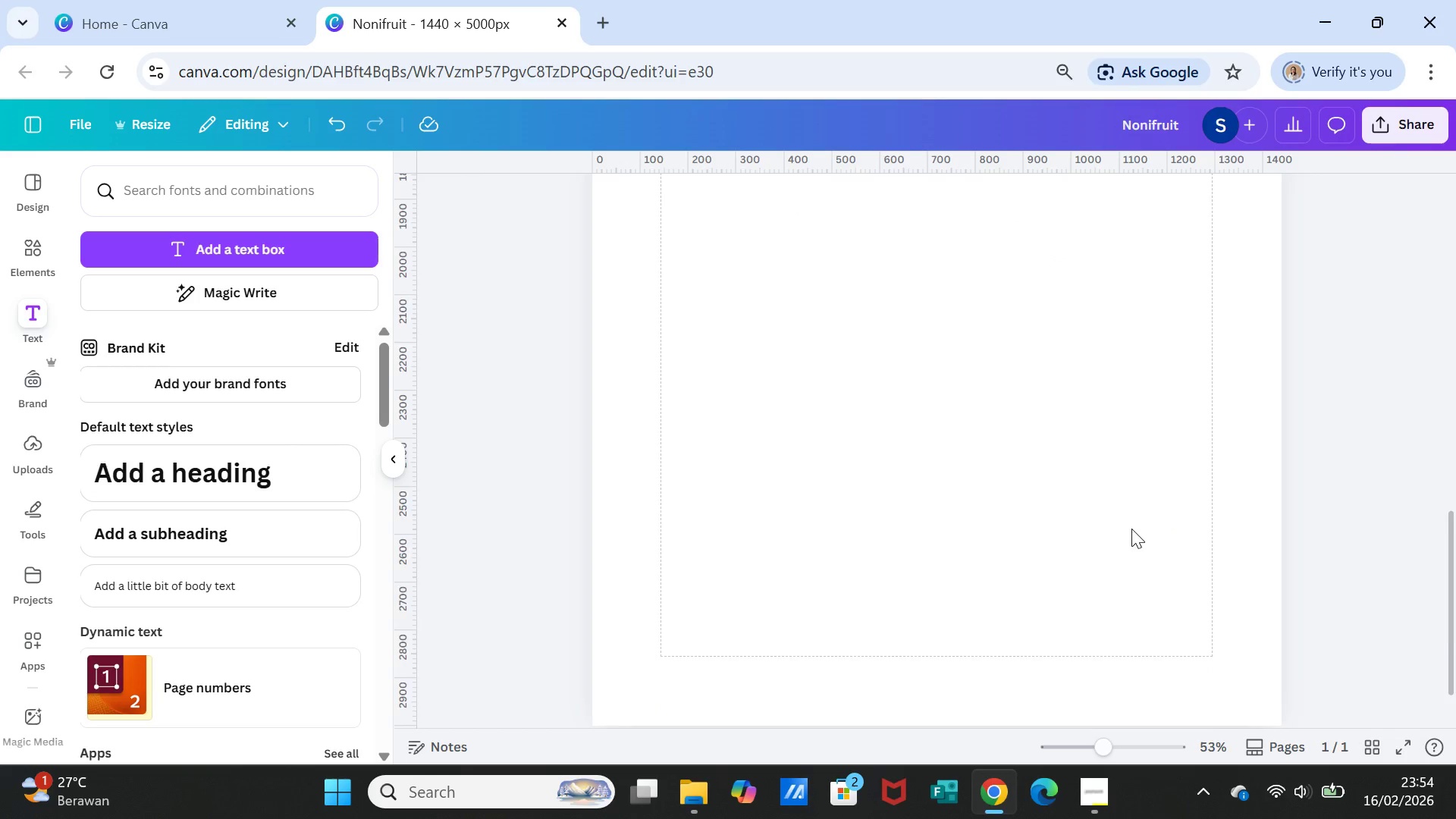 
scroll: coordinate [1131, 529], scroll_direction: up, amount: 6.0
 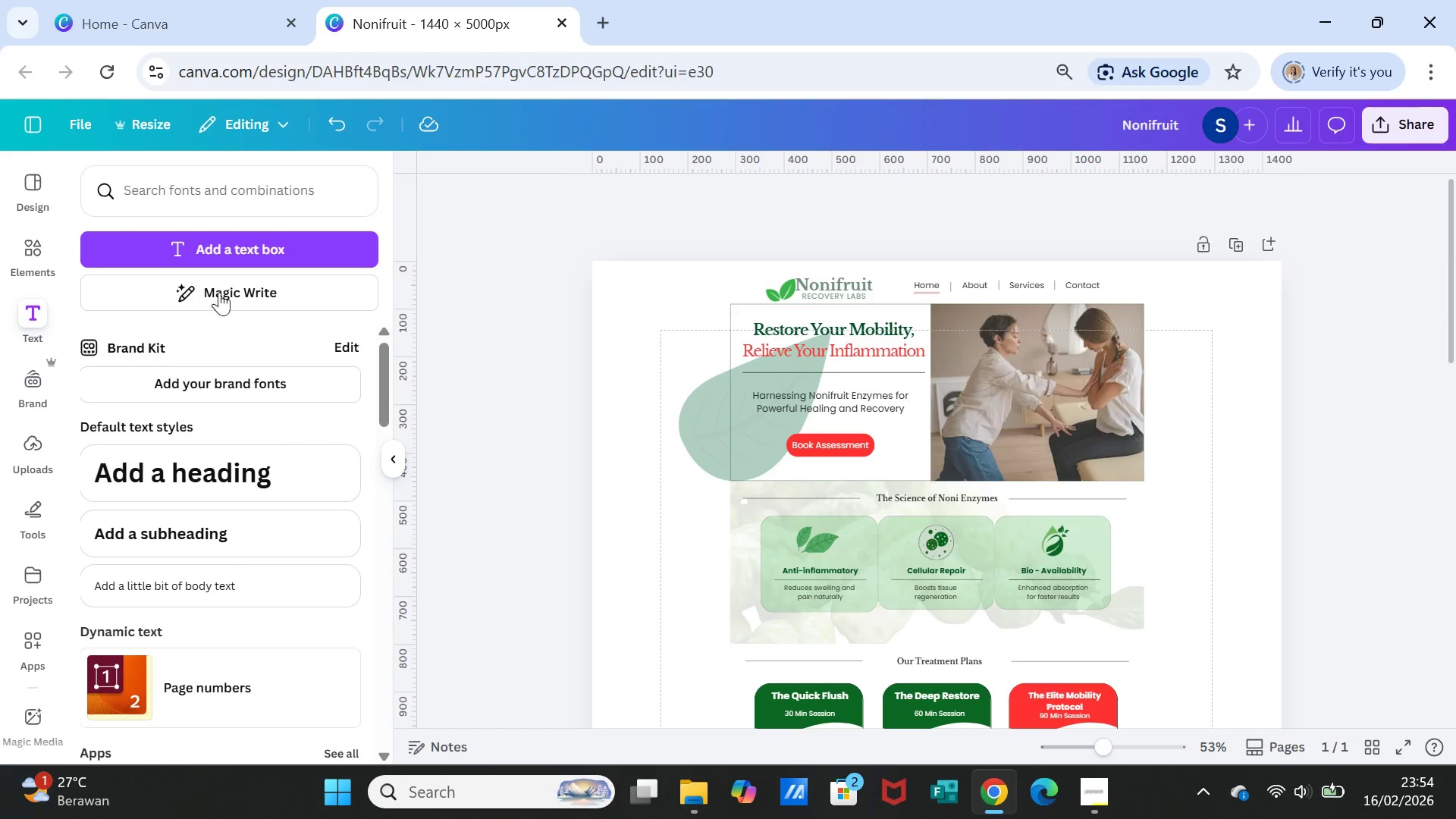 
left_click([146, 115])
 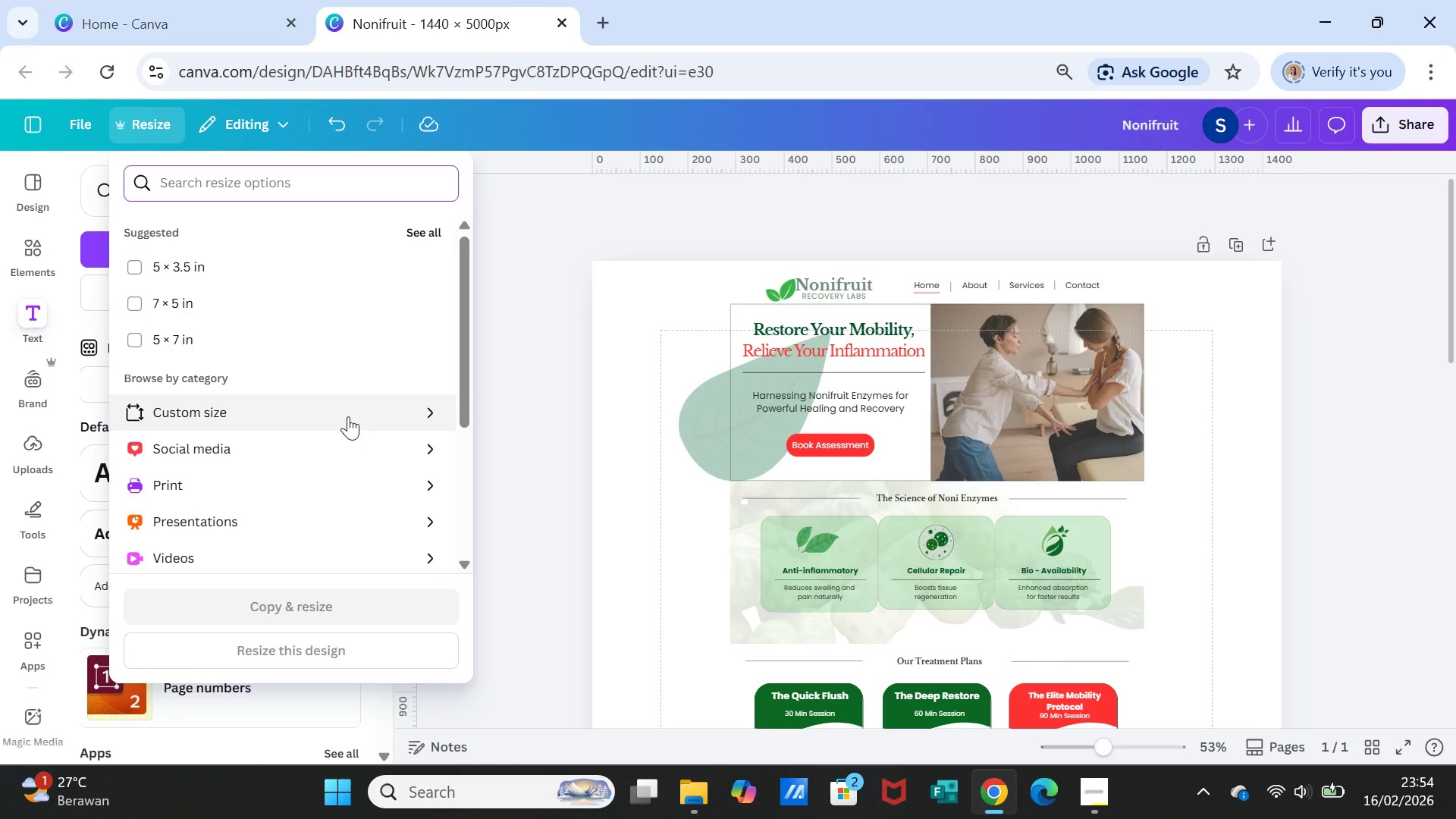 
wait(5.36)
 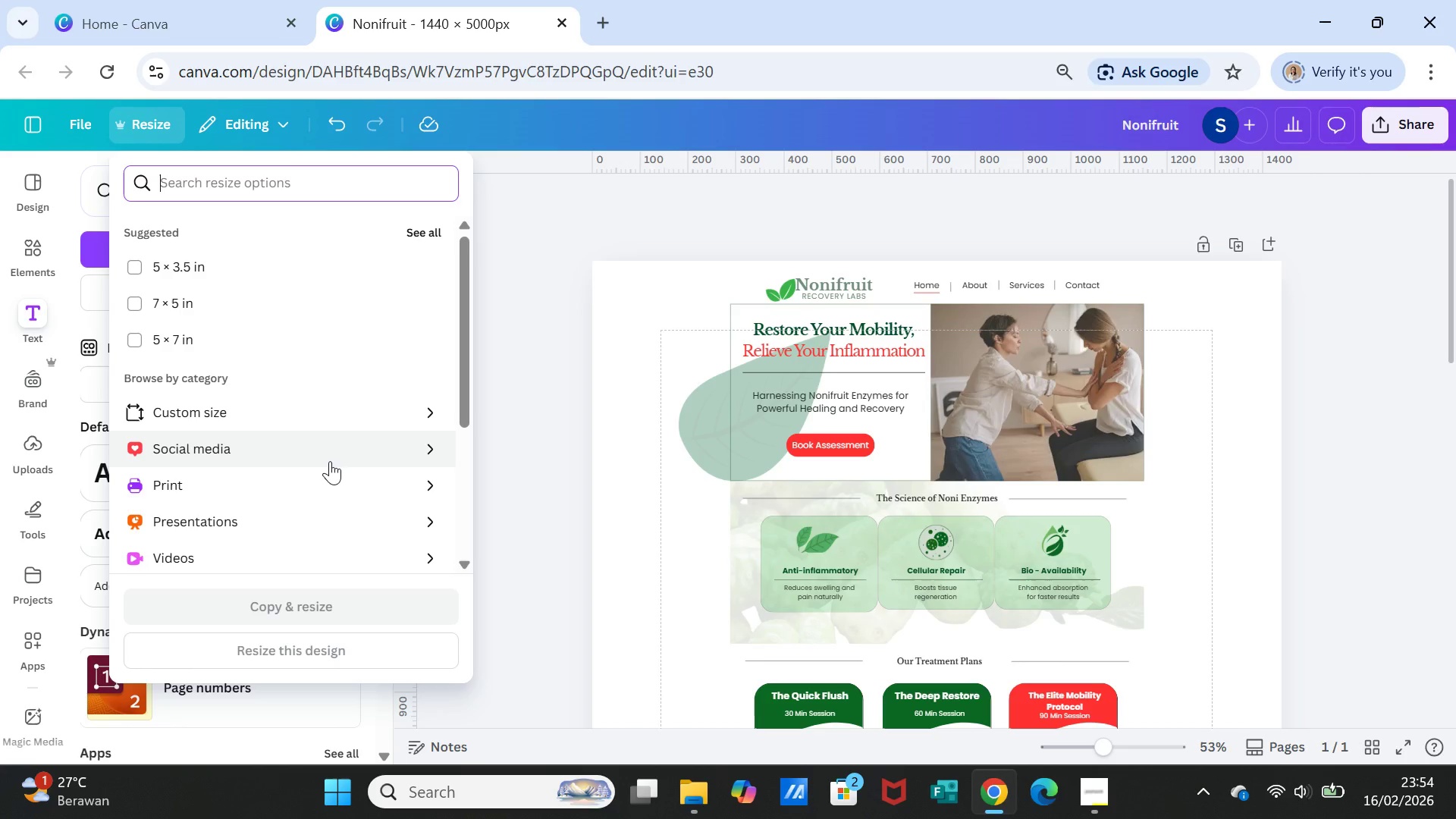 
left_click([348, 416])
 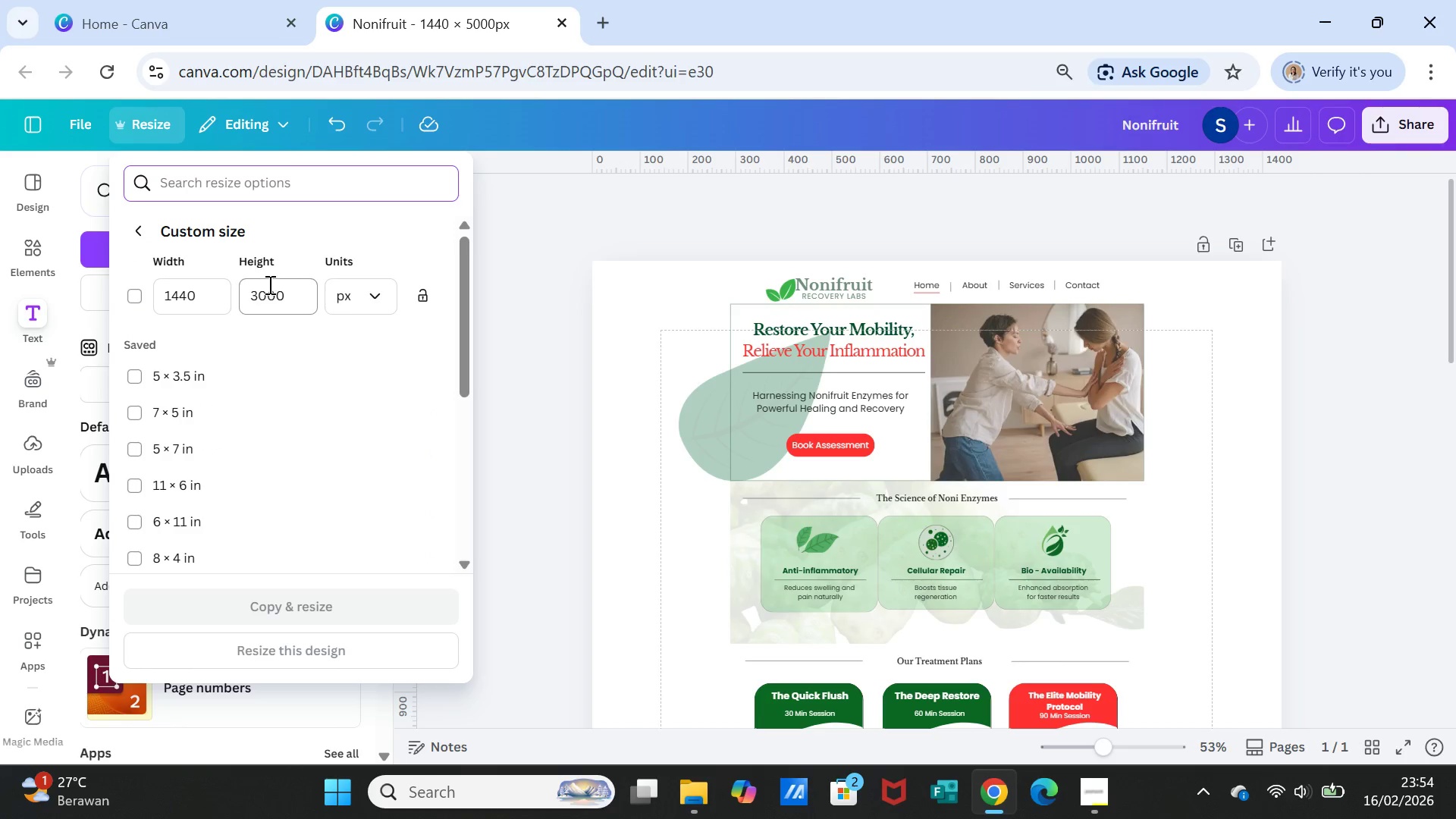 
left_click([282, 291])
 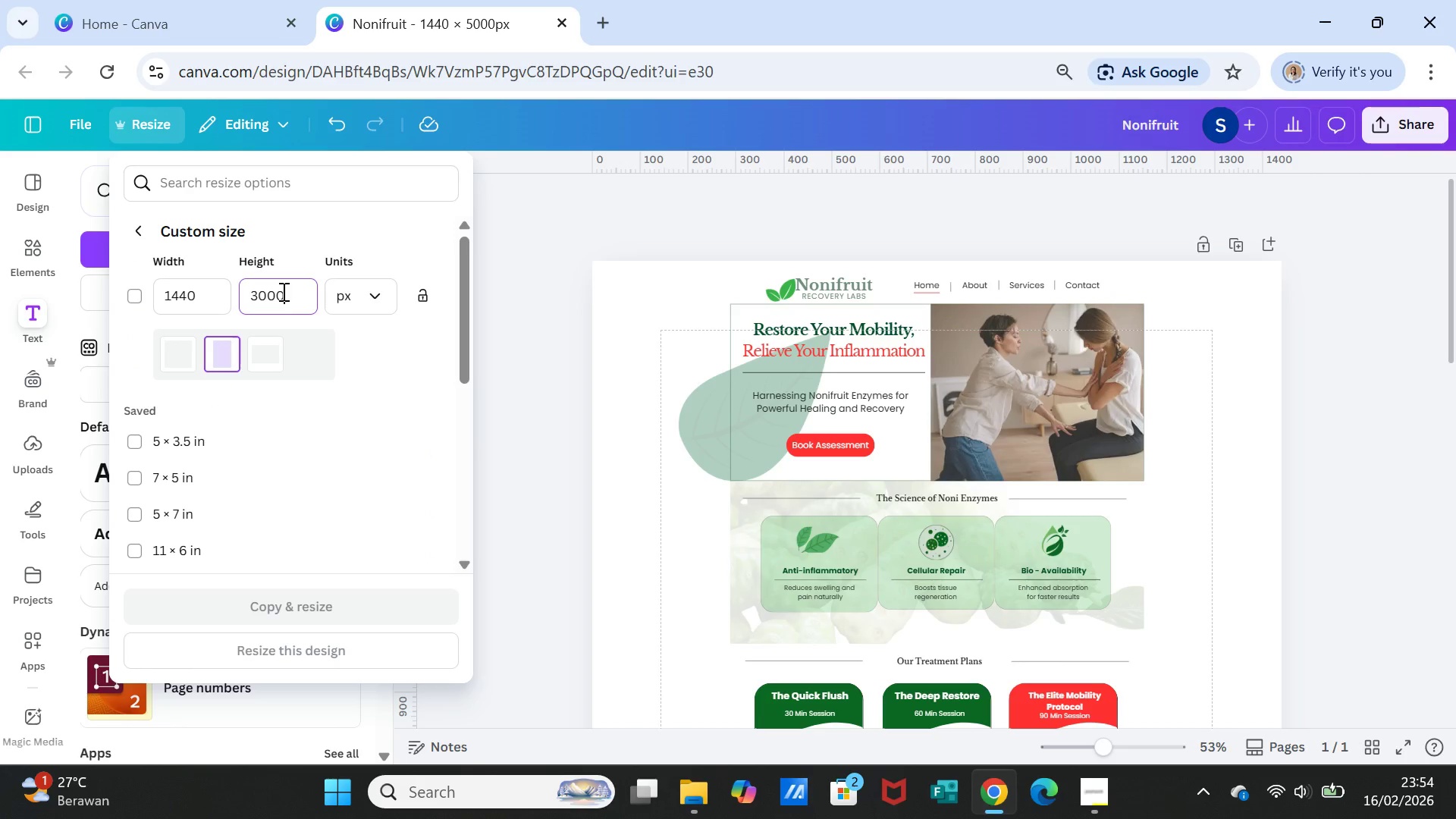 
double_click([282, 291])
 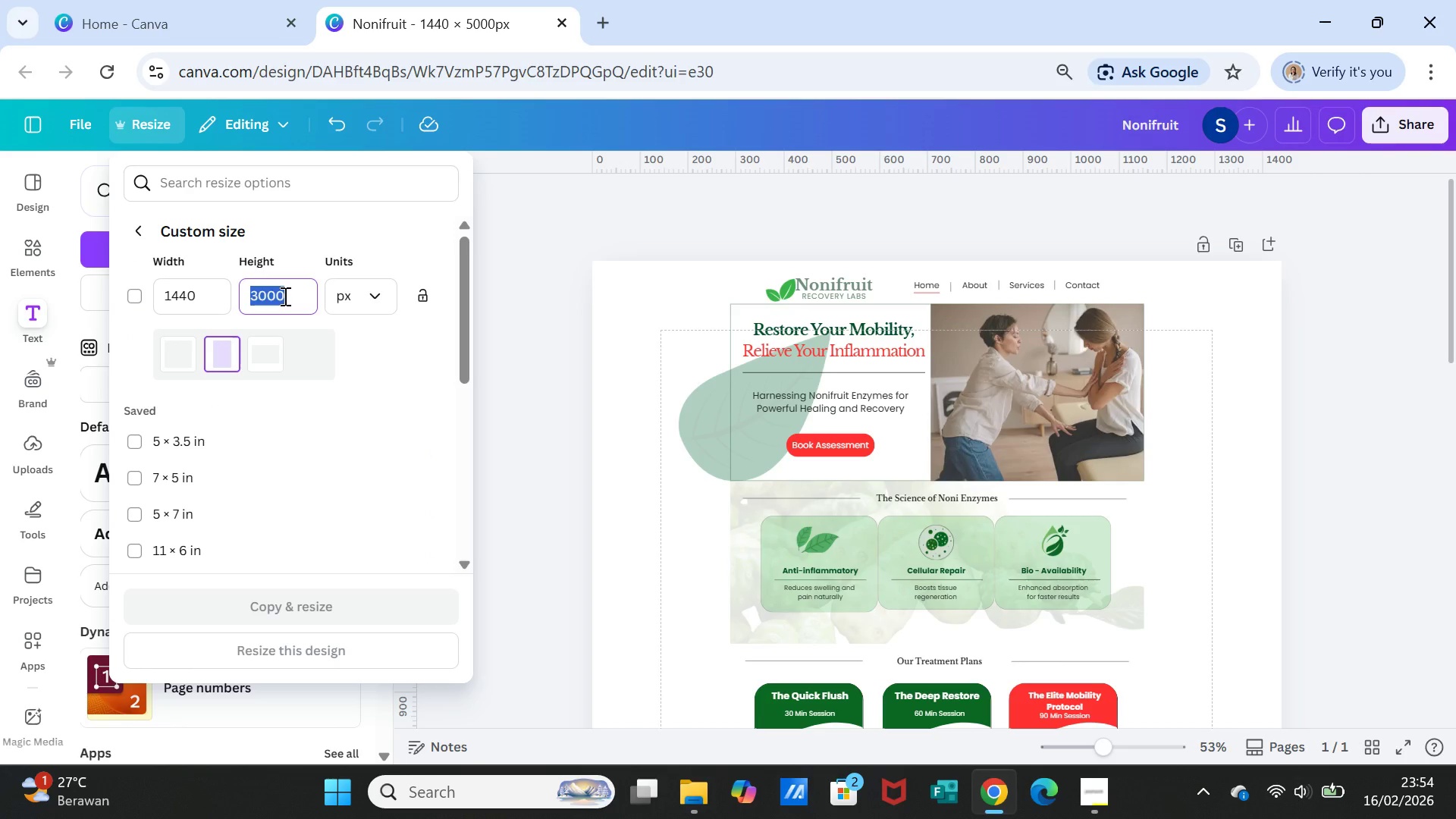 
type(2000)
 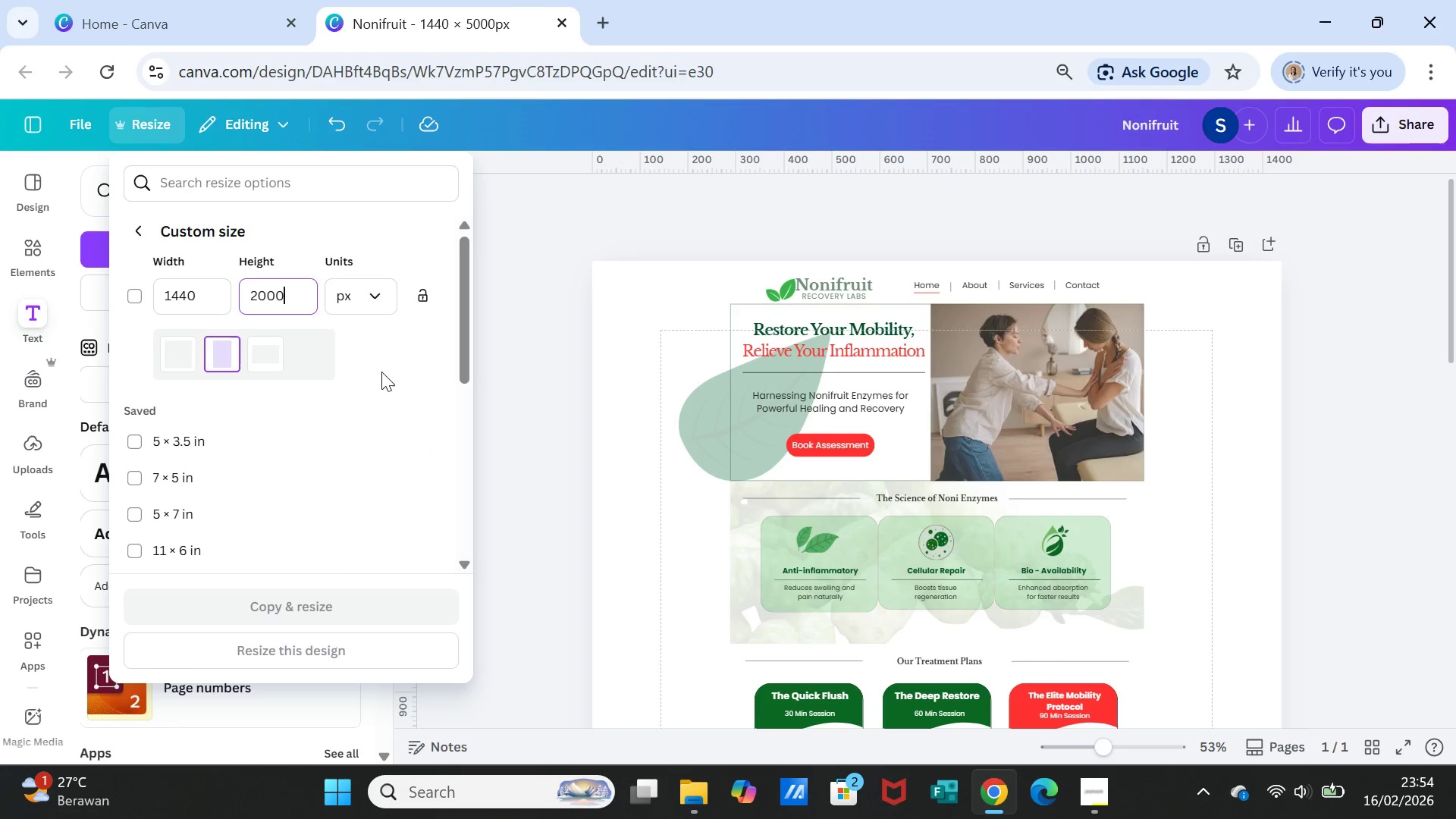 
left_click([383, 372])
 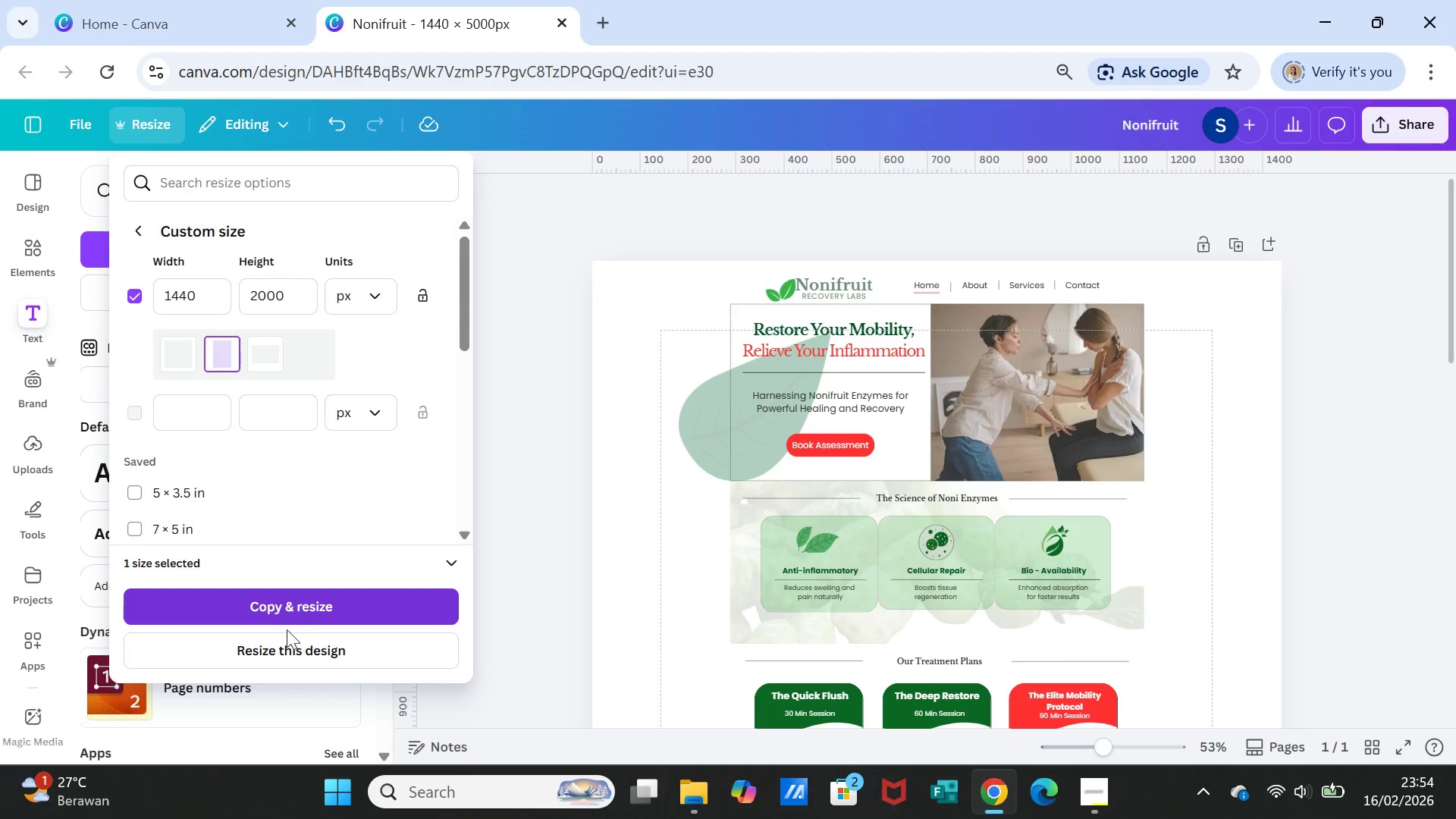 
left_click([284, 651])
 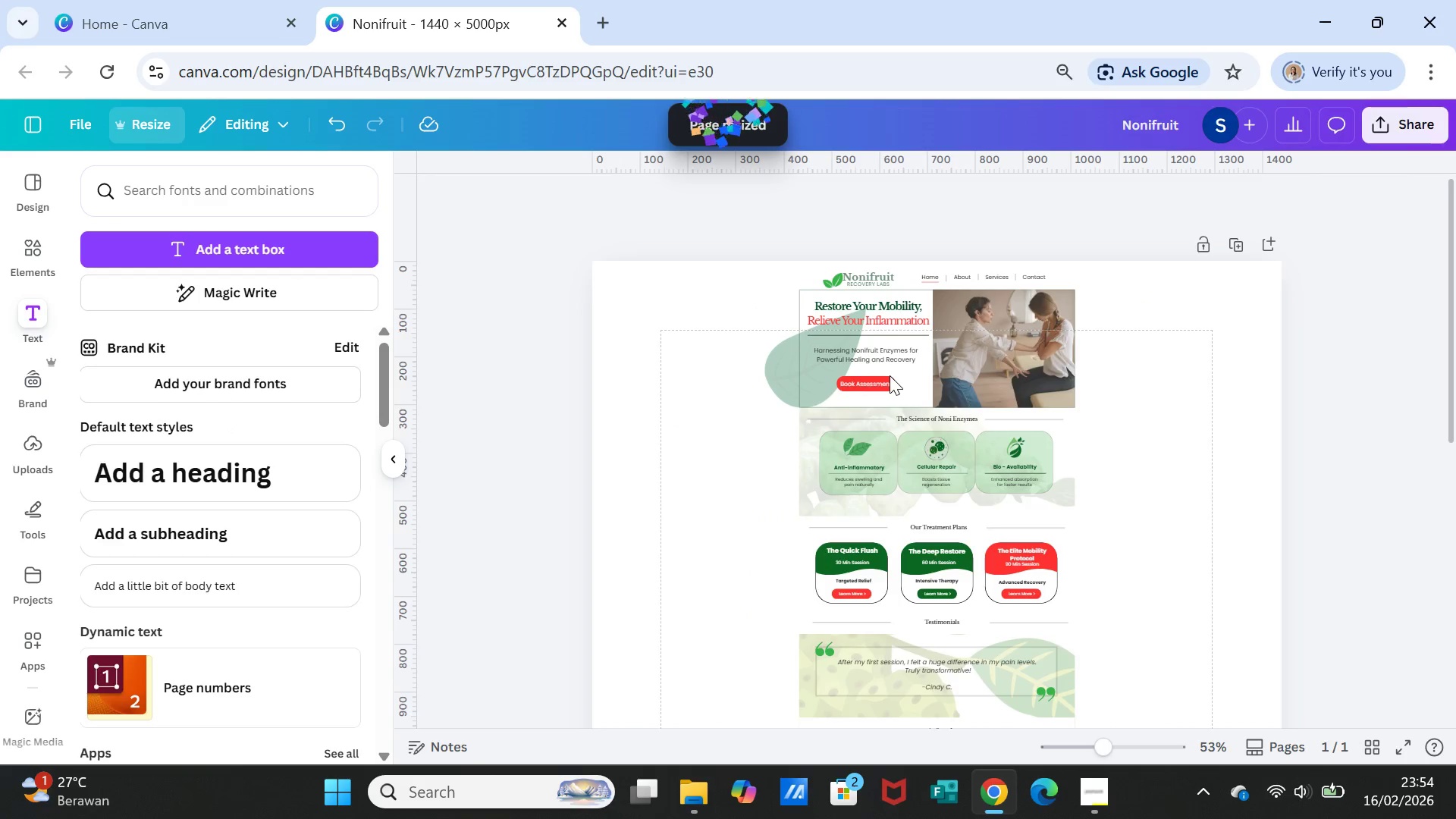 
wait(6.11)
 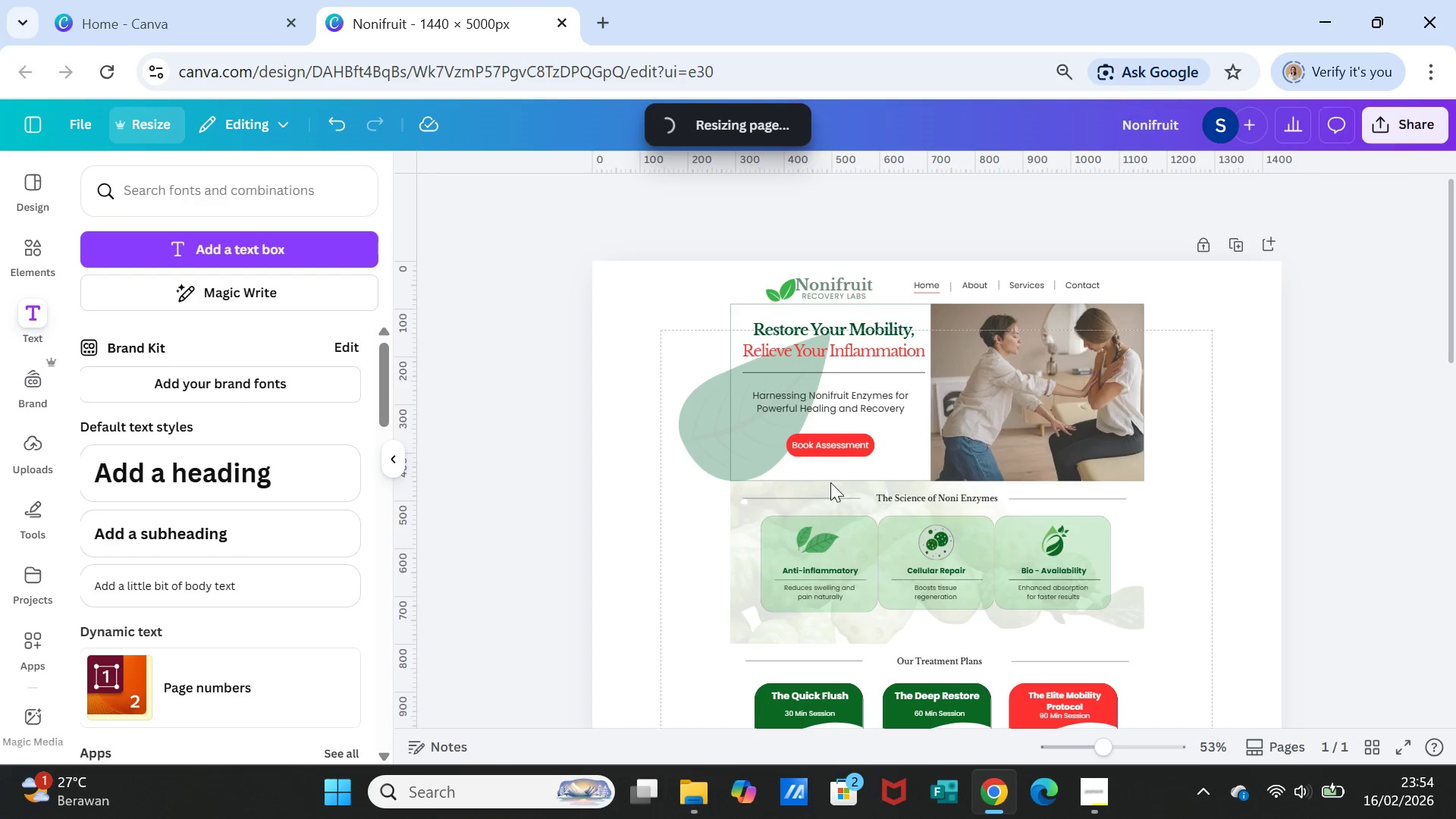 
scroll: coordinate [1186, 509], scroll_direction: down, amount: 15.0
 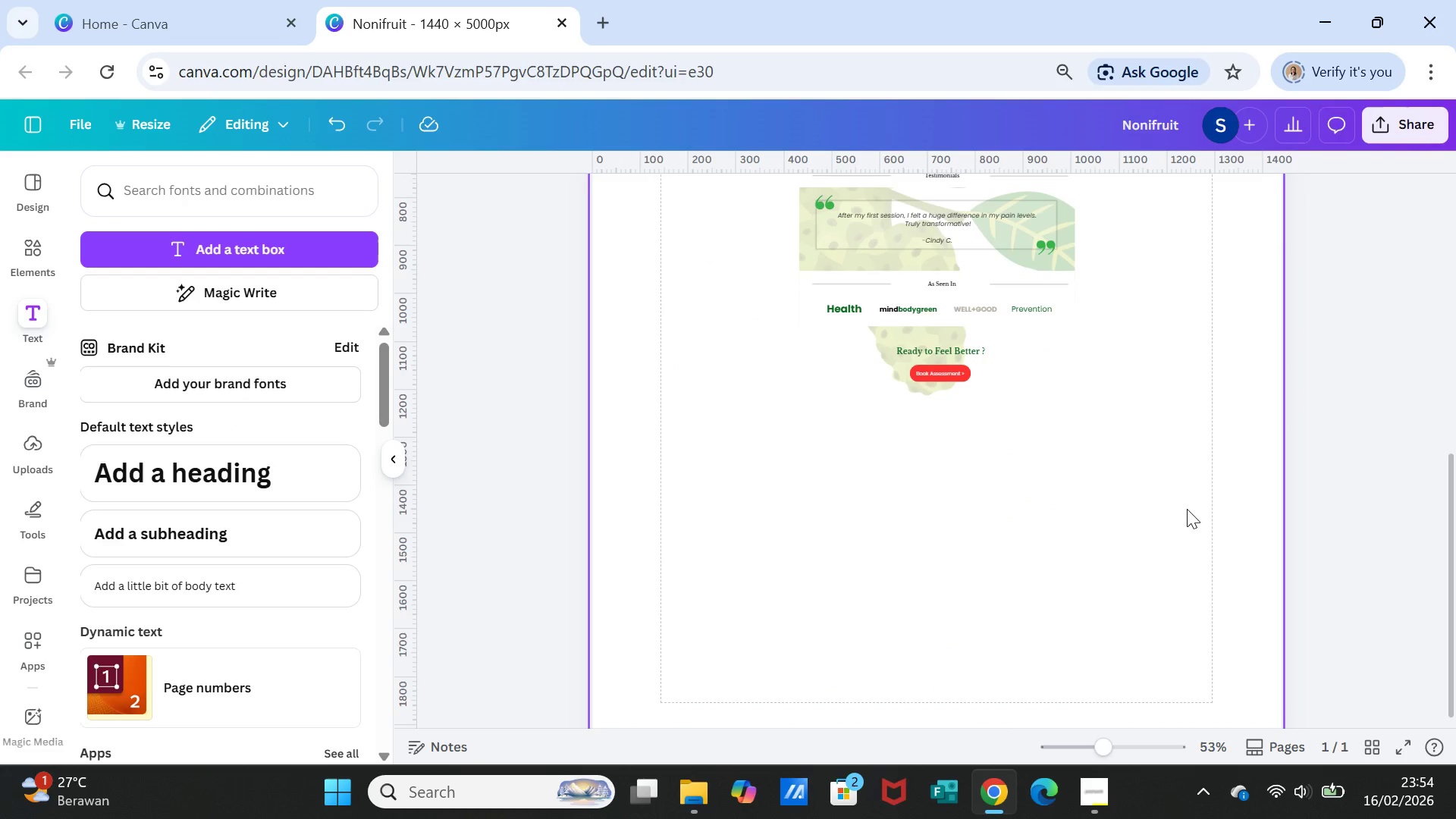 
scroll: coordinate [1187, 509], scroll_direction: up, amount: 4.0
 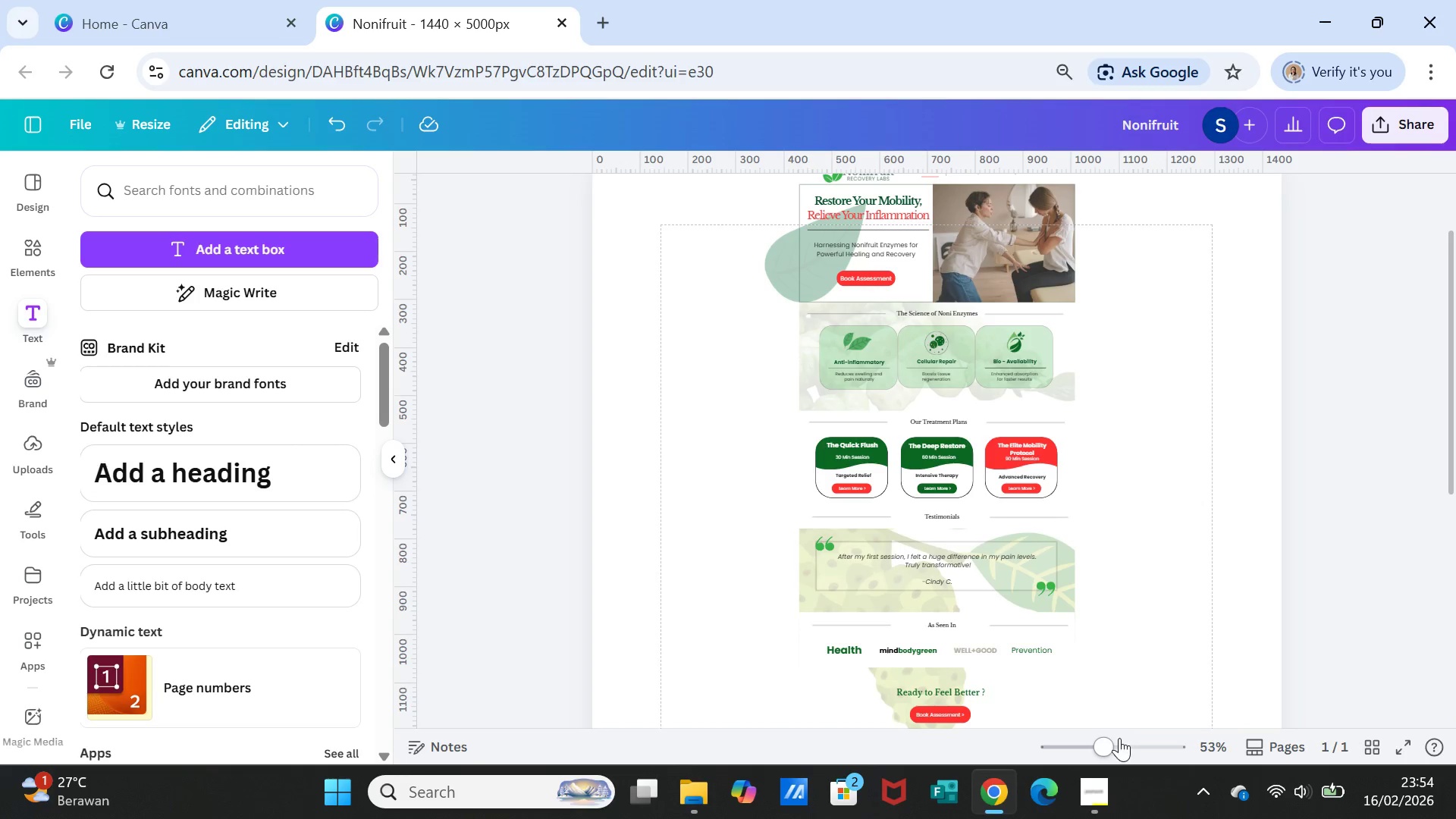 
left_click_drag(start_coordinate=[1112, 743], to_coordinate=[1133, 744])
 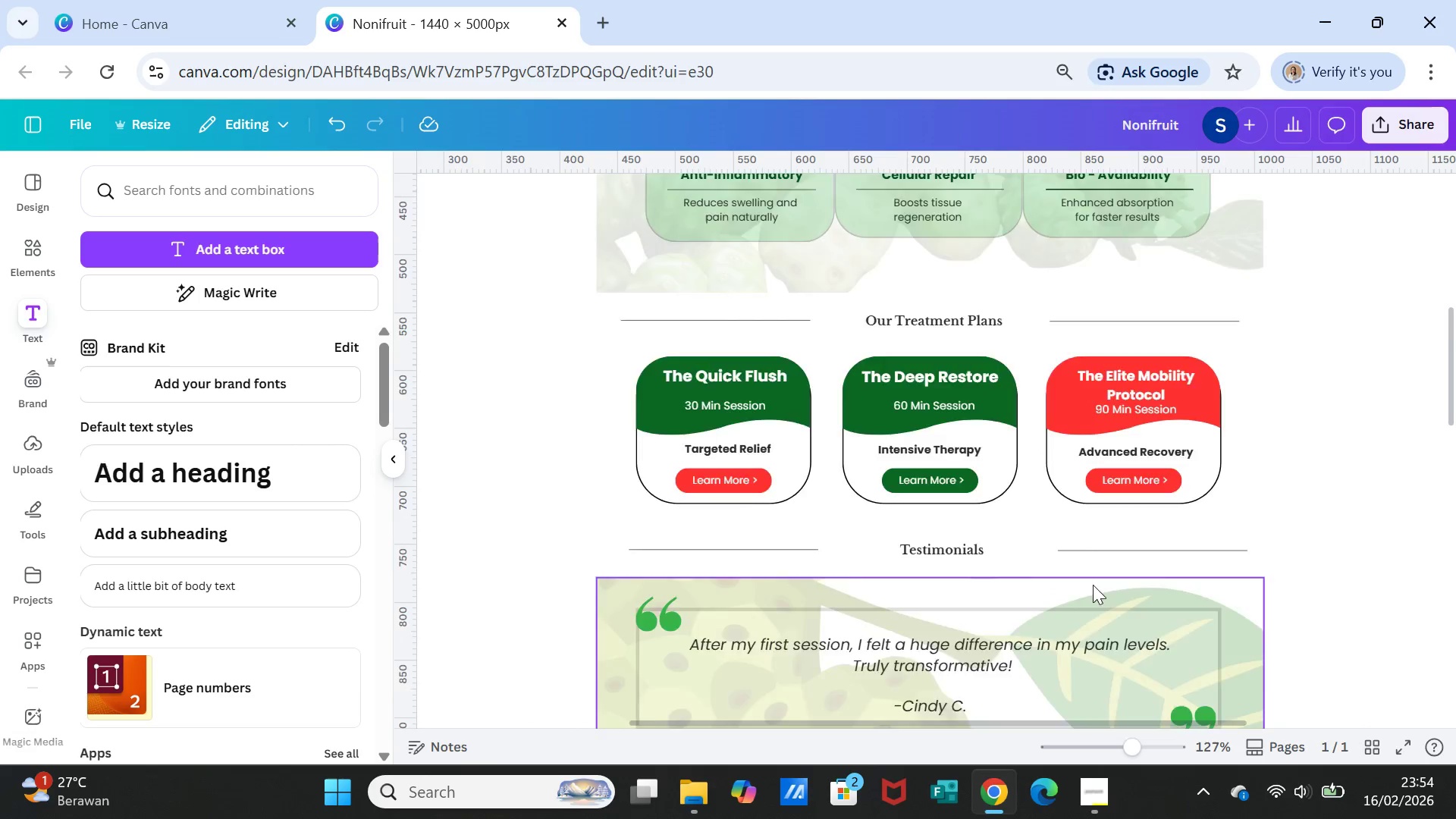 
scroll: coordinate [1093, 584], scroll_direction: up, amount: 6.0
 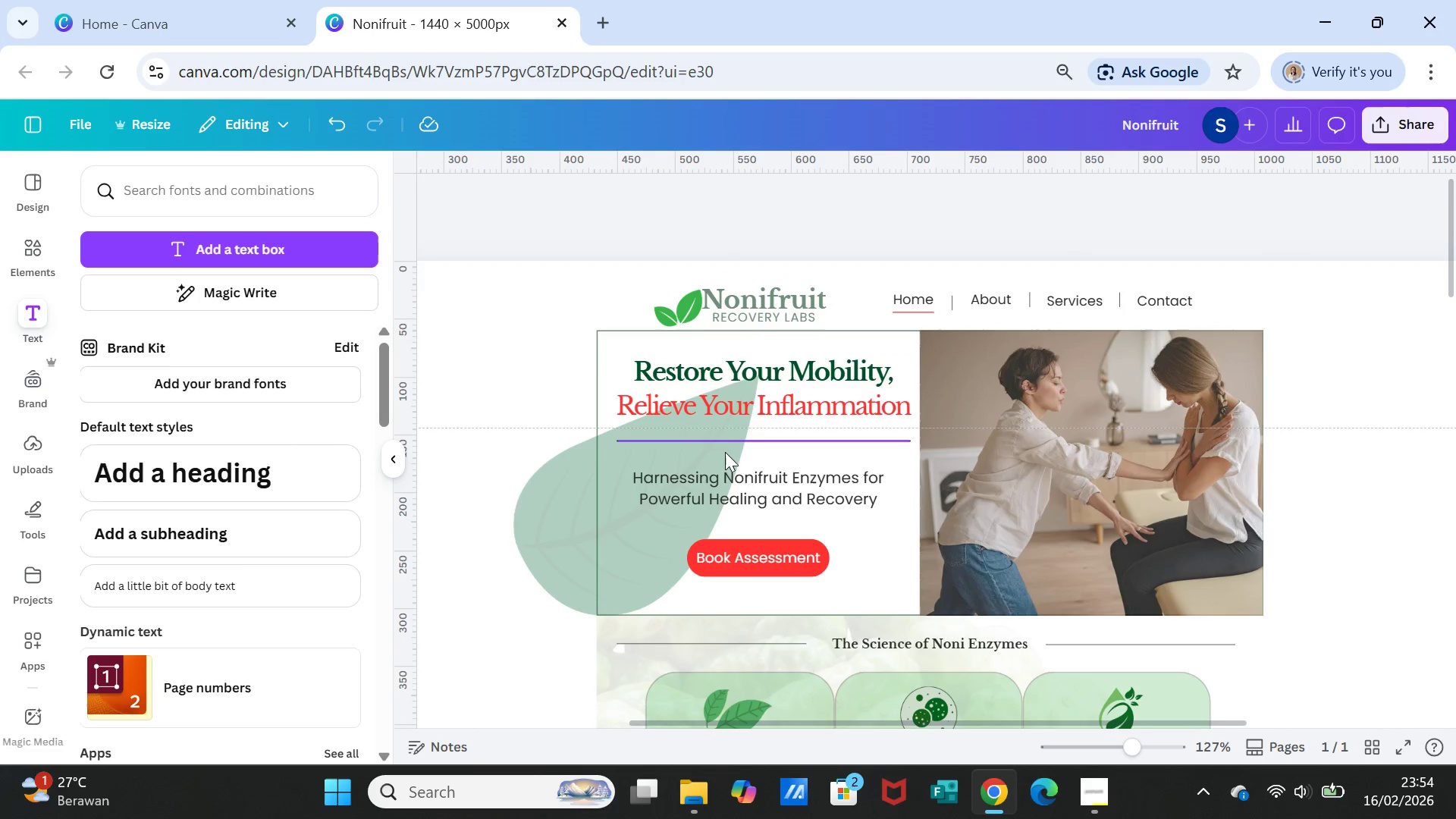 
scroll: coordinate [764, 482], scroll_direction: down, amount: 1.0
 